 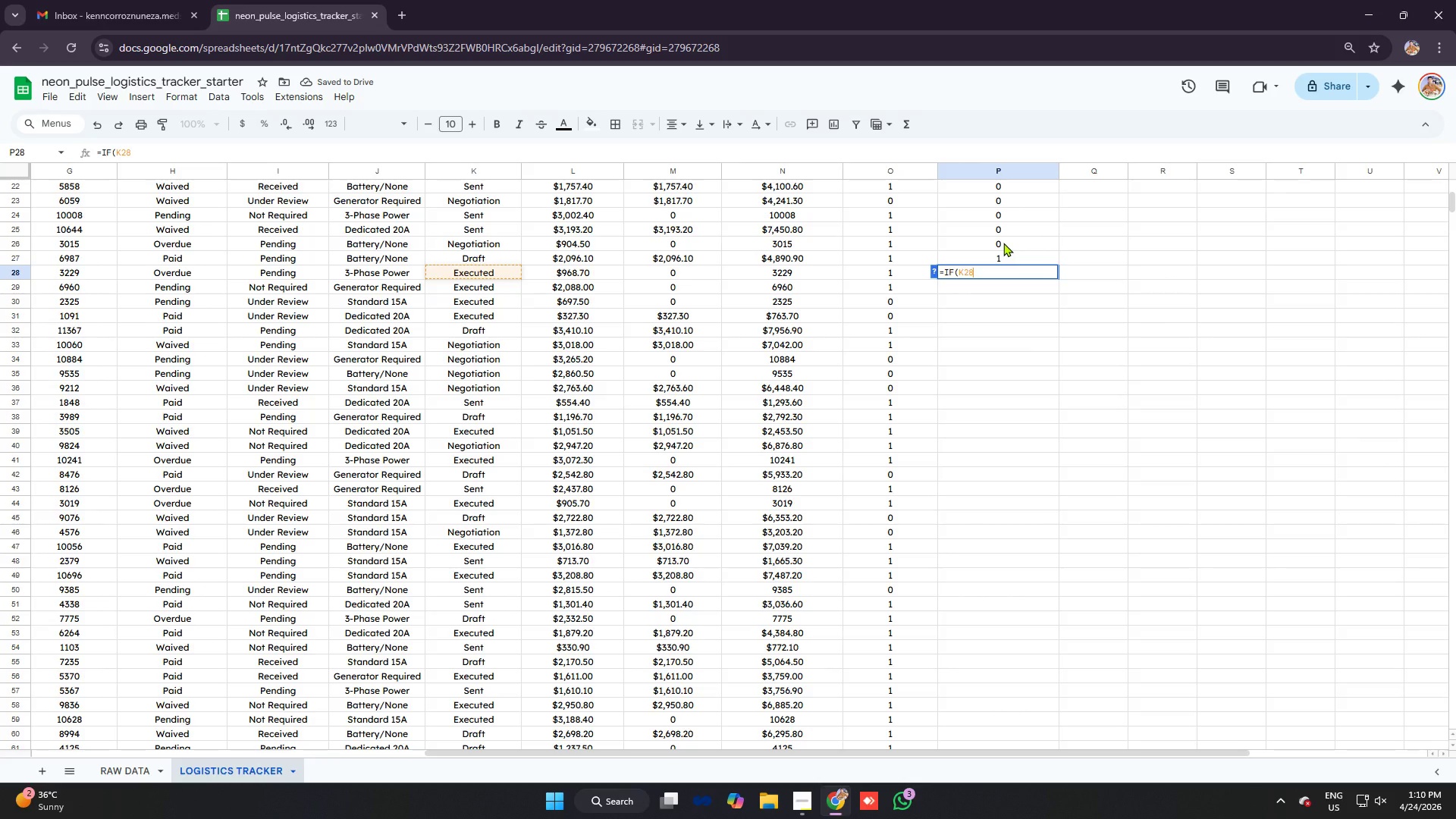 
key(Control+V)
 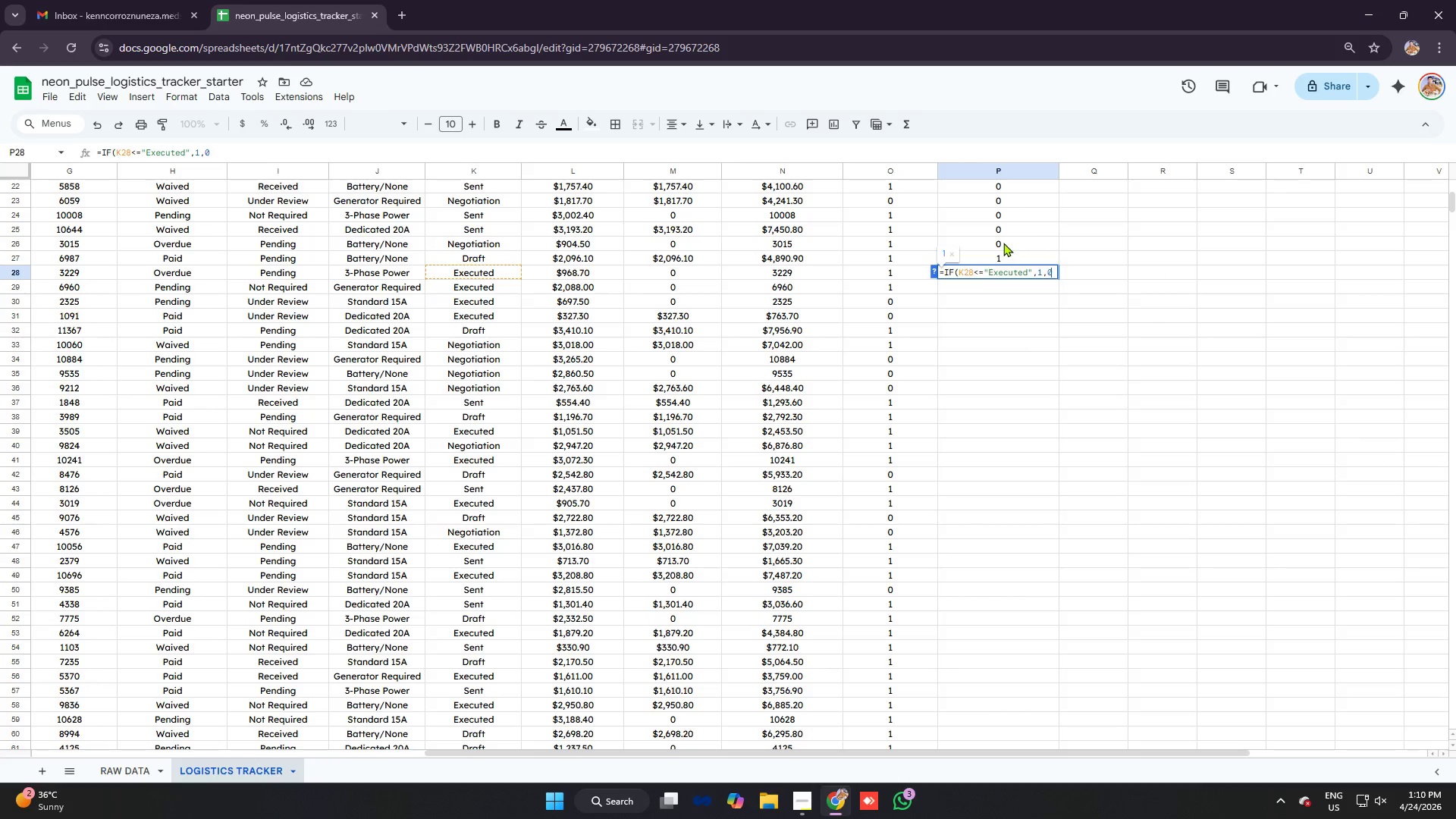 
key(Enter)
 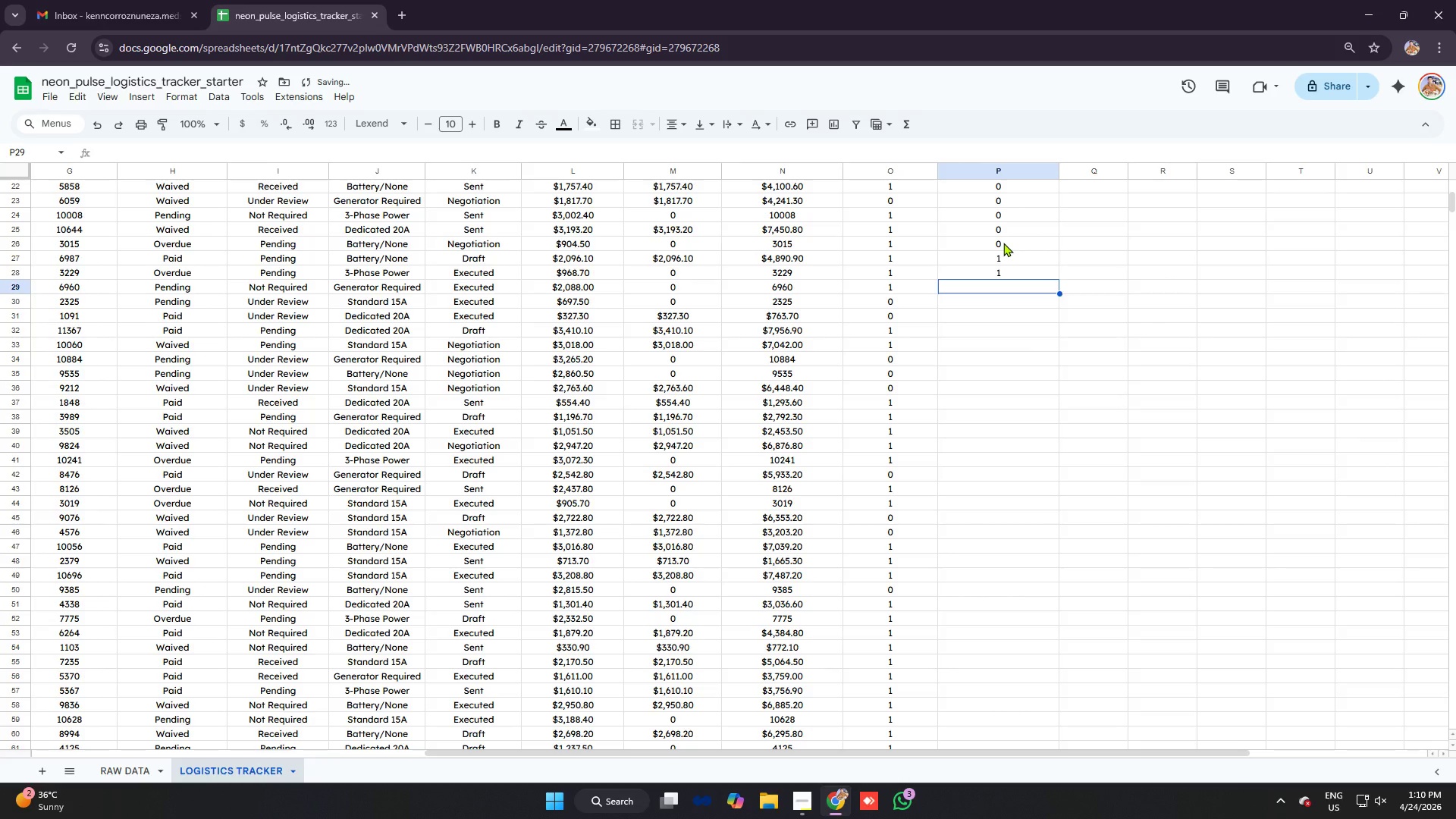 
type(=IF)
key(Tab)
type(K29)
 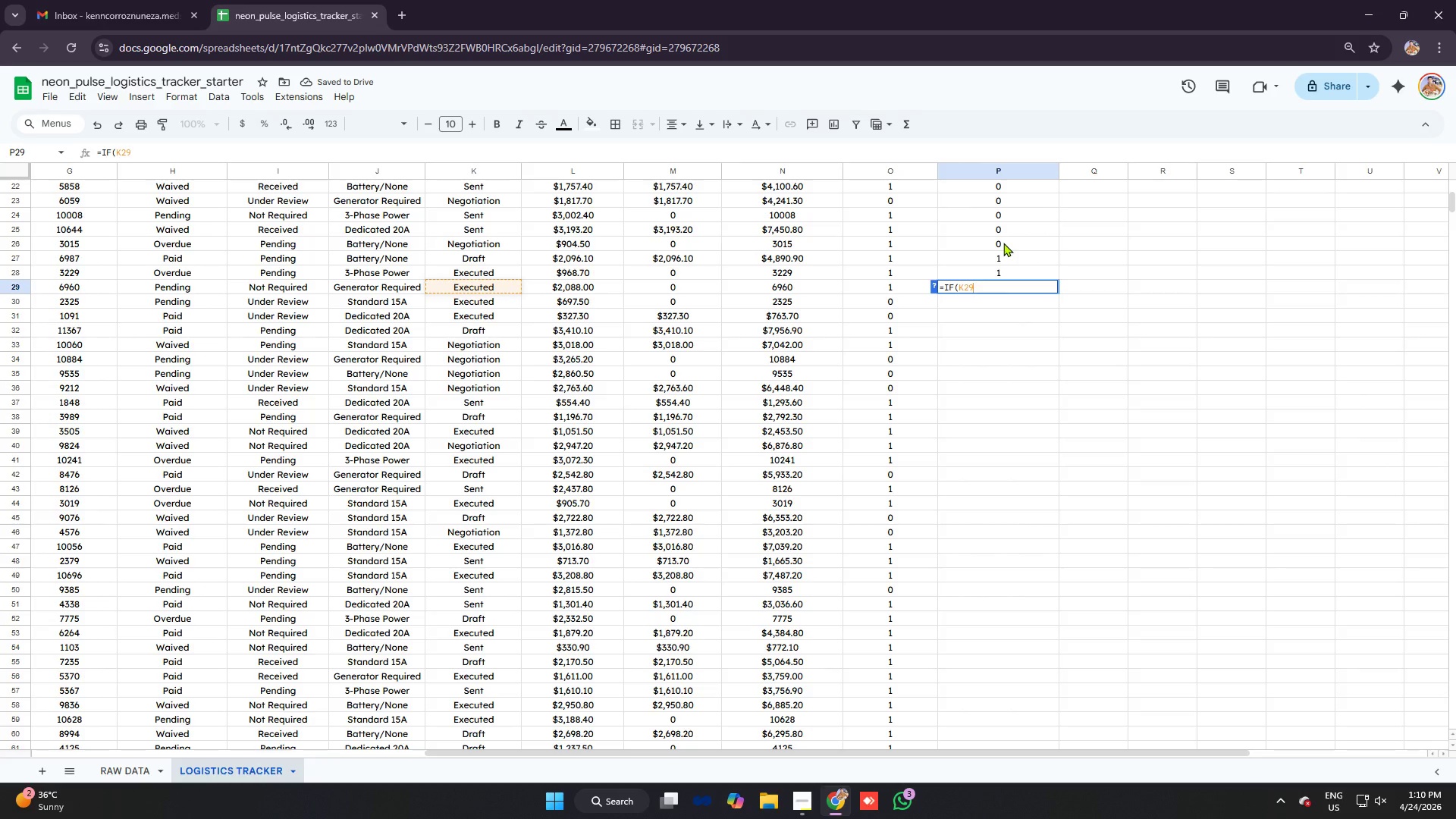 
key(Control+V)
 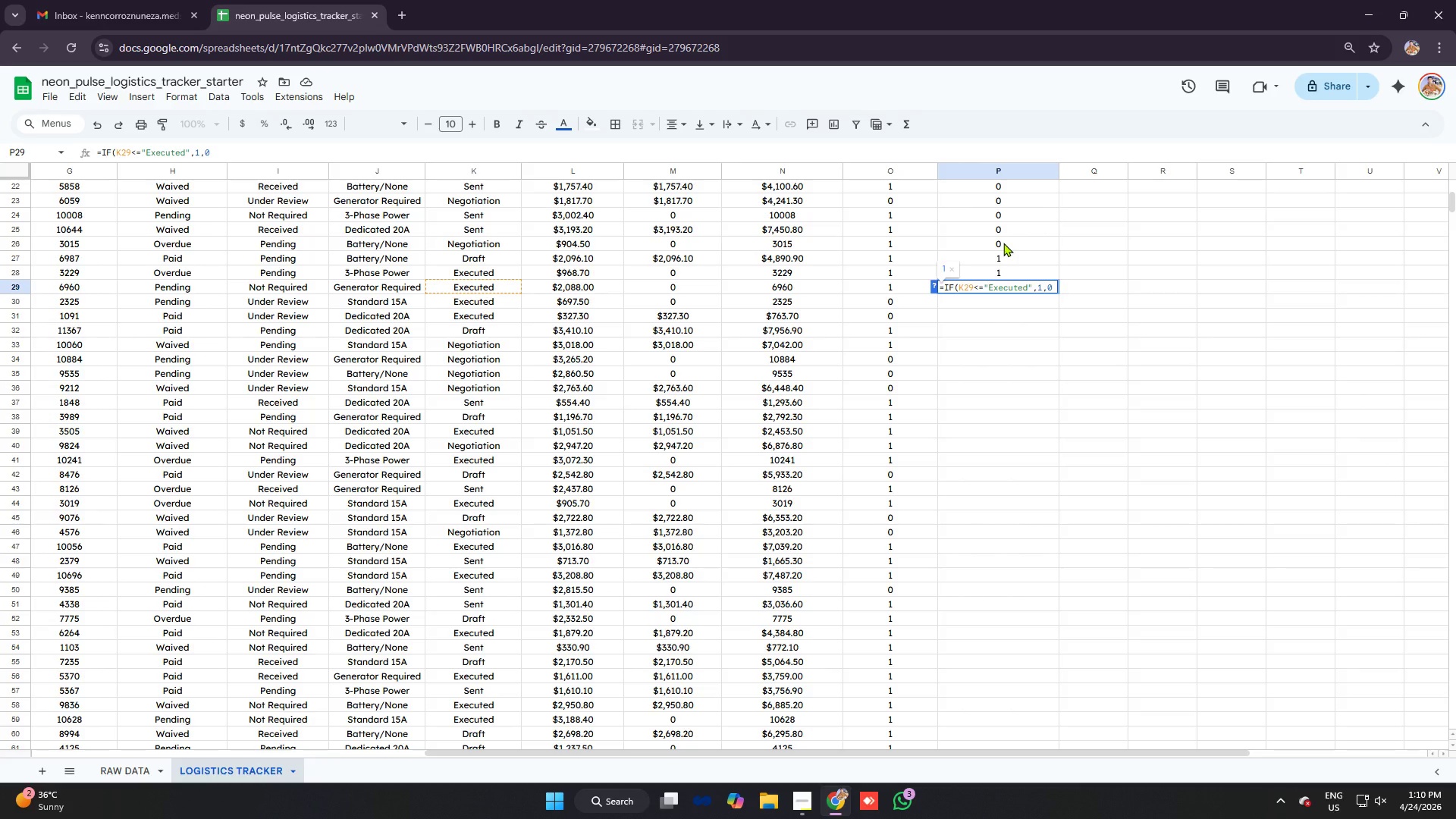 
key(Enter)
 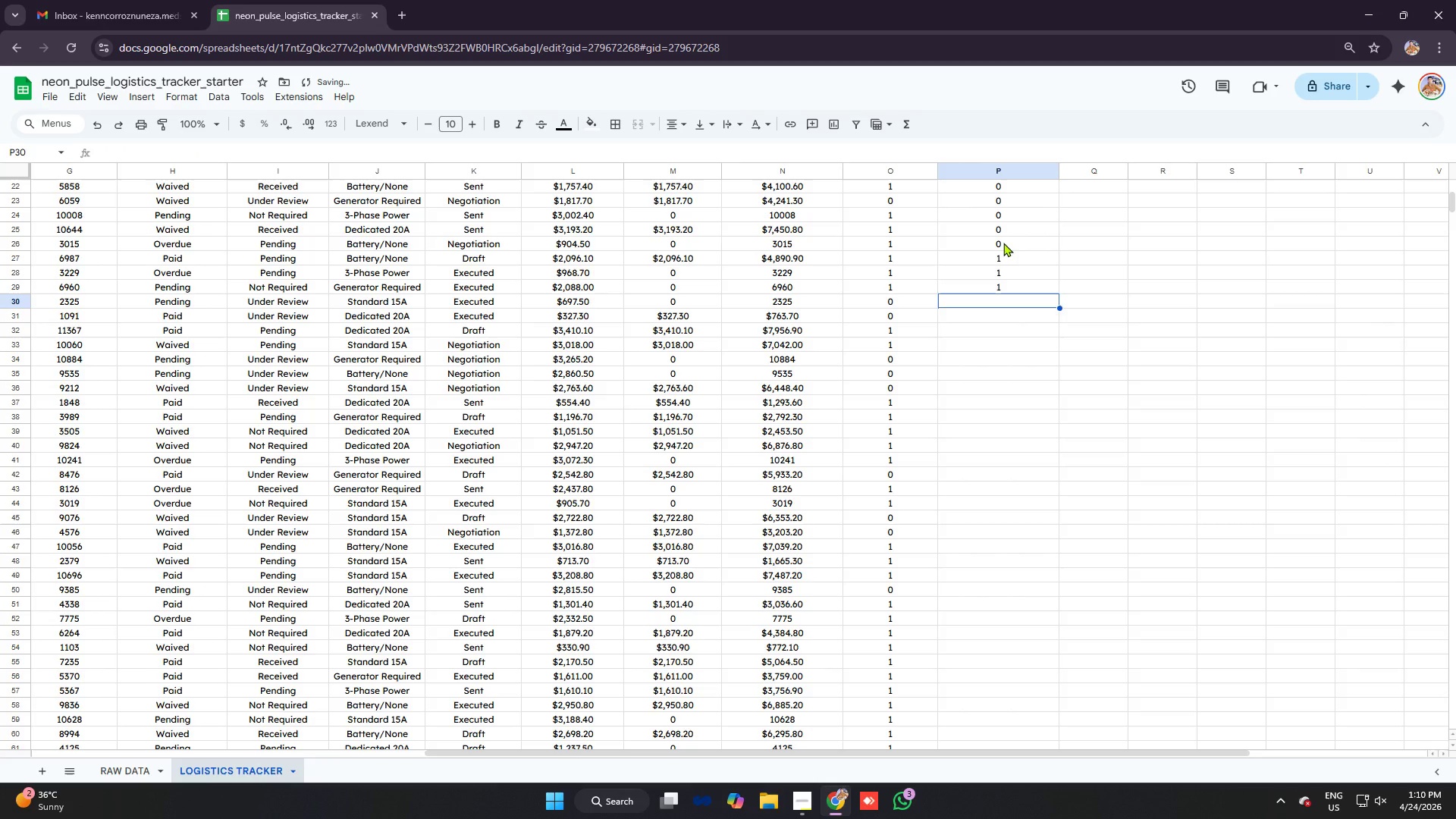 
type(=K)
key(Backspace)
type(IF)
key(Tab)
type(KL)
key(Backspace)
 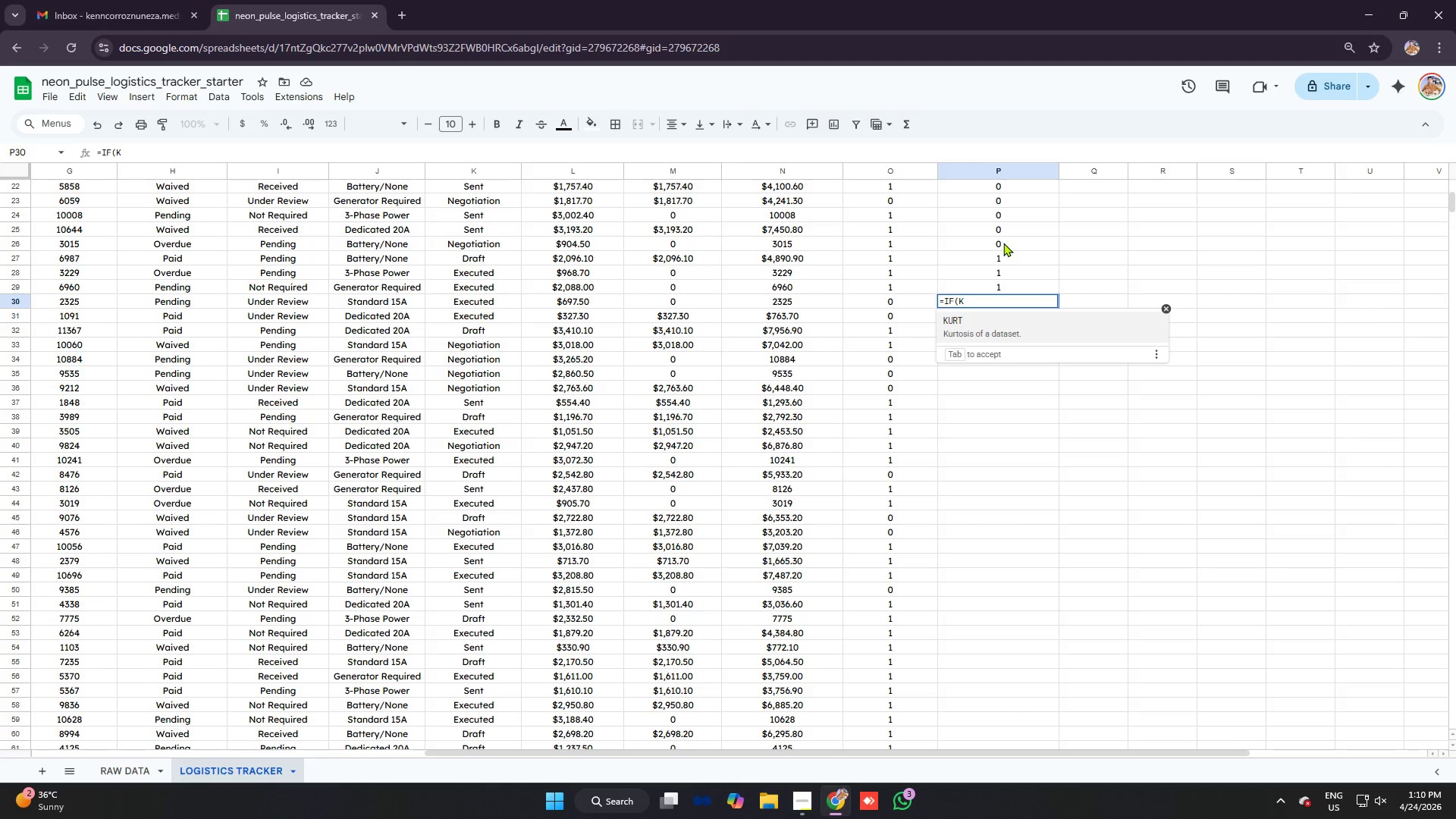 
wait(6.51)
 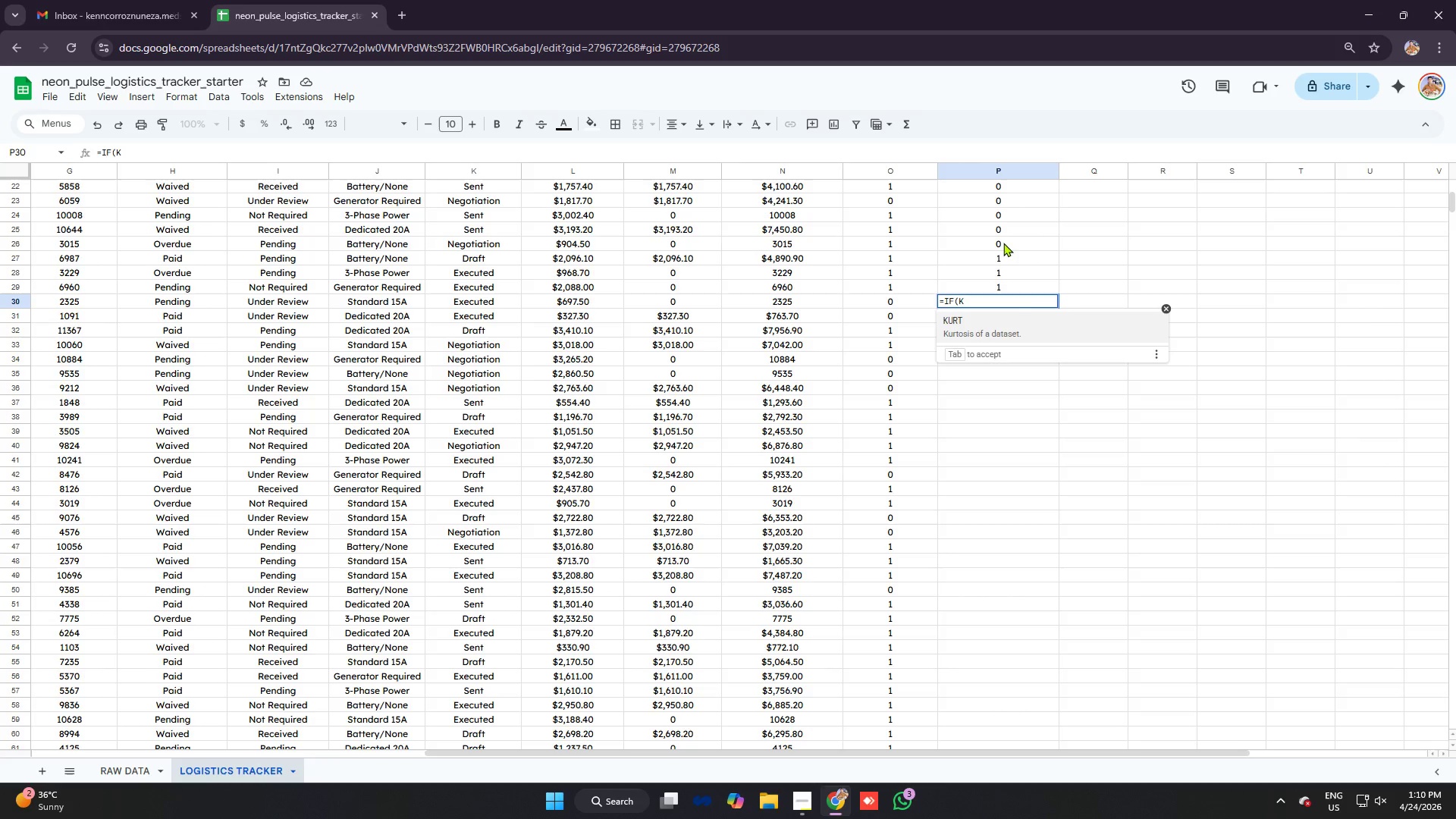 
type(30)
 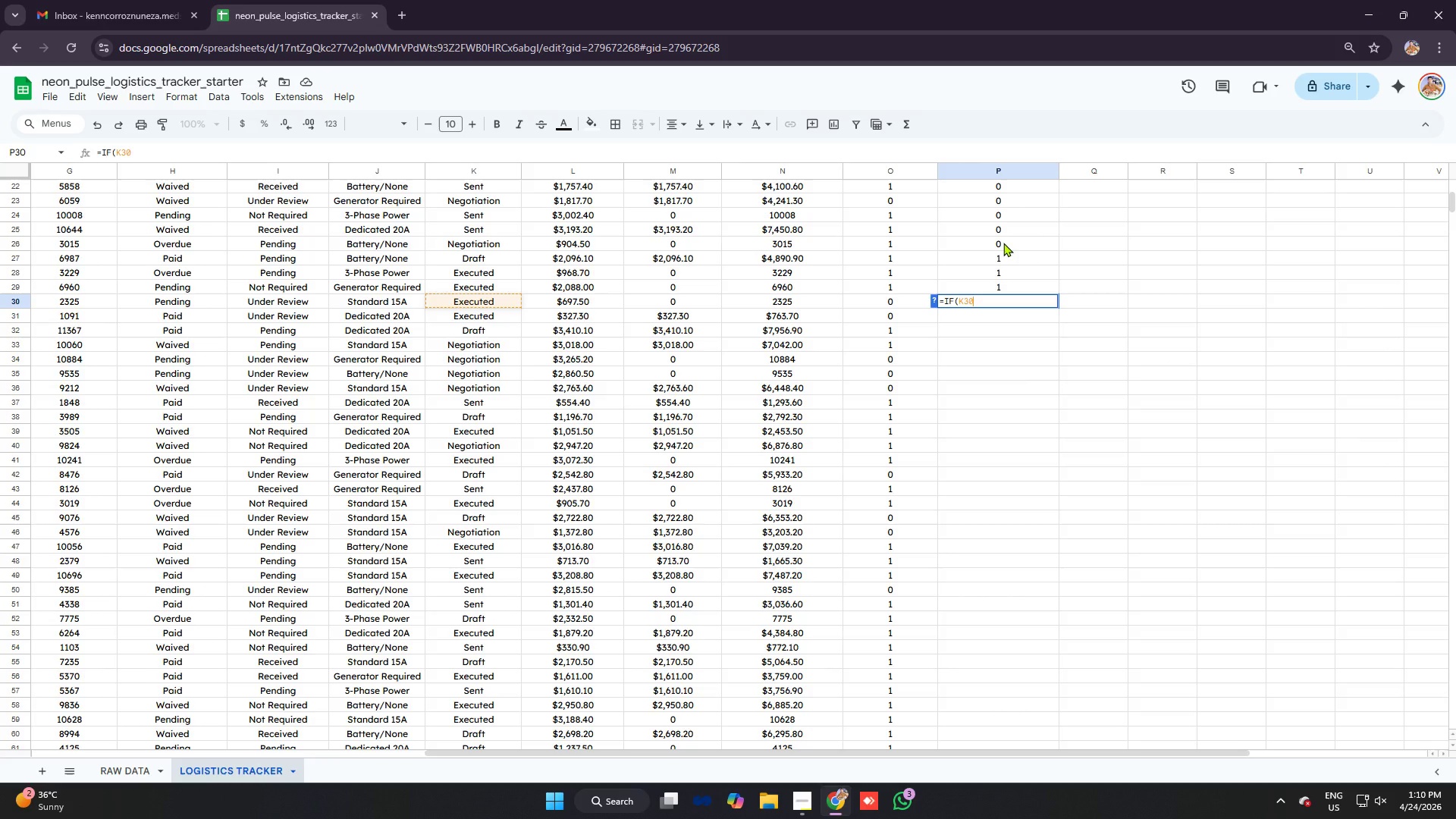 
key(Control+V)
 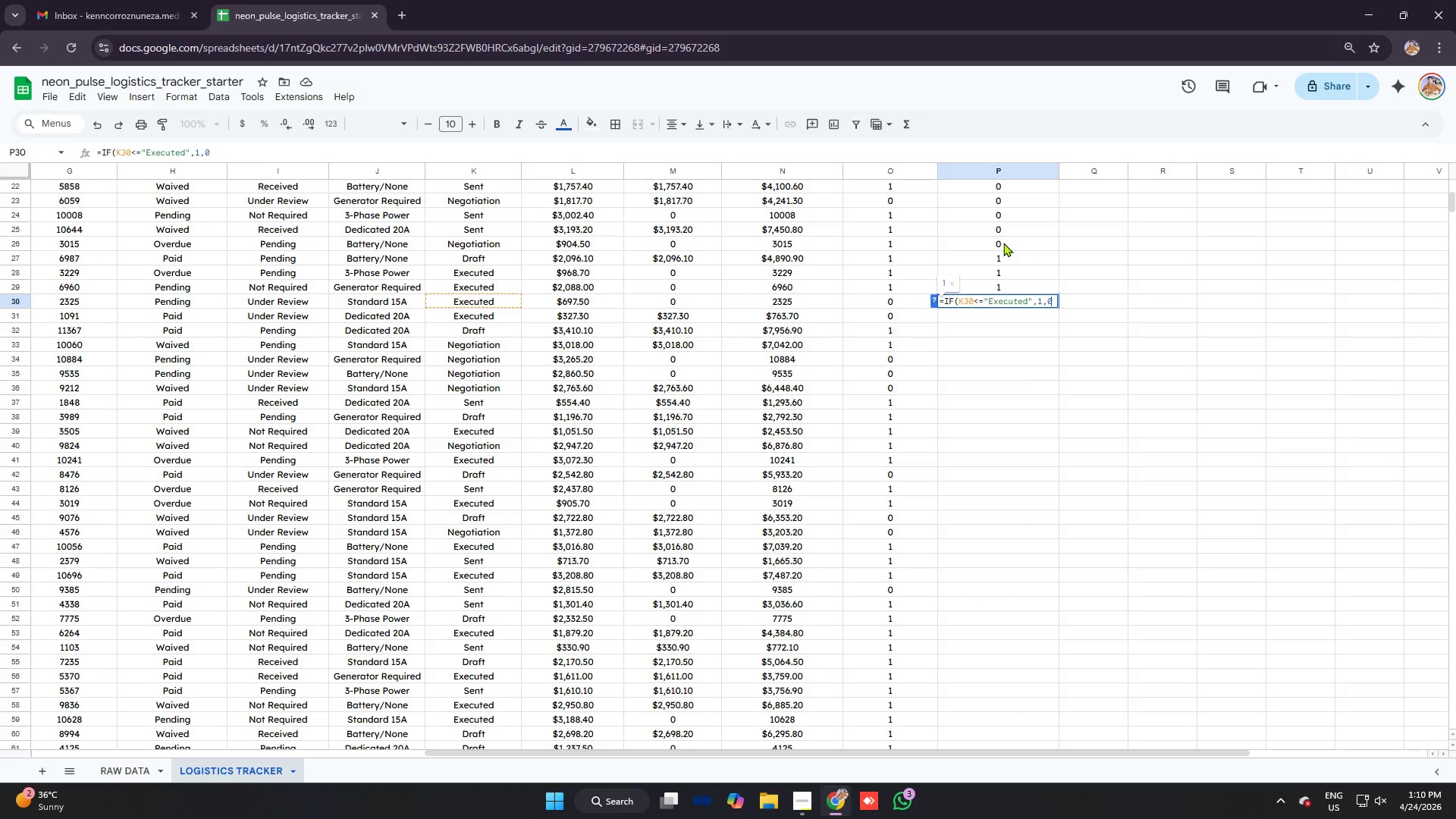 
key(Enter)
 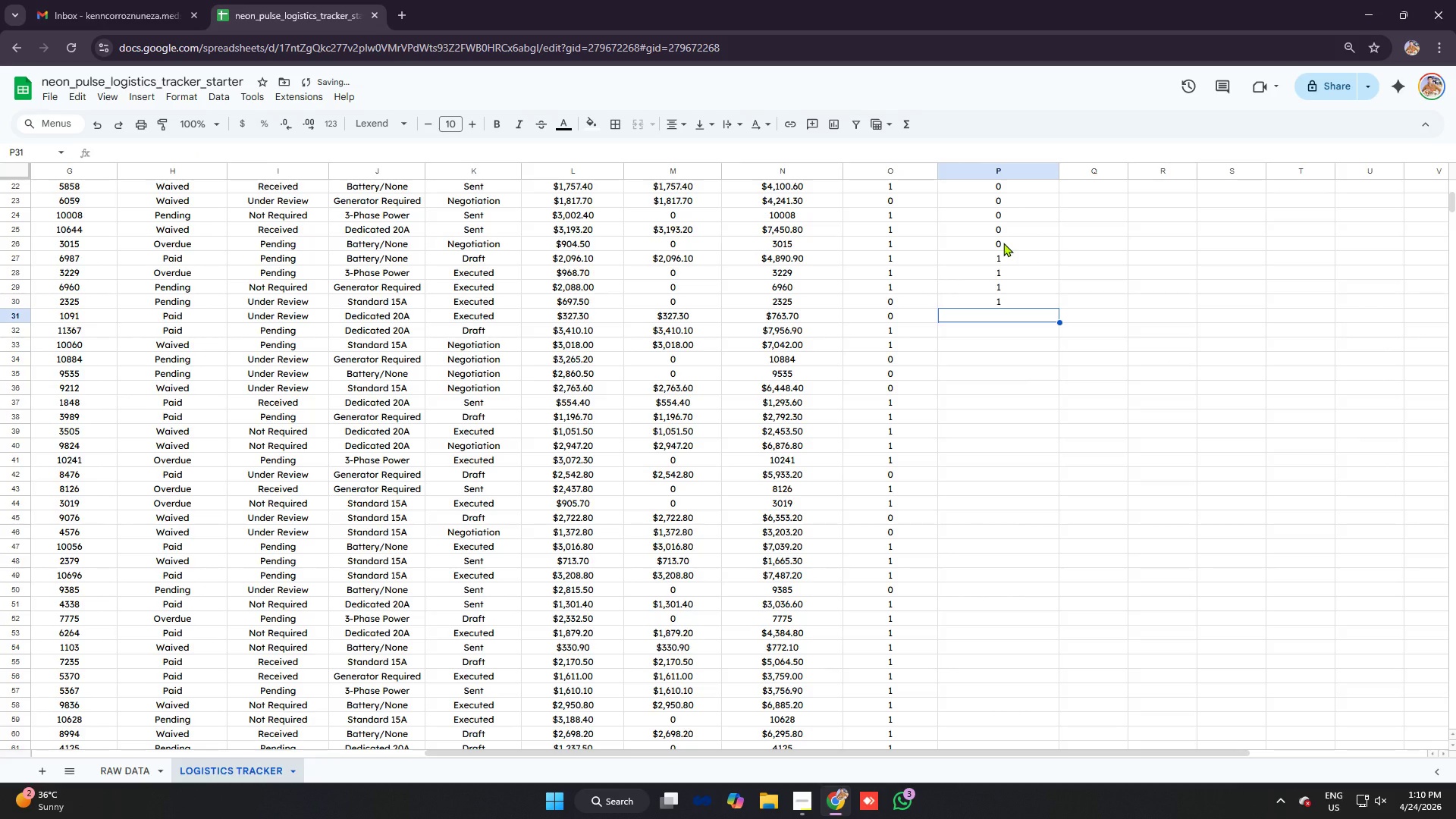 
scroll: coordinate [993, 251], scroll_direction: down, amount: 1.0
 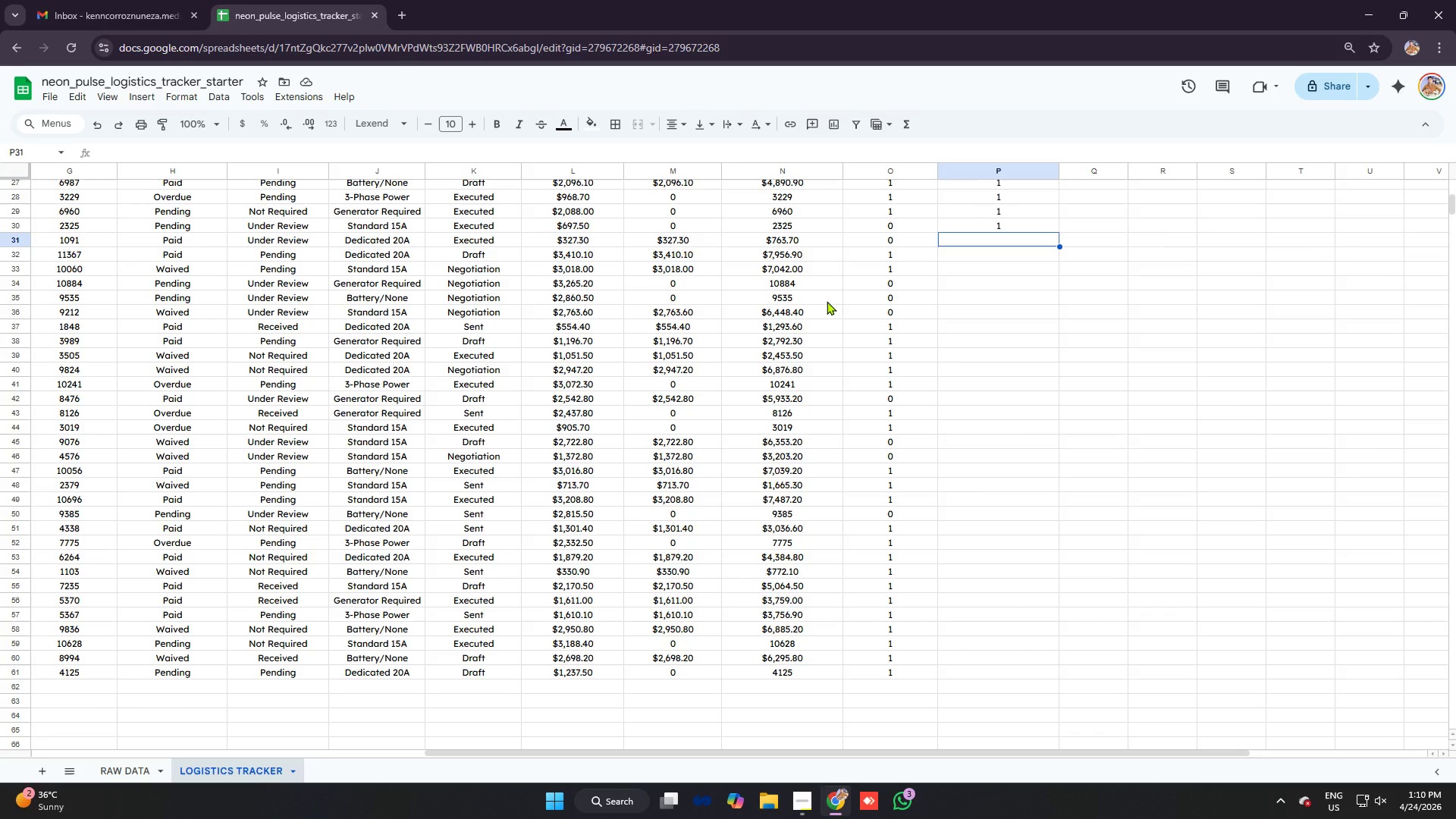 
wait(7.36)
 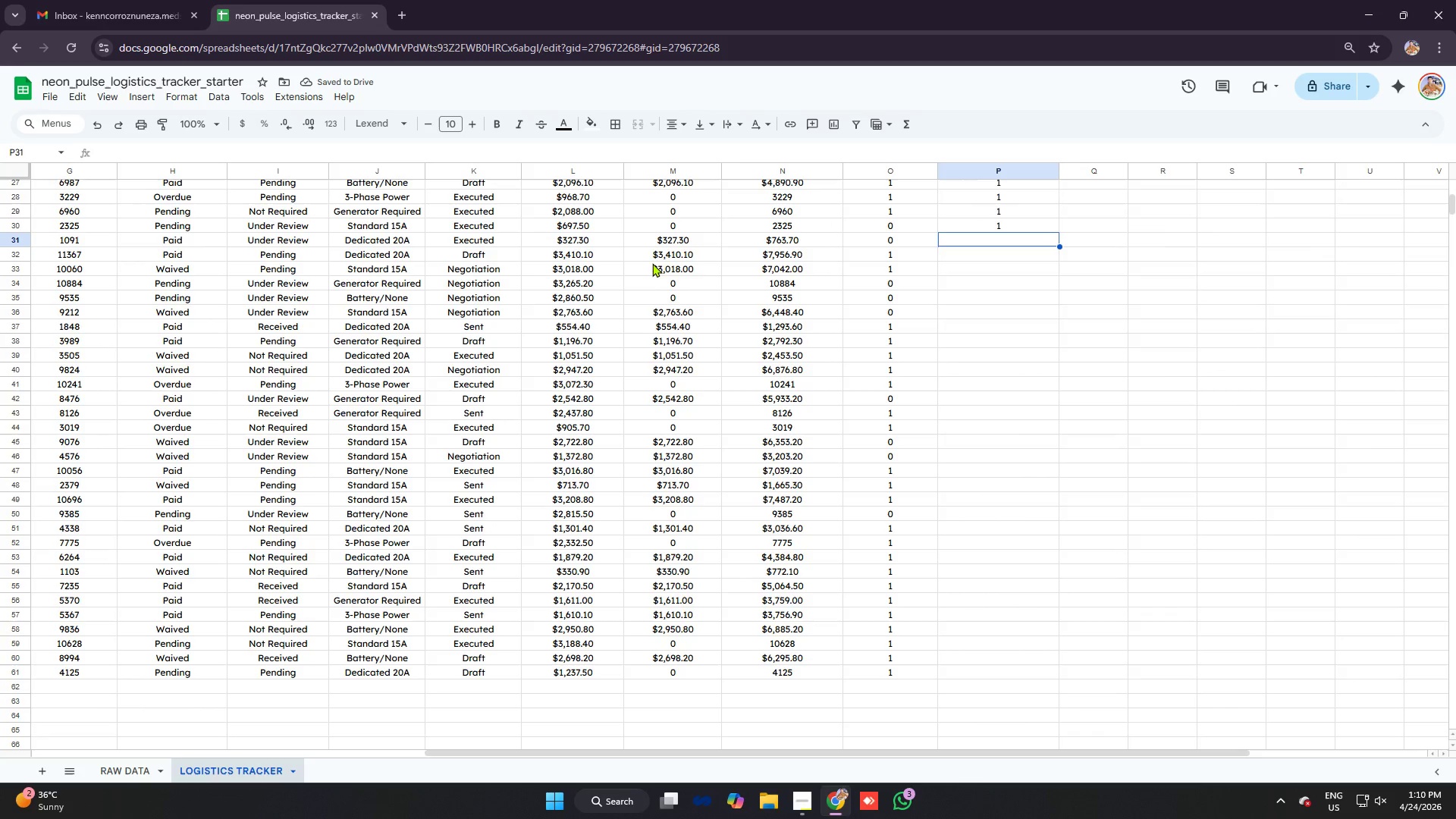 
type(=IF)
key(Tab)
type(K)
 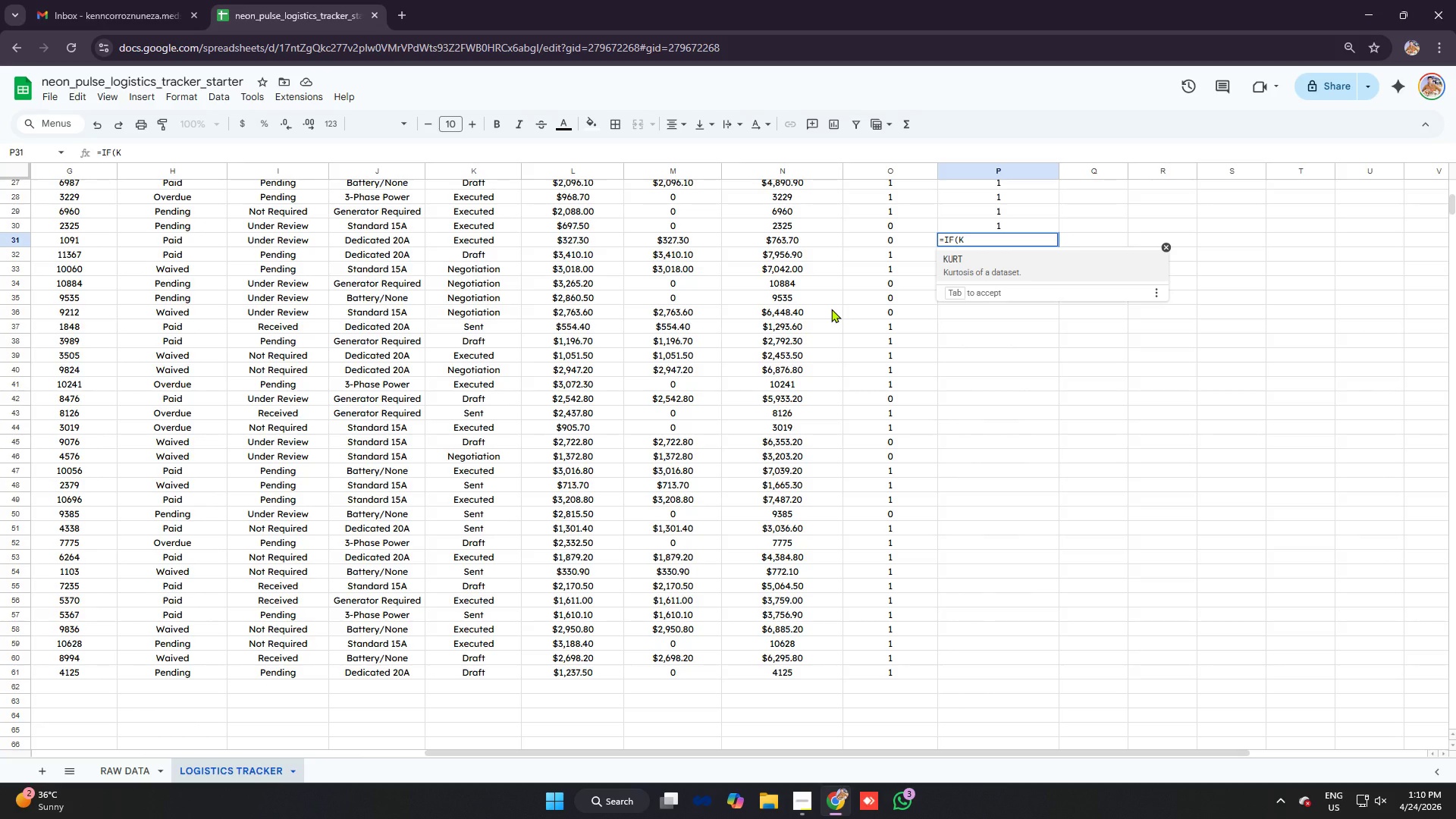 
wait(8.19)
 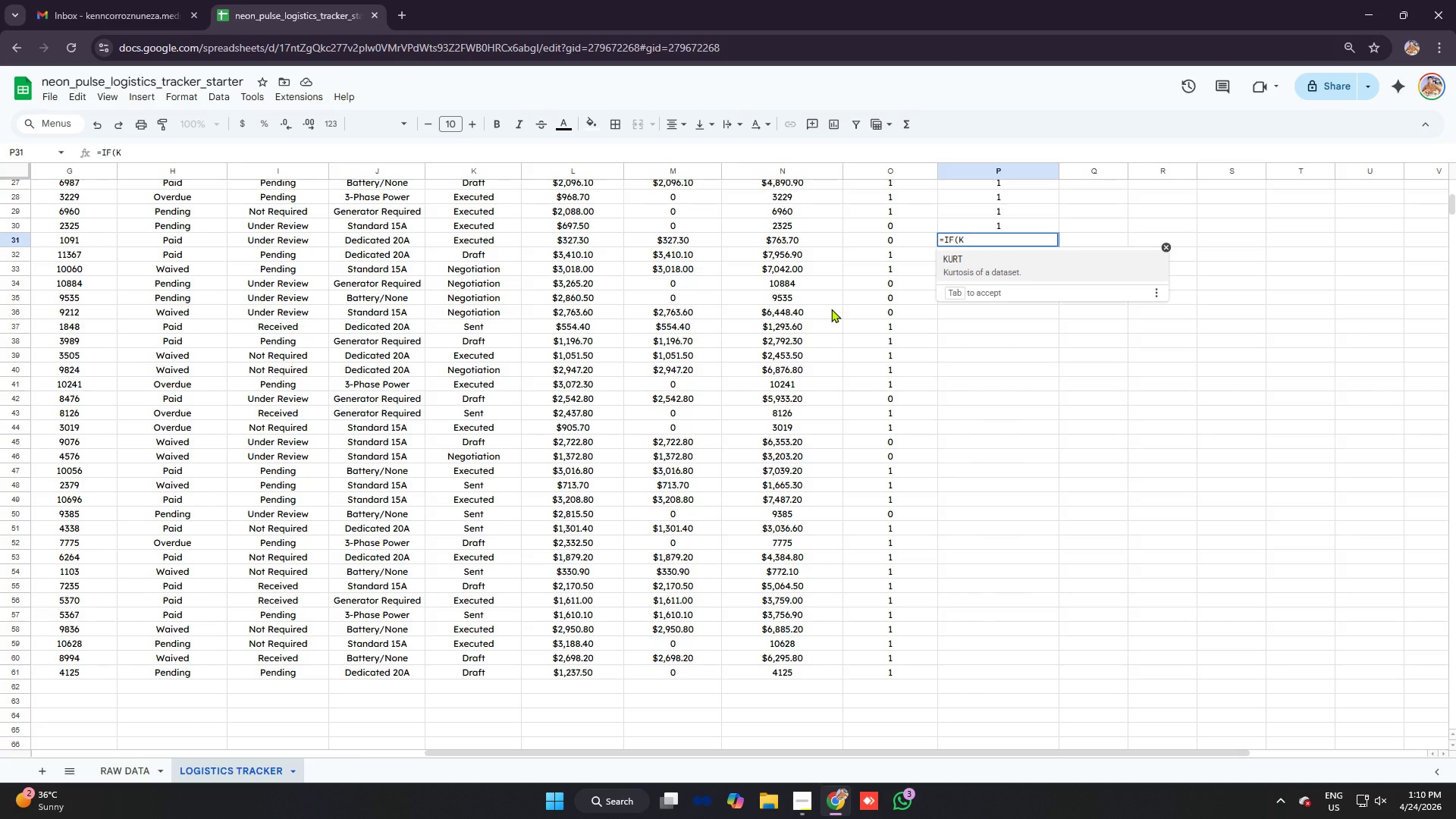 
type(31)
 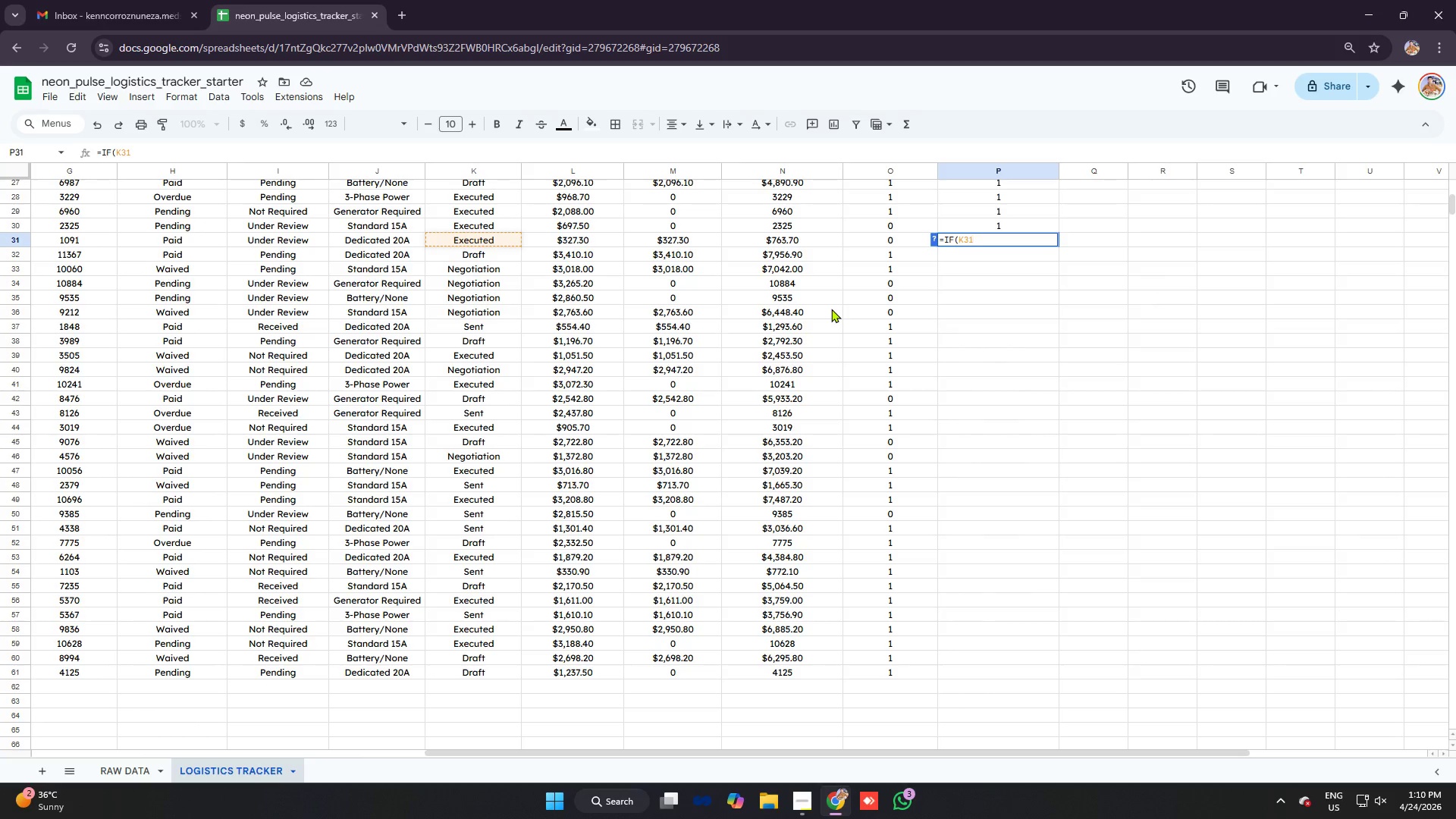 
key(Control+ControlLeft)
 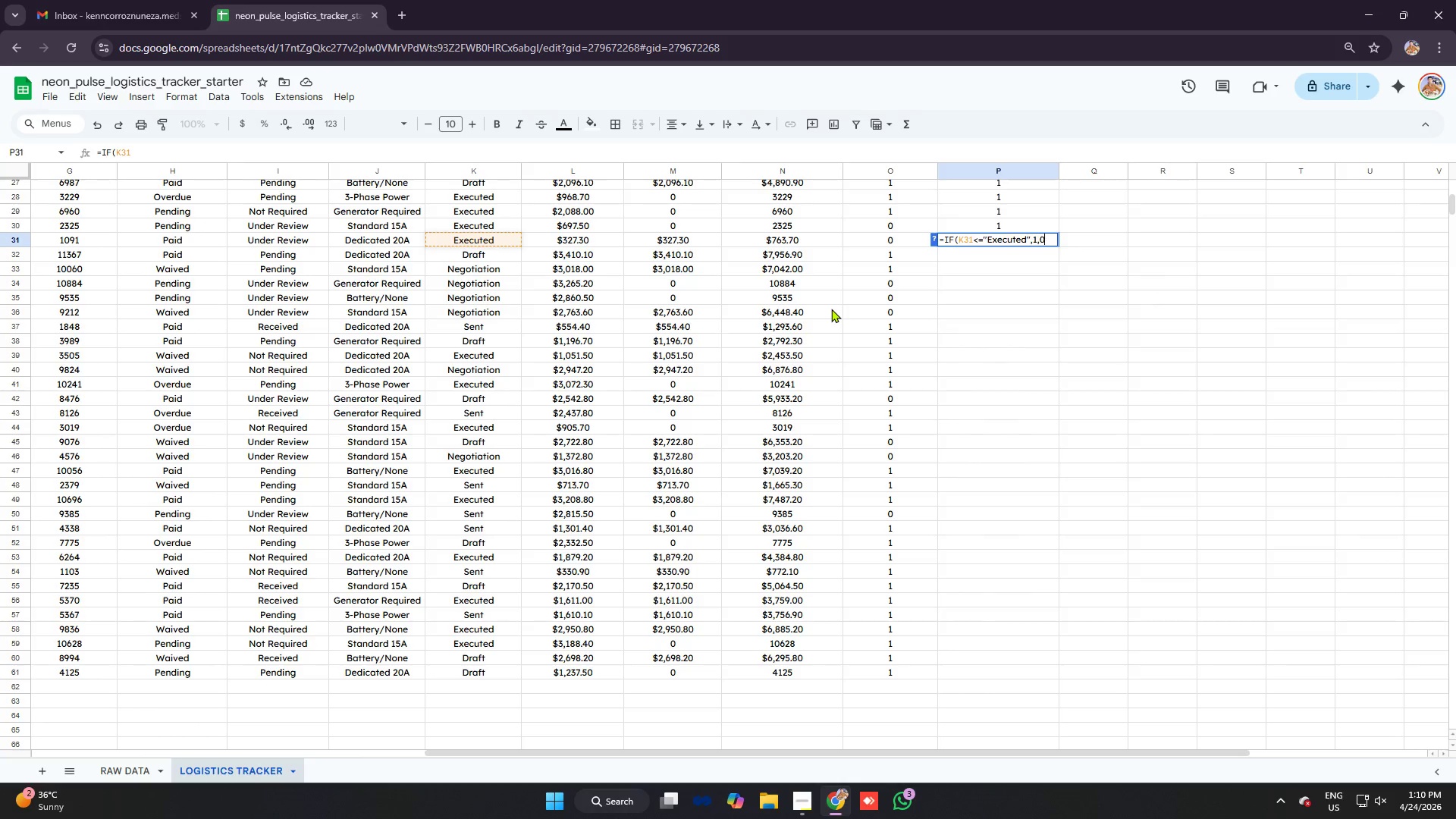 
key(Control+V)
 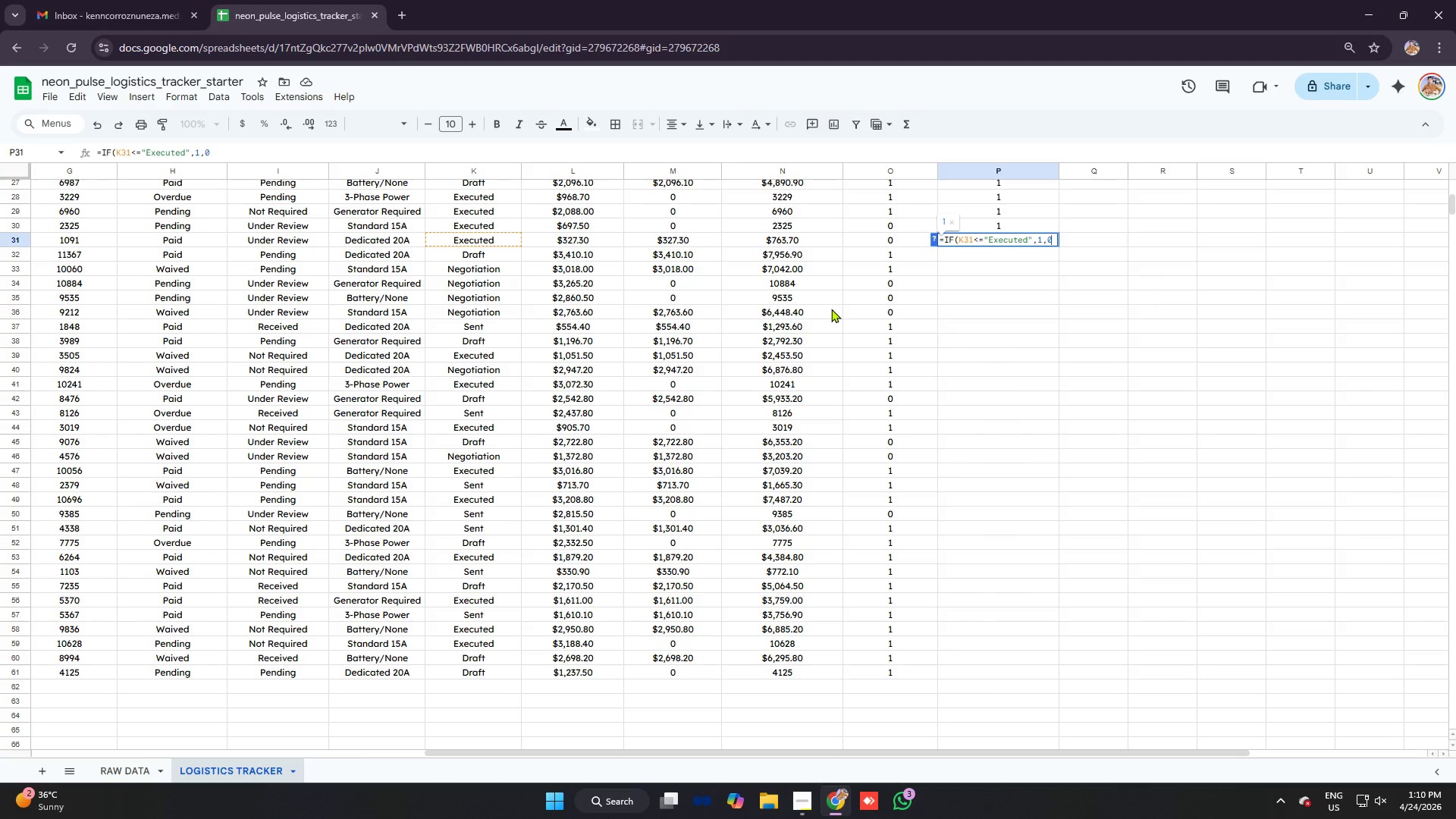 
key(Enter)
 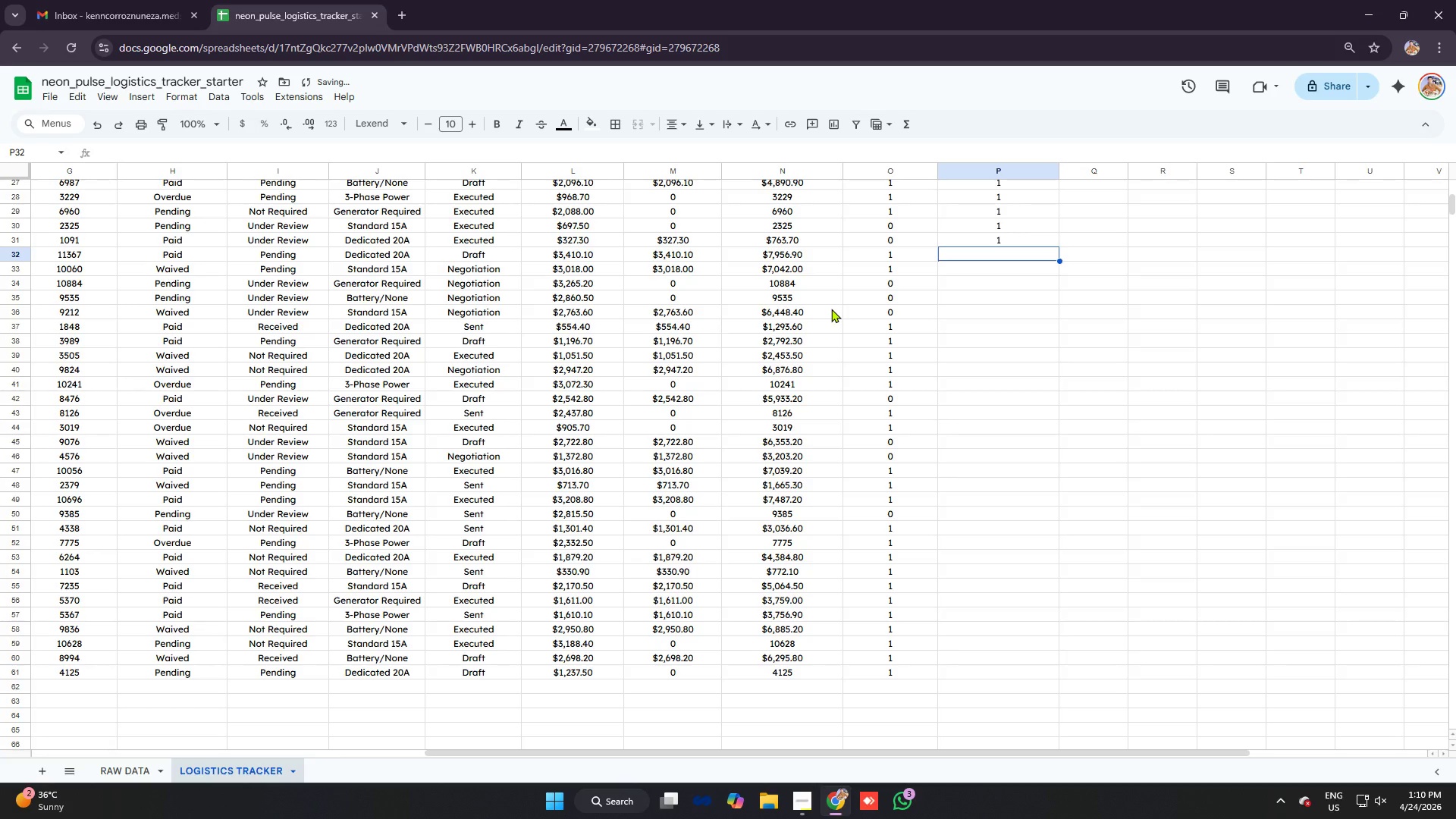 
type(=IF)
key(Tab)
type(3)
key(Backspace)
type(K32)
 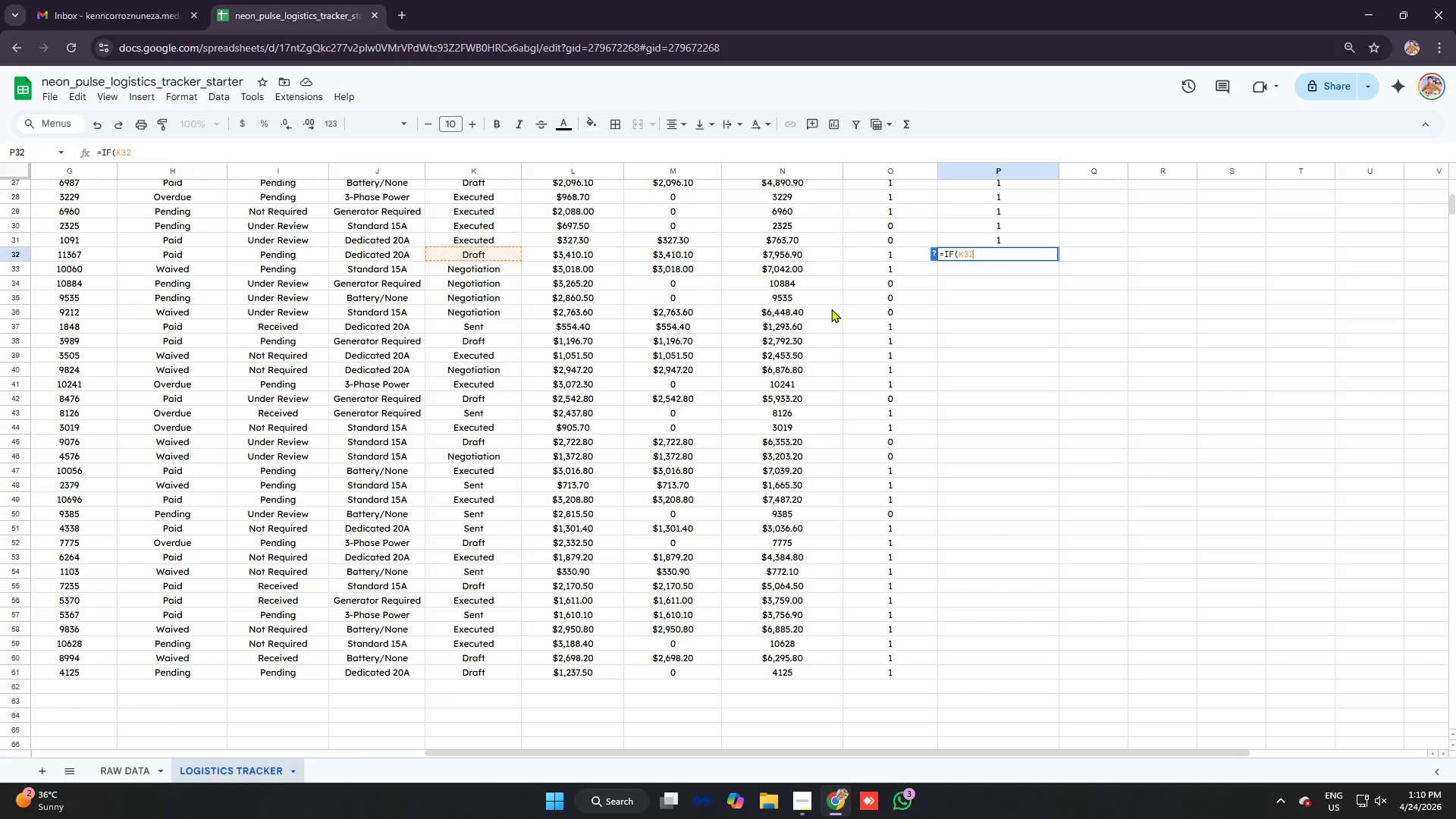 
key(Control+ControlLeft)
 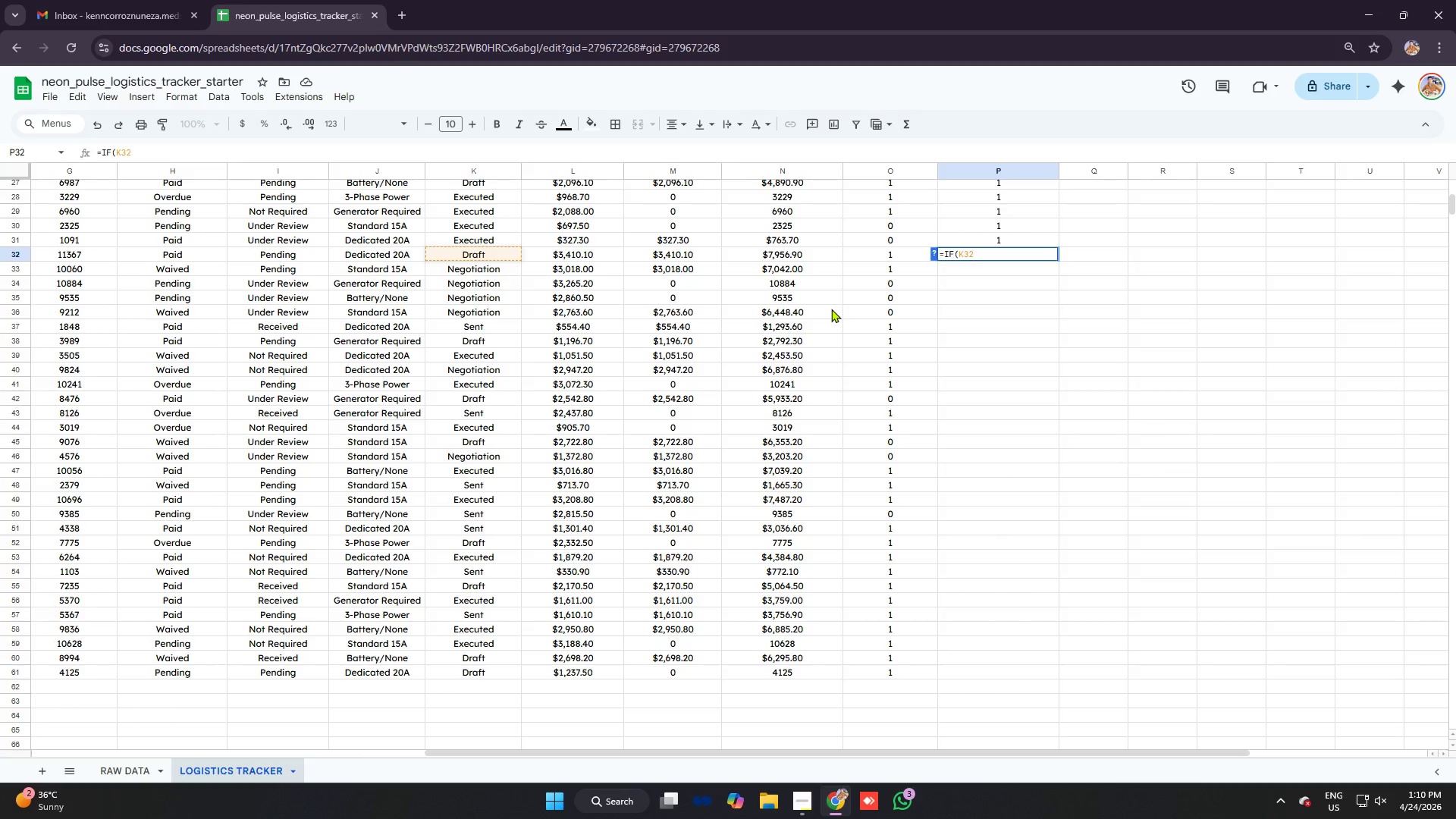 
key(Control+V)
 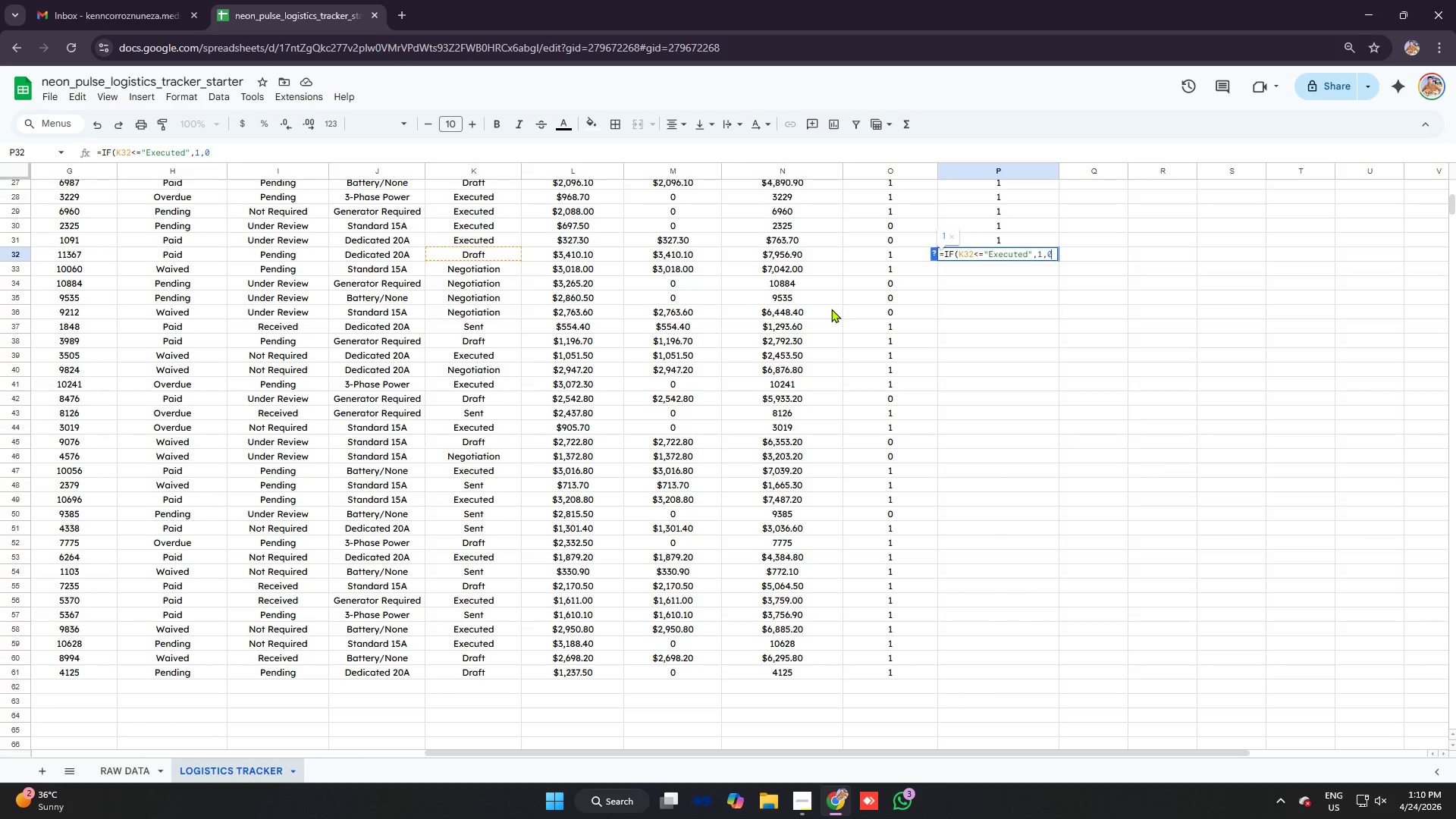 
key(Enter)
 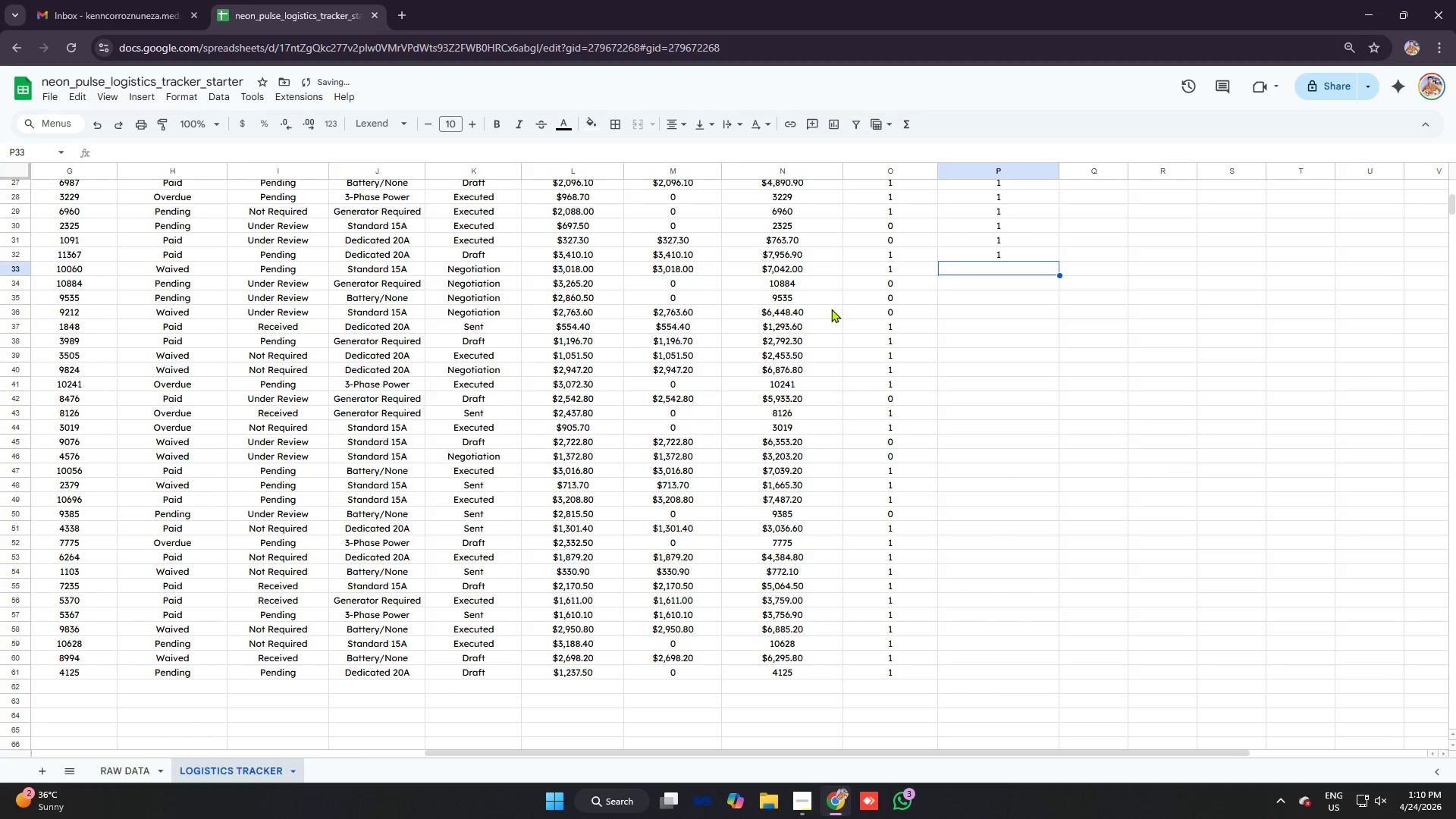 
type(=IF)
key(Tab)
type(K33)
 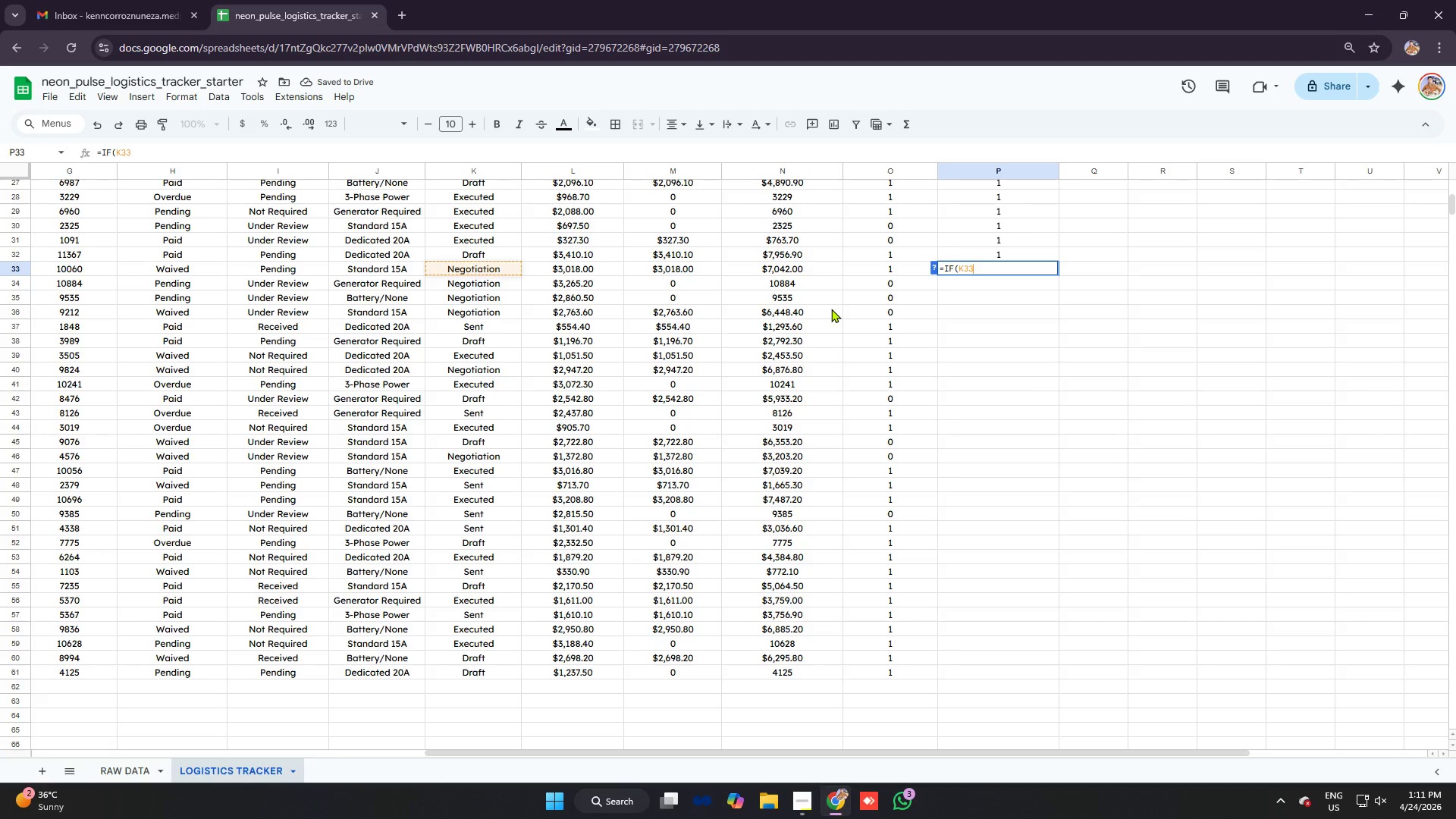 
key(Control+V)
 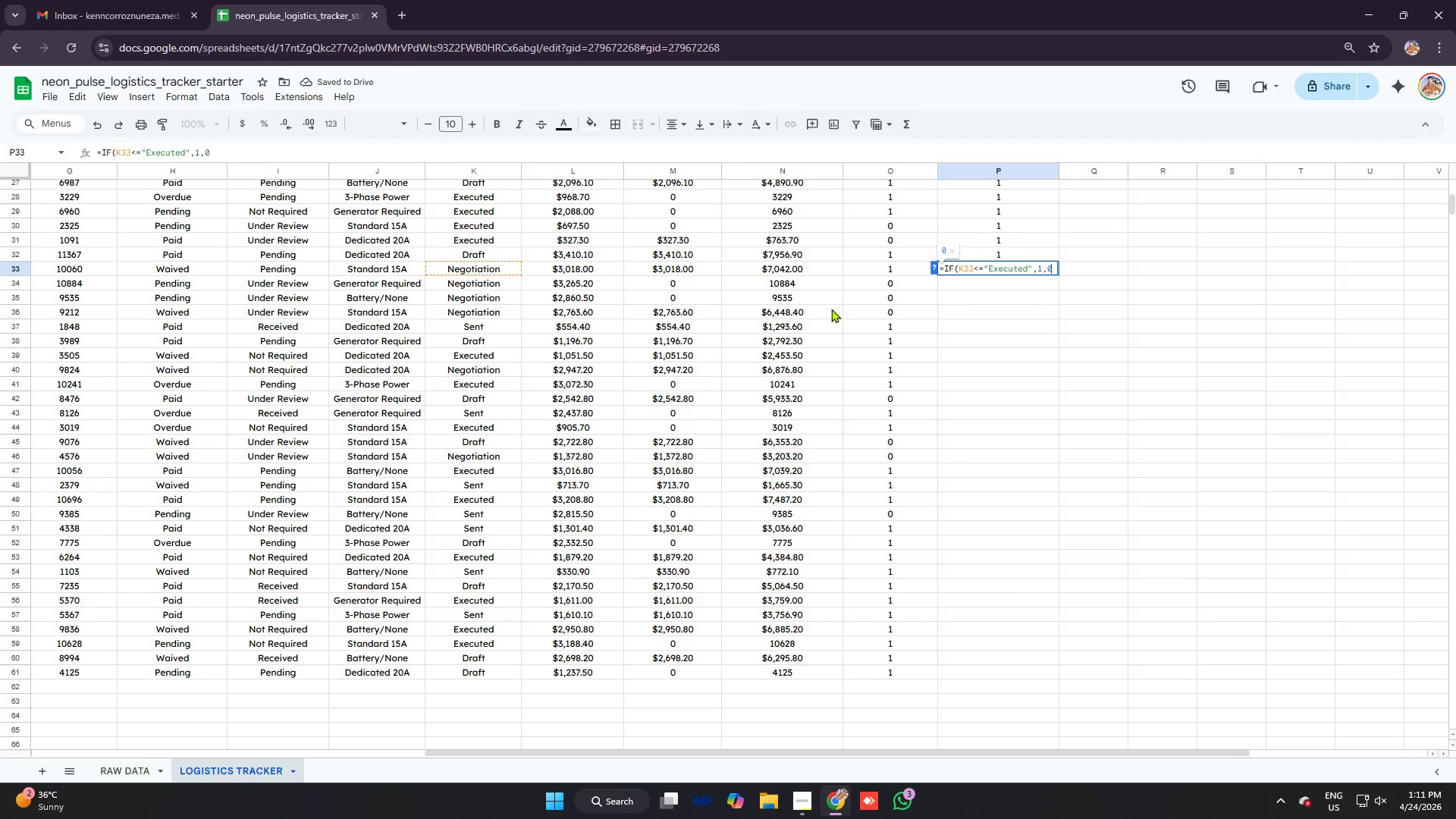 
key(Enter)
 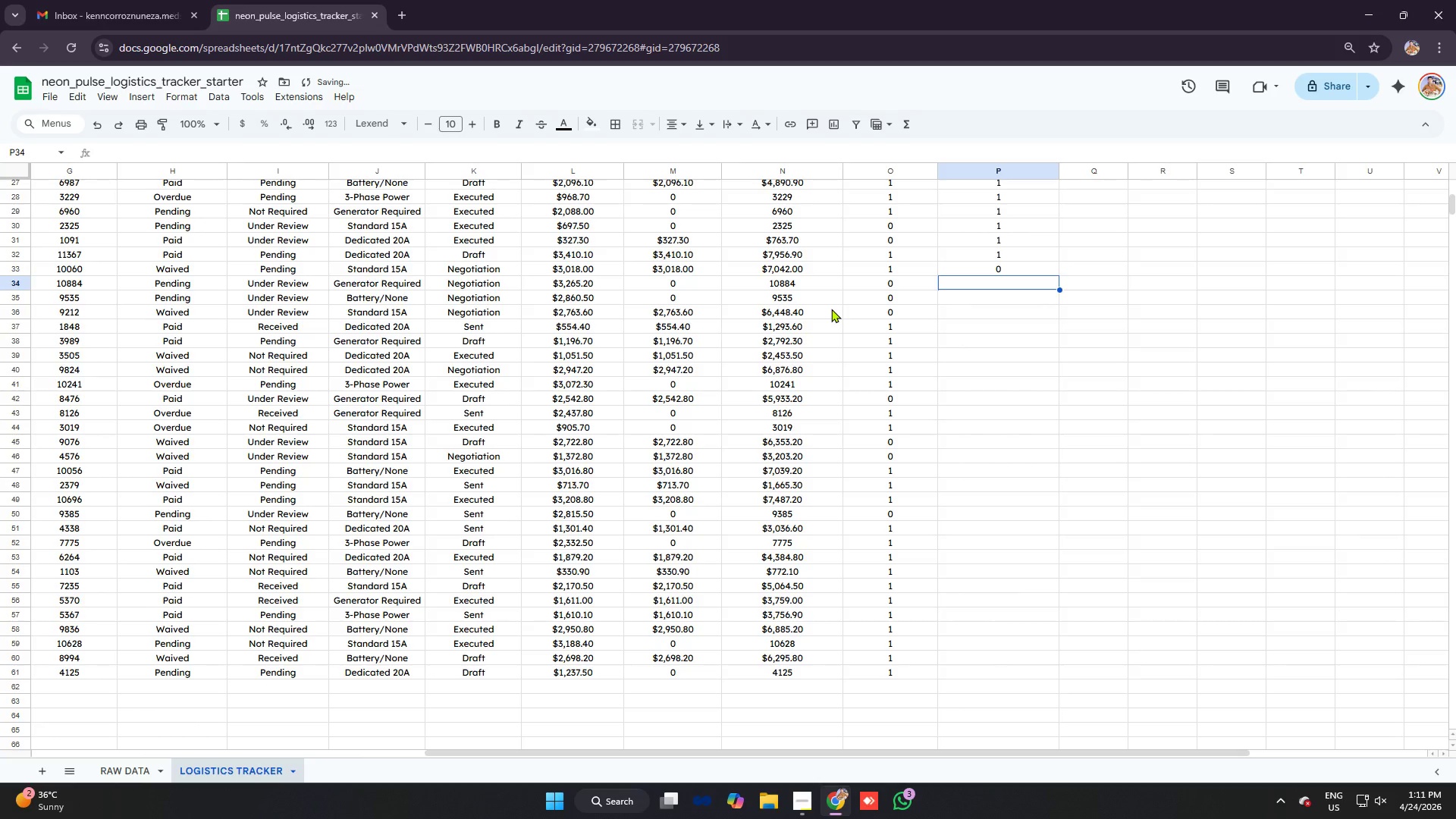 
type(=IF)
key(Tab)
type(K34)
 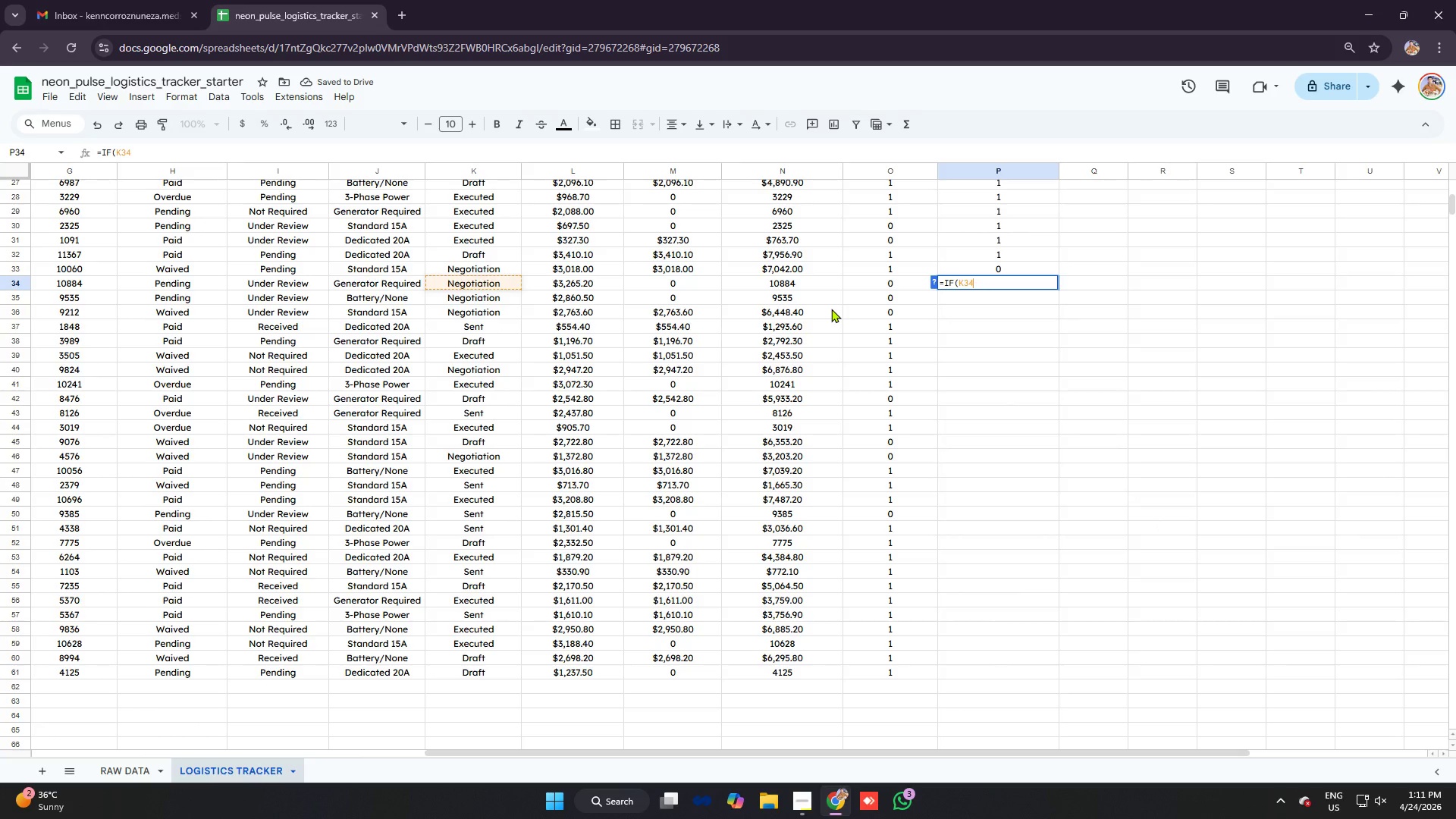 
key(Control+ControlLeft)
 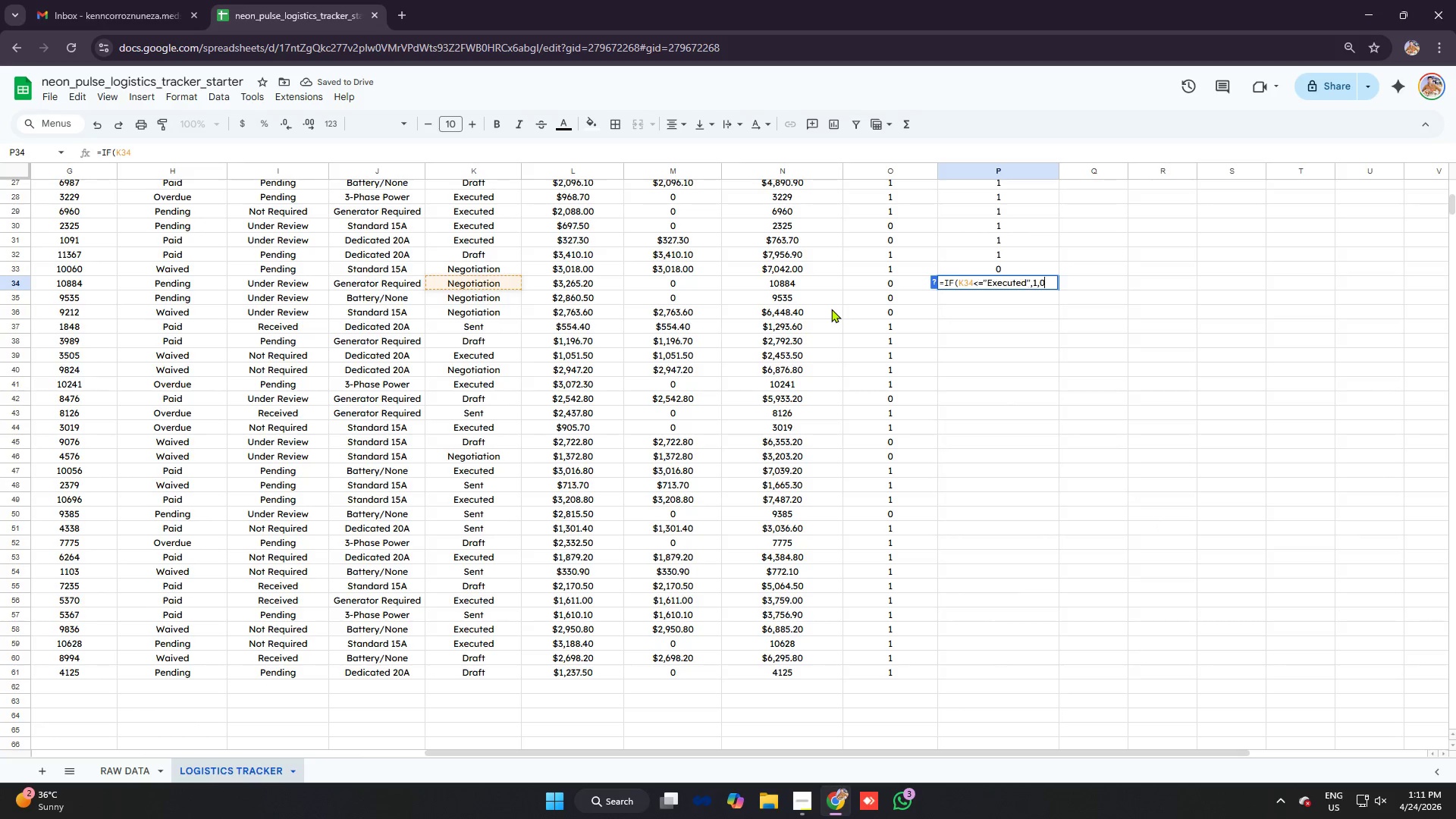 
key(Control+V)
 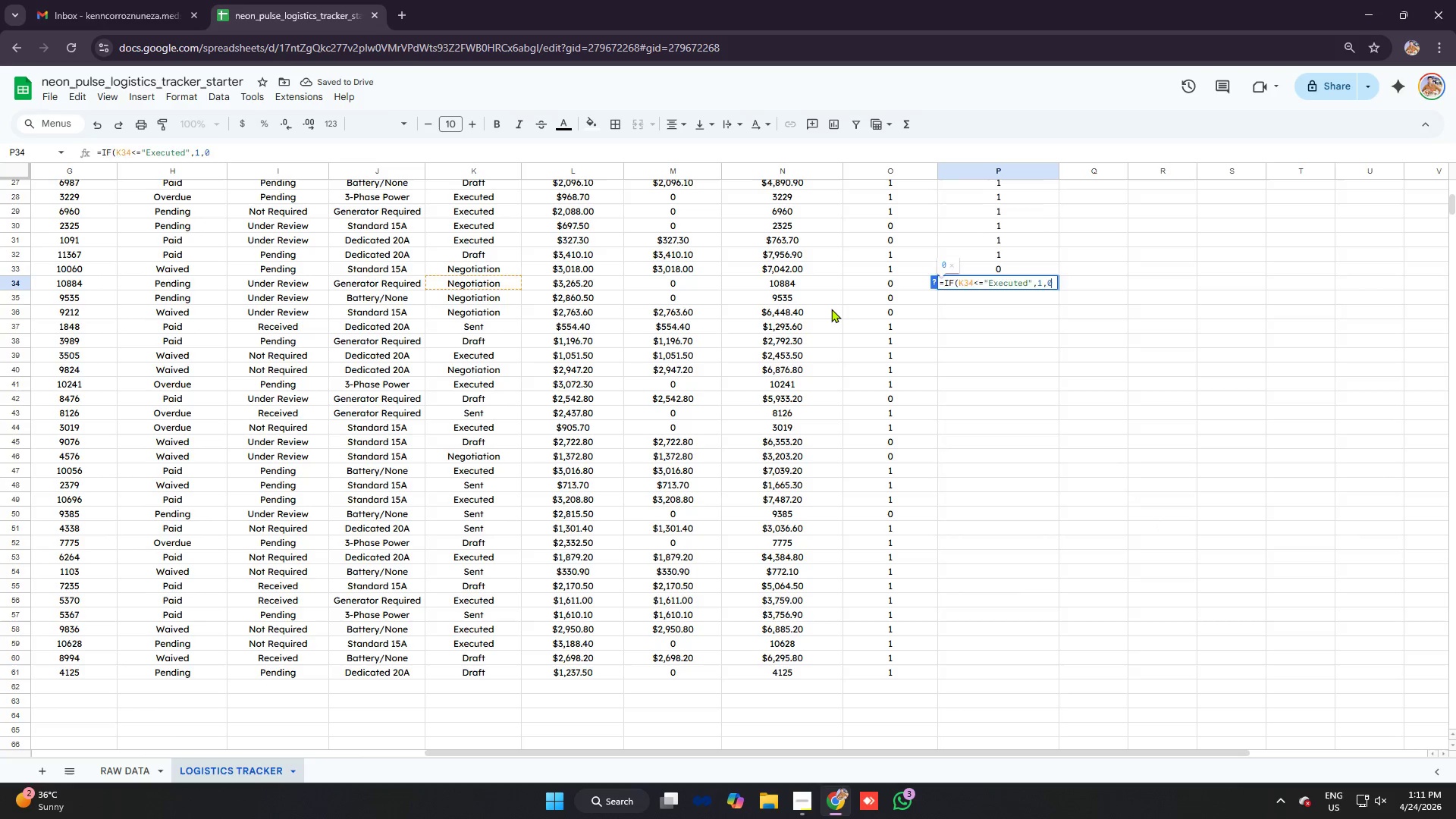 
key(Enter)
 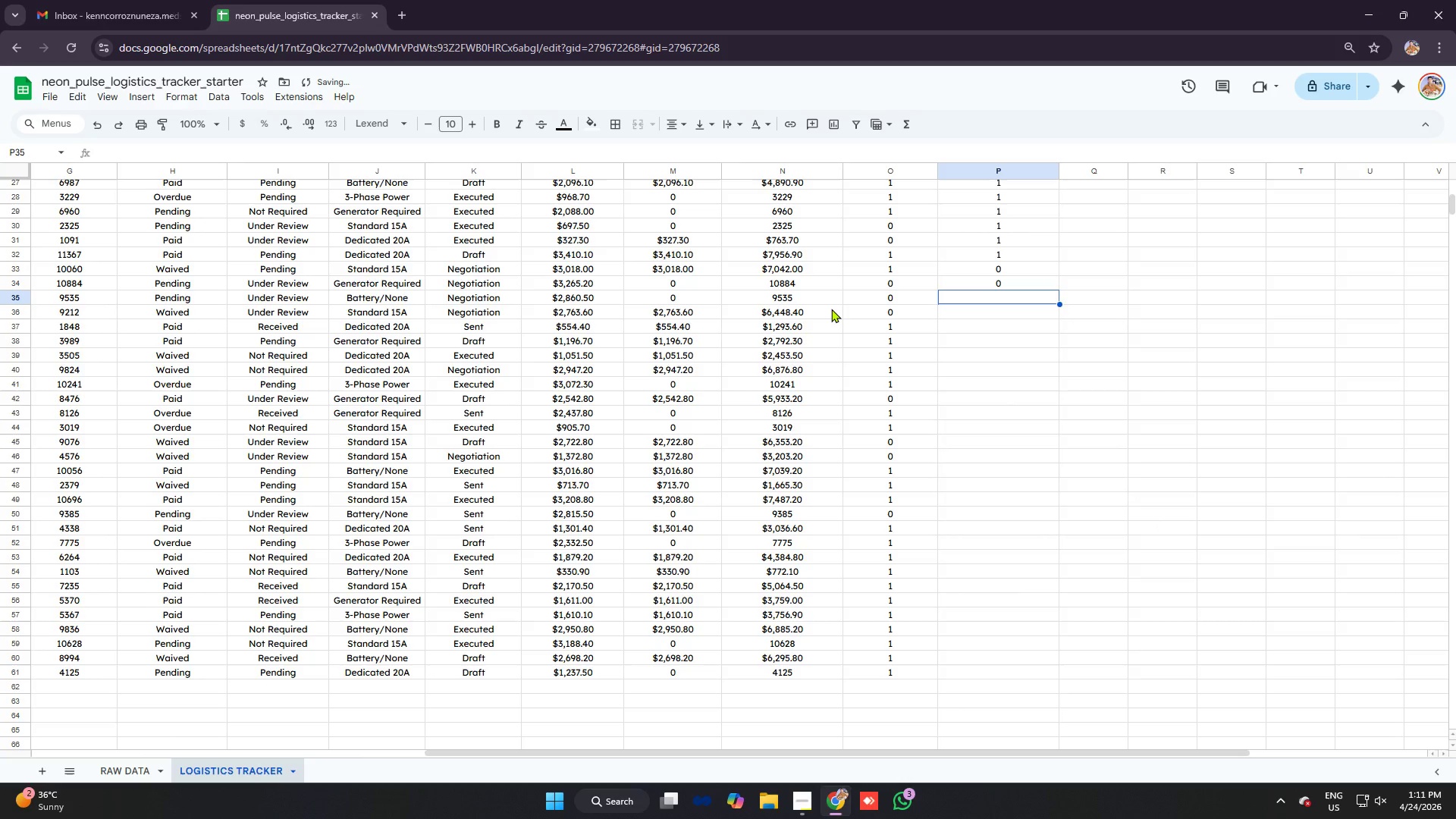 
type(=IF)
key(Tab)
type(K25)
key(Backspace)
key(Backspace)
type(35)
 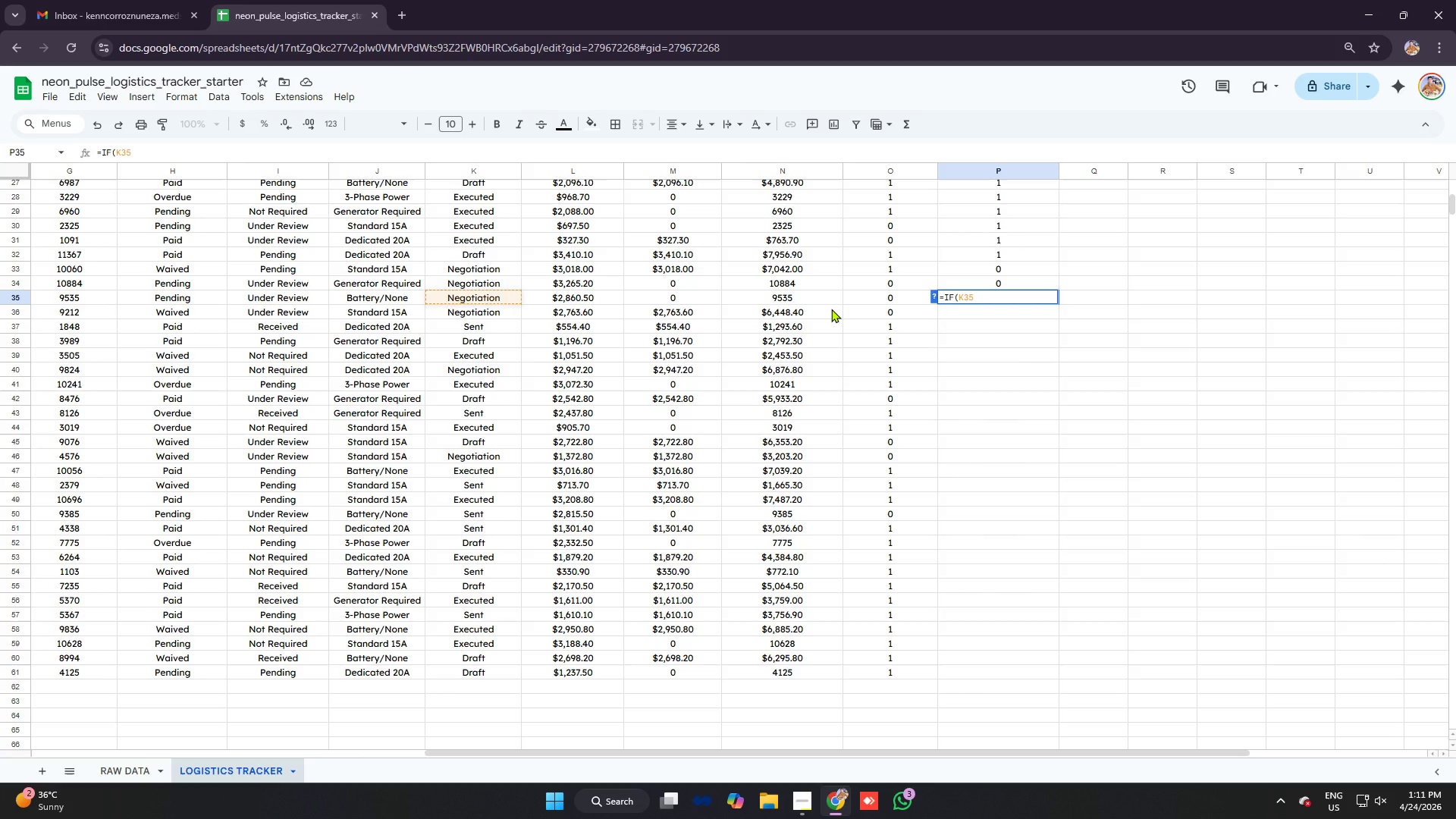 
key(Control+ControlLeft)
 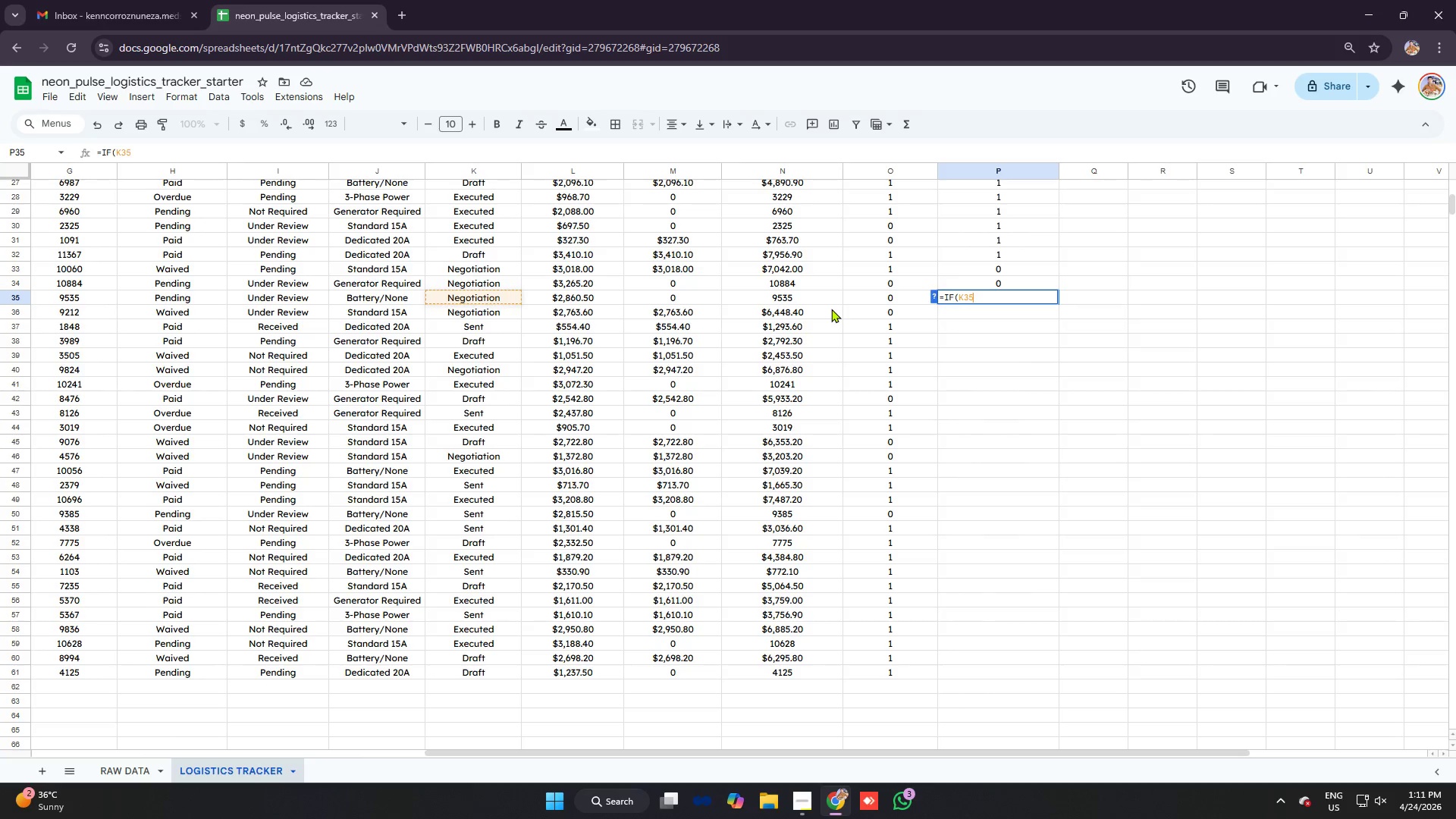 
key(Control+V)
 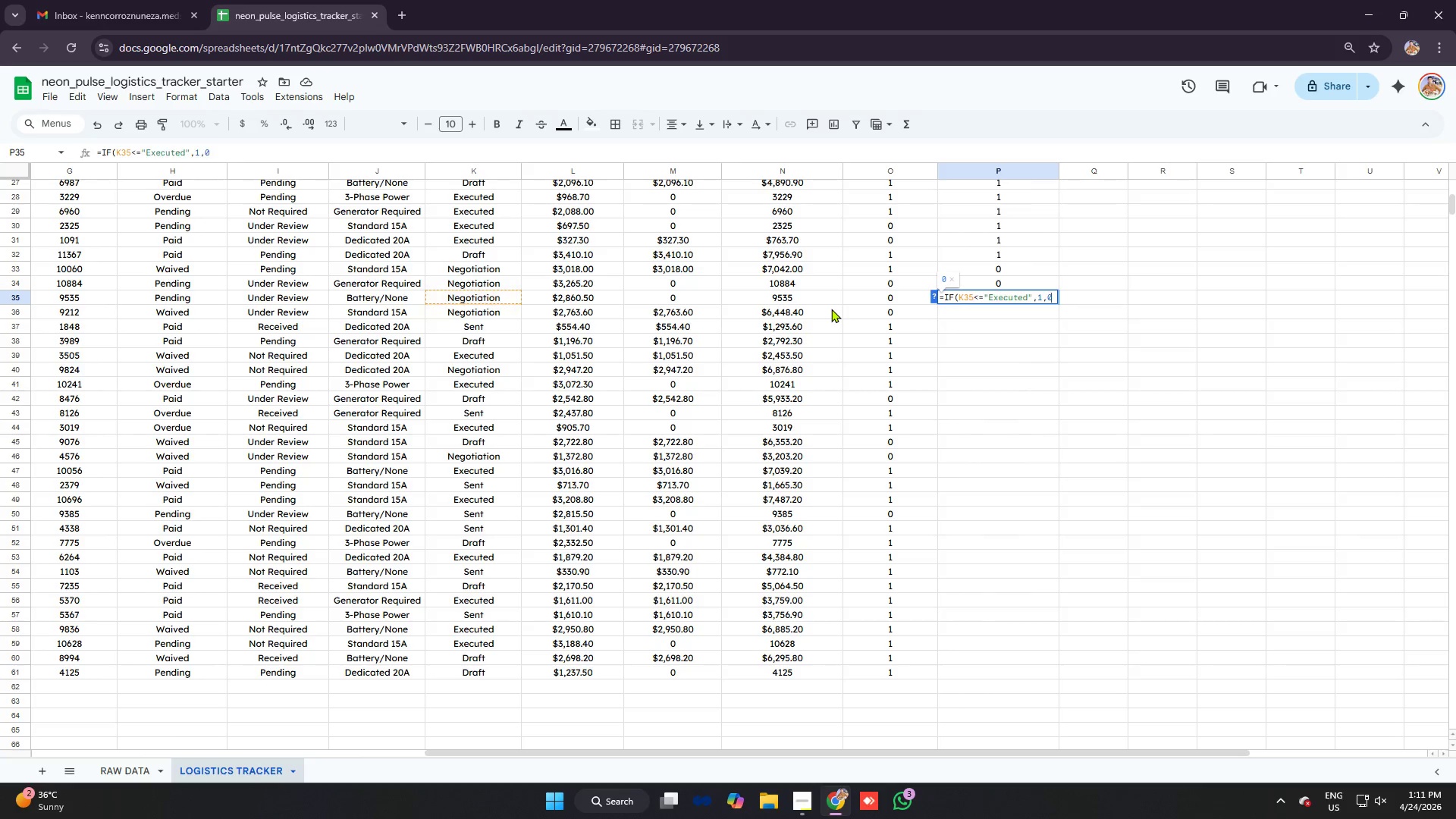 
key(Enter)
 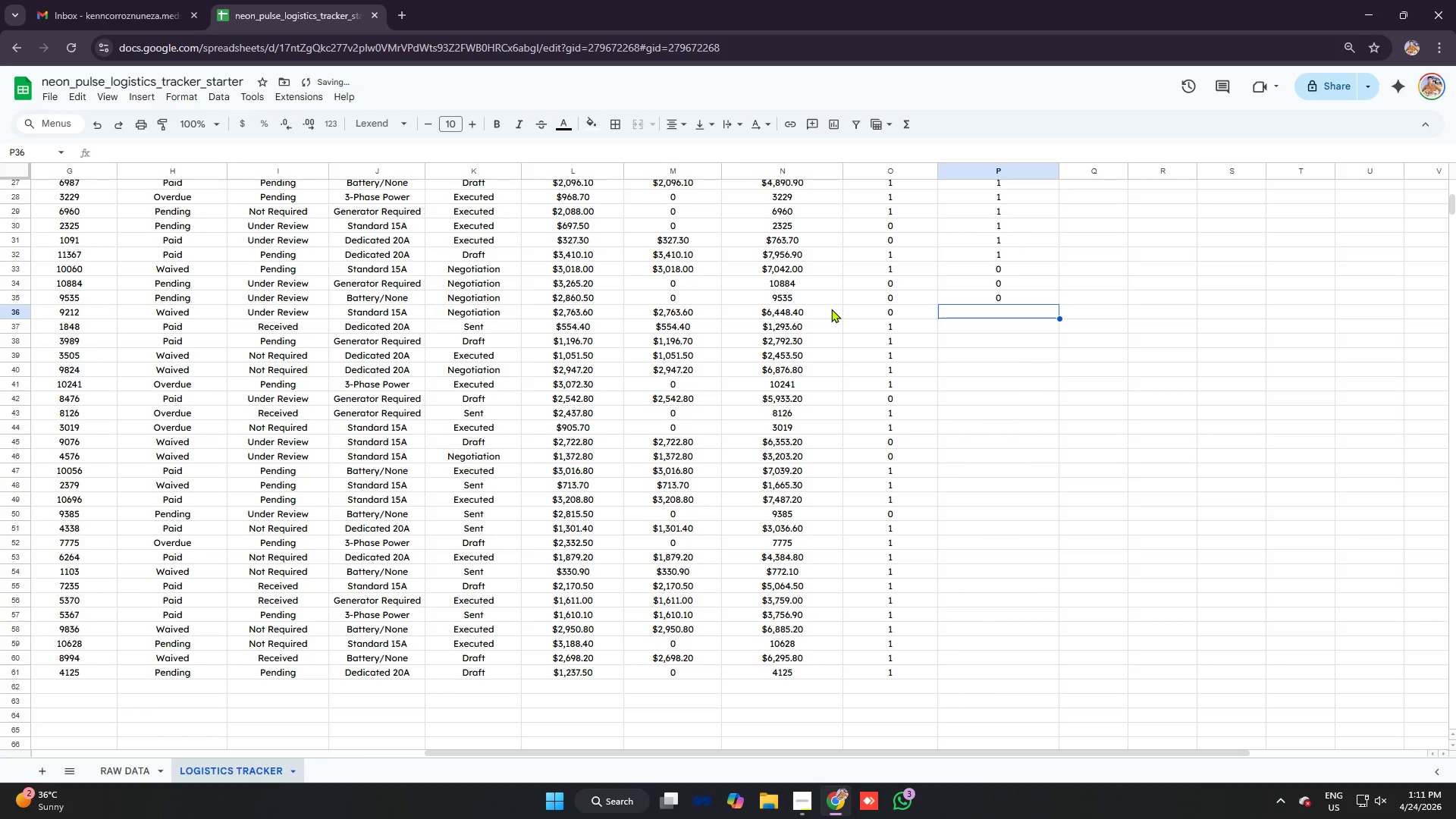 
type(=IF)
key(Tab)
type(K36)
 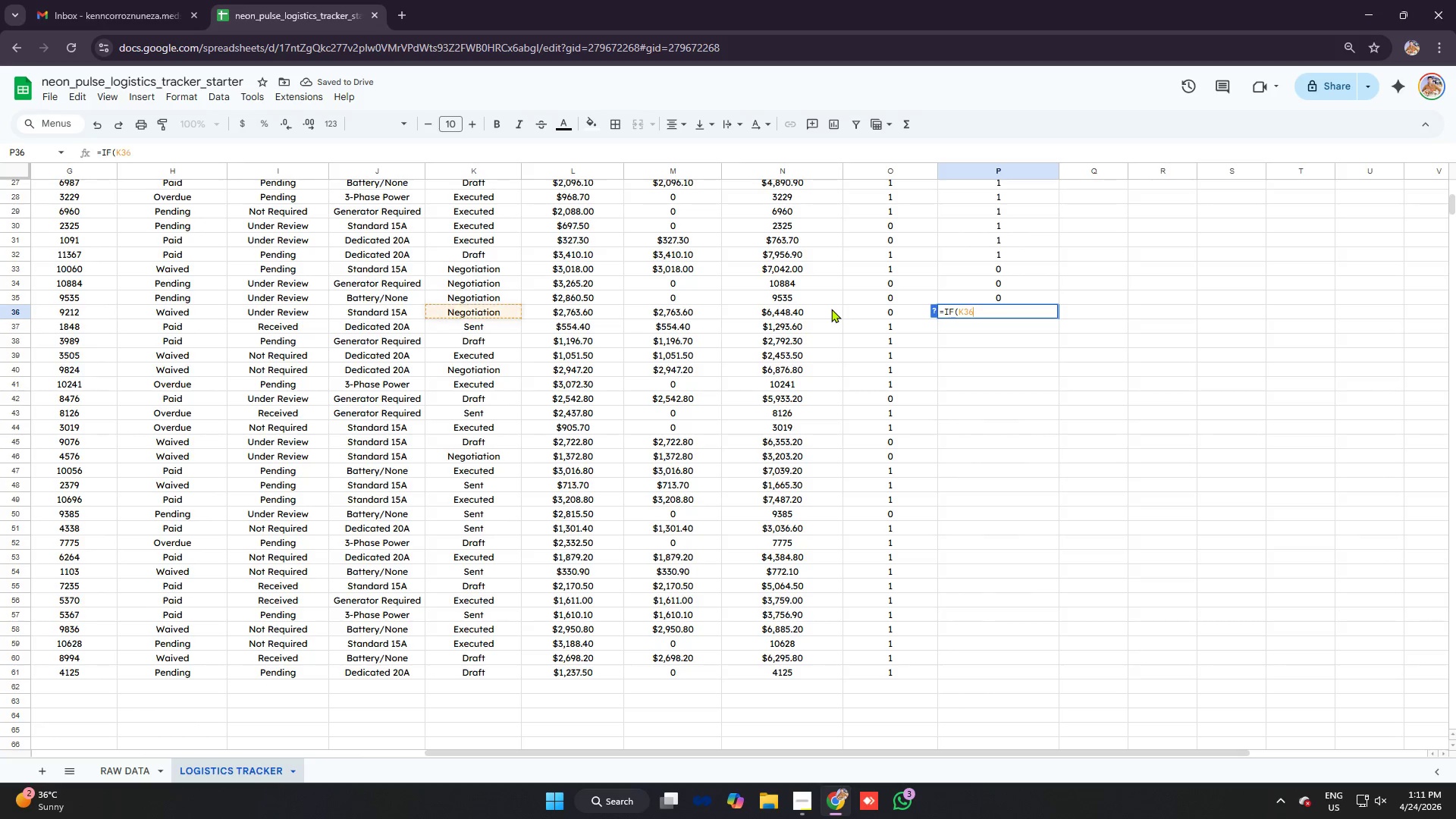 
key(Control+ControlLeft)
 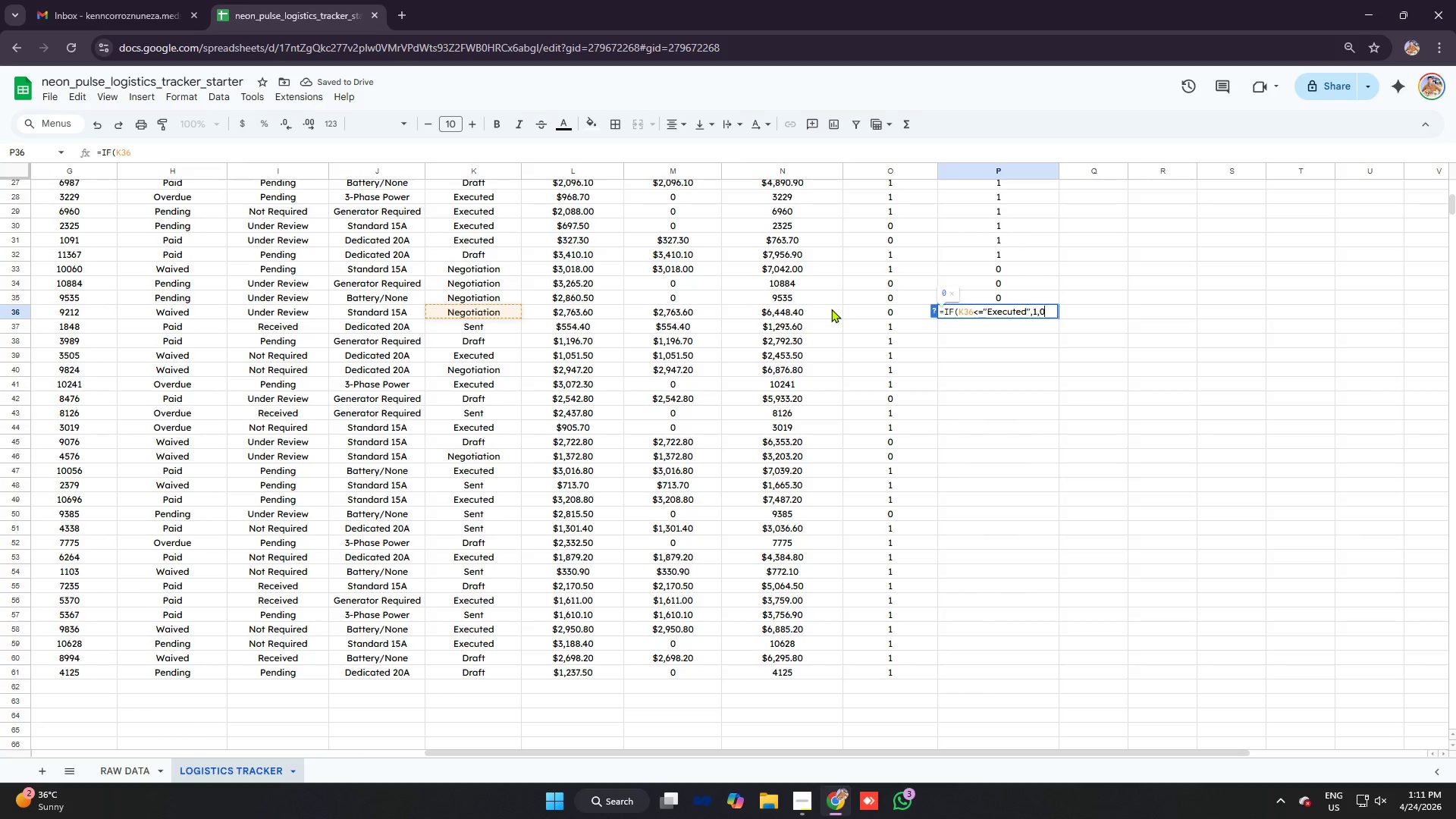 
key(Control+V)
 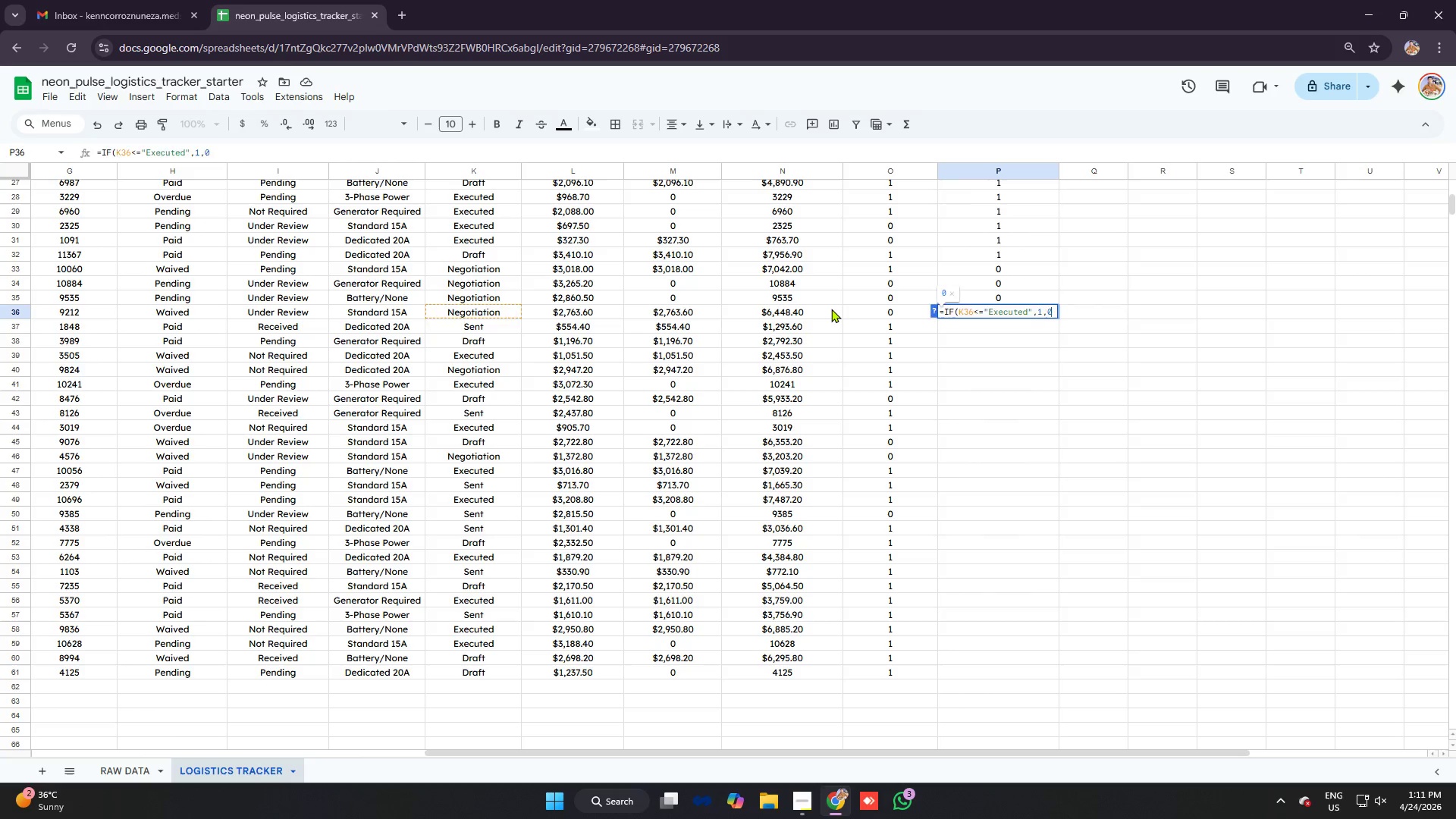 
key(Enter)
 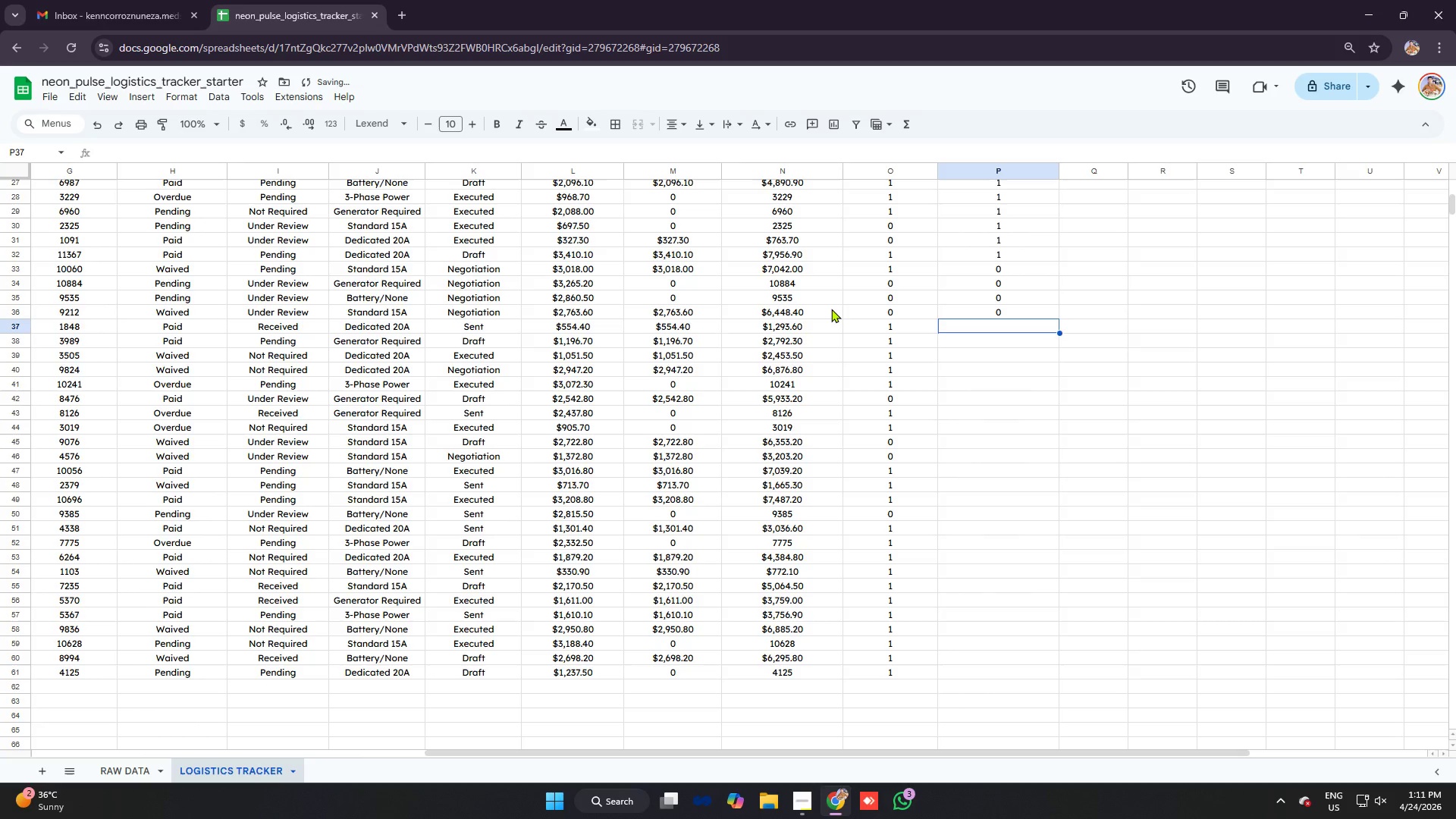 
type(=IF)
key(Tab)
type(K37)
 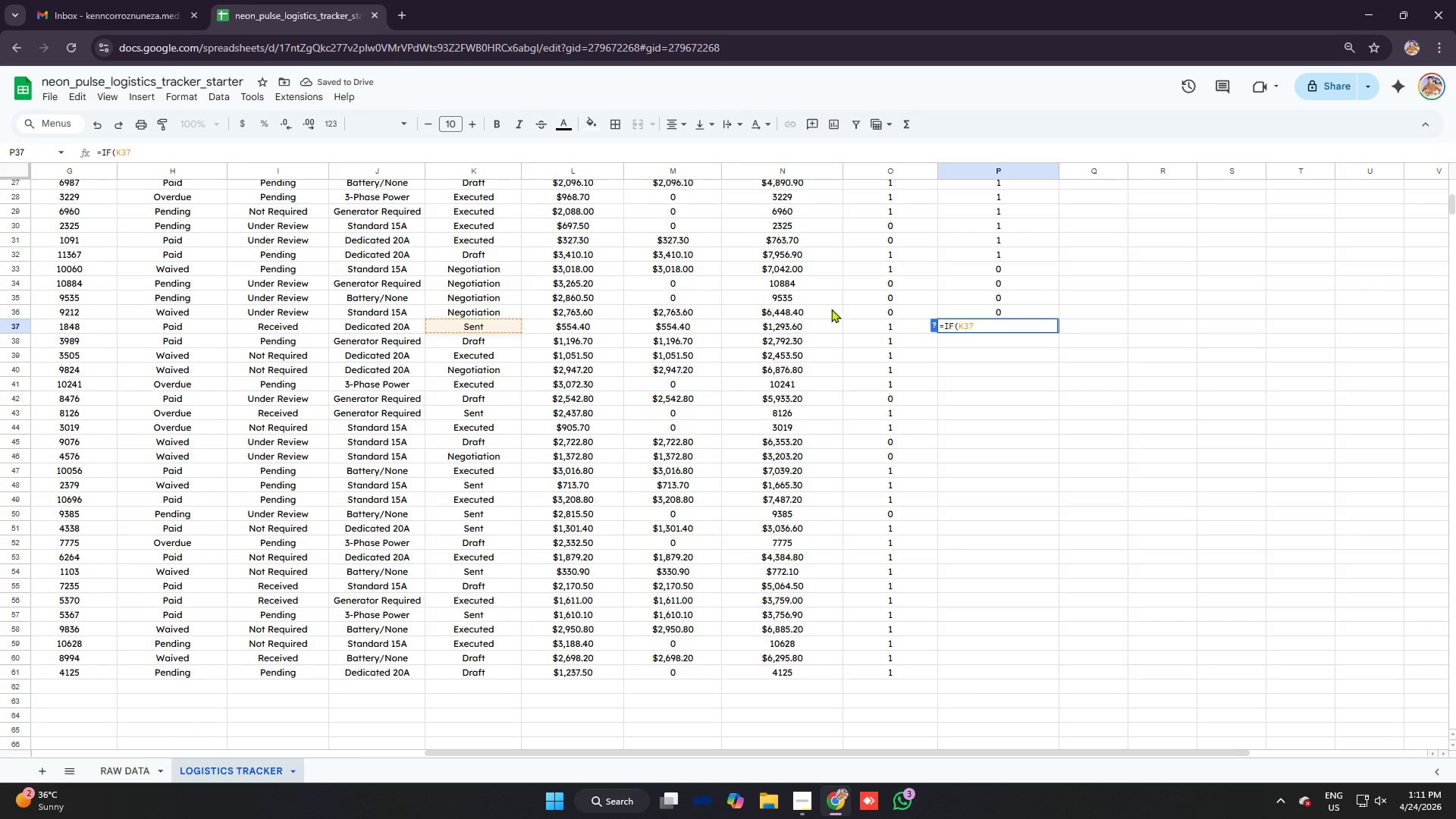 
key(Control+ControlLeft)
 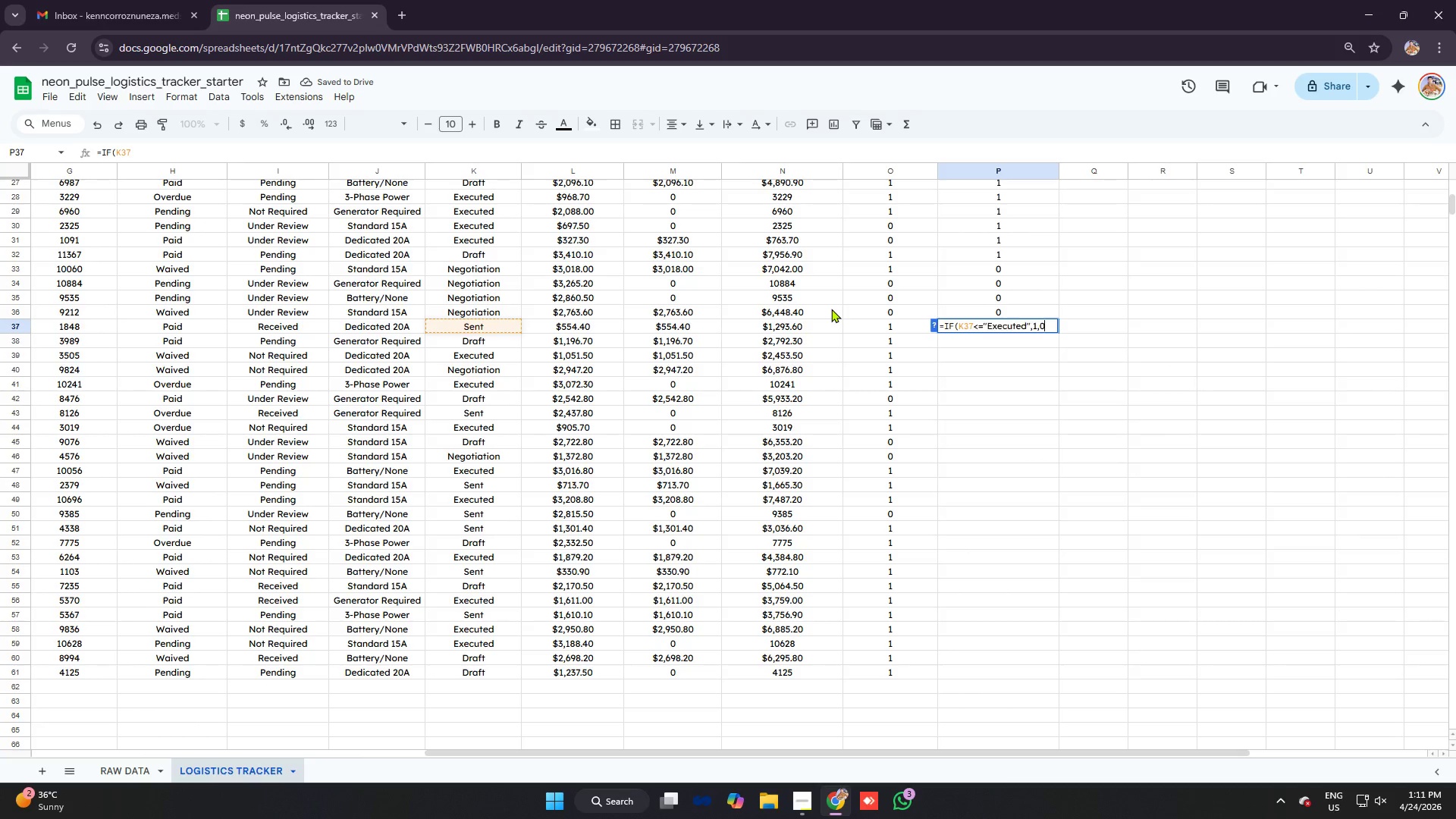 
key(Control+V)
 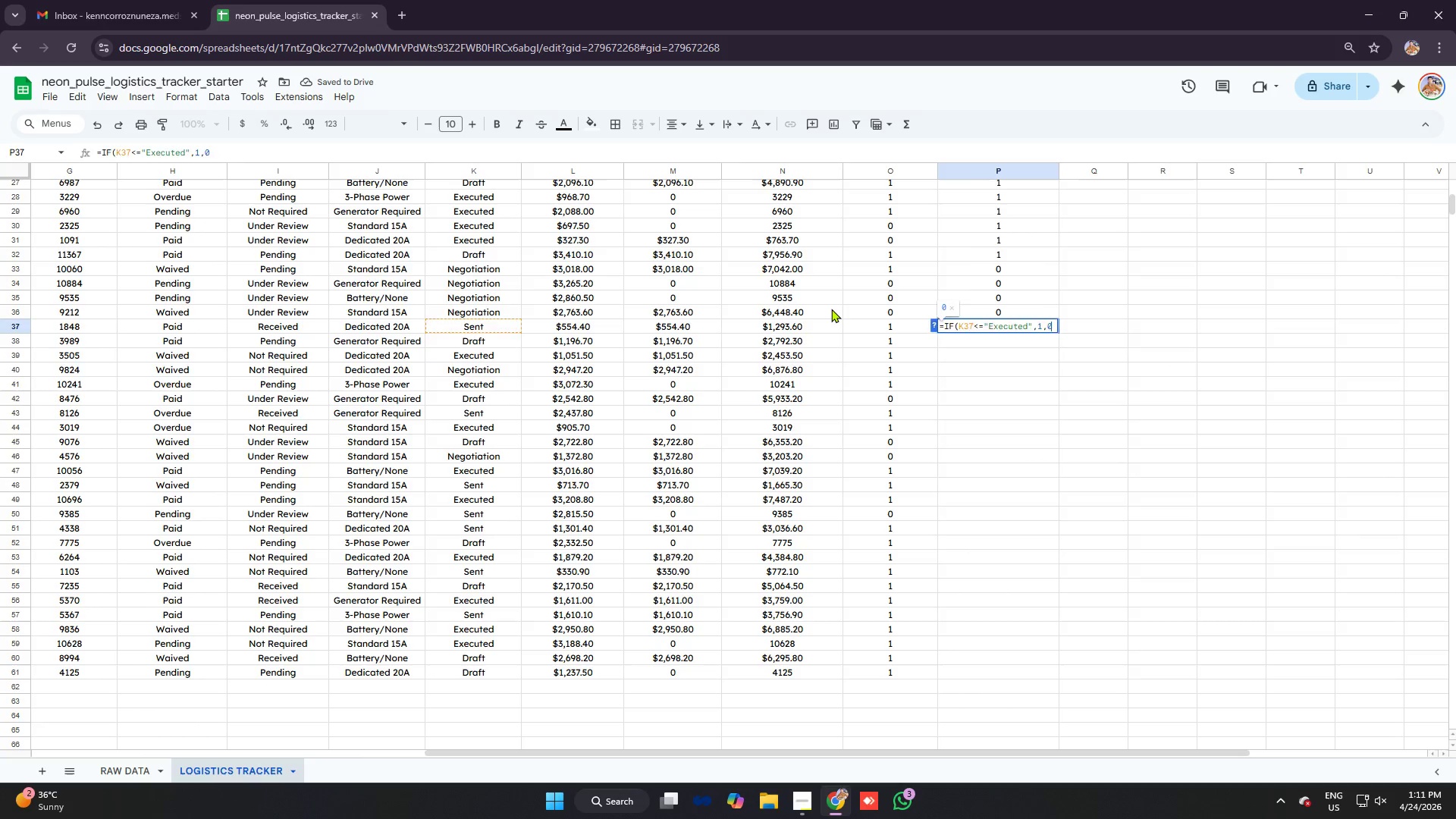 
key(Enter)
 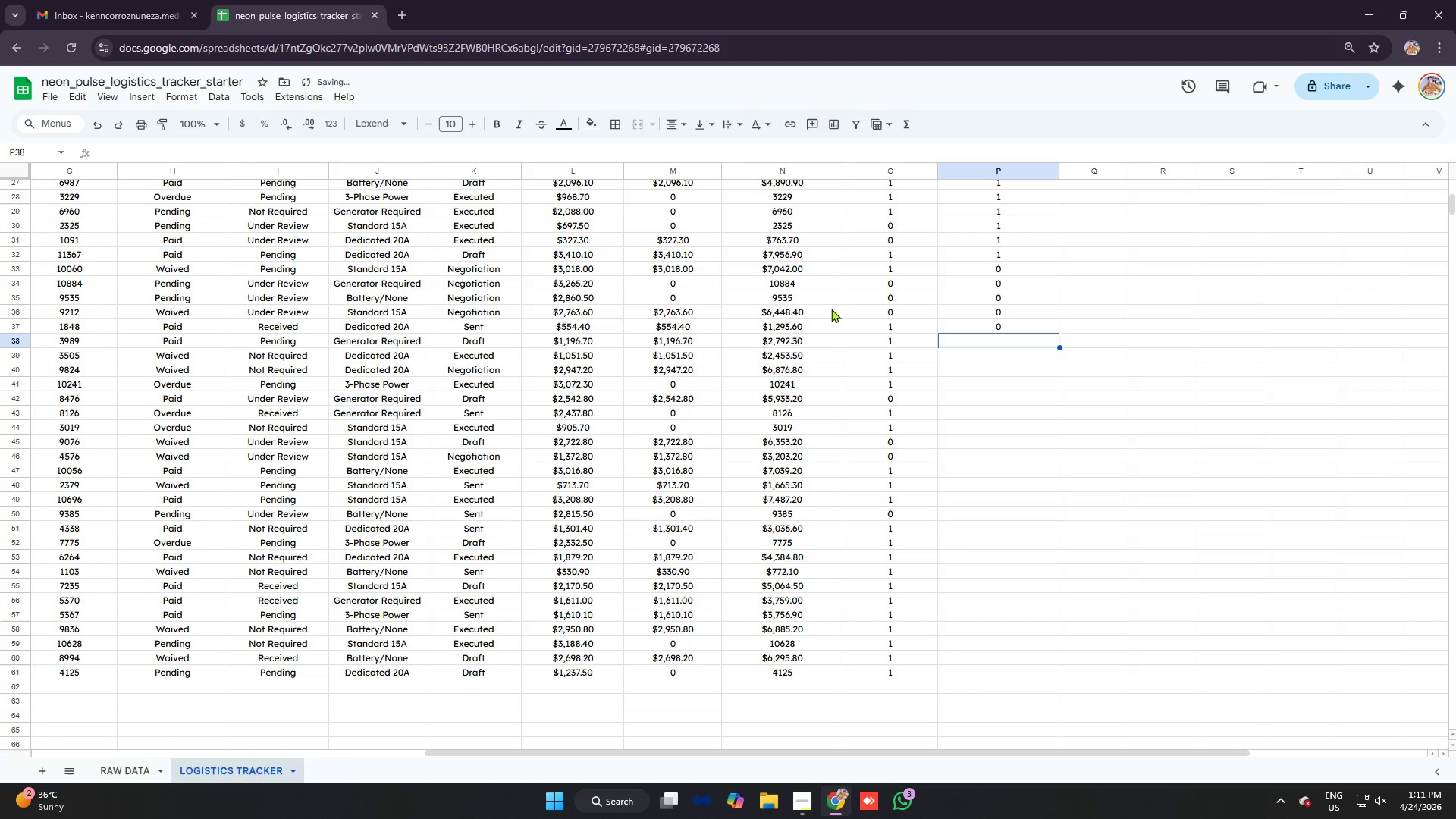 
type(=IF)
key(Tab)
type(K38)
 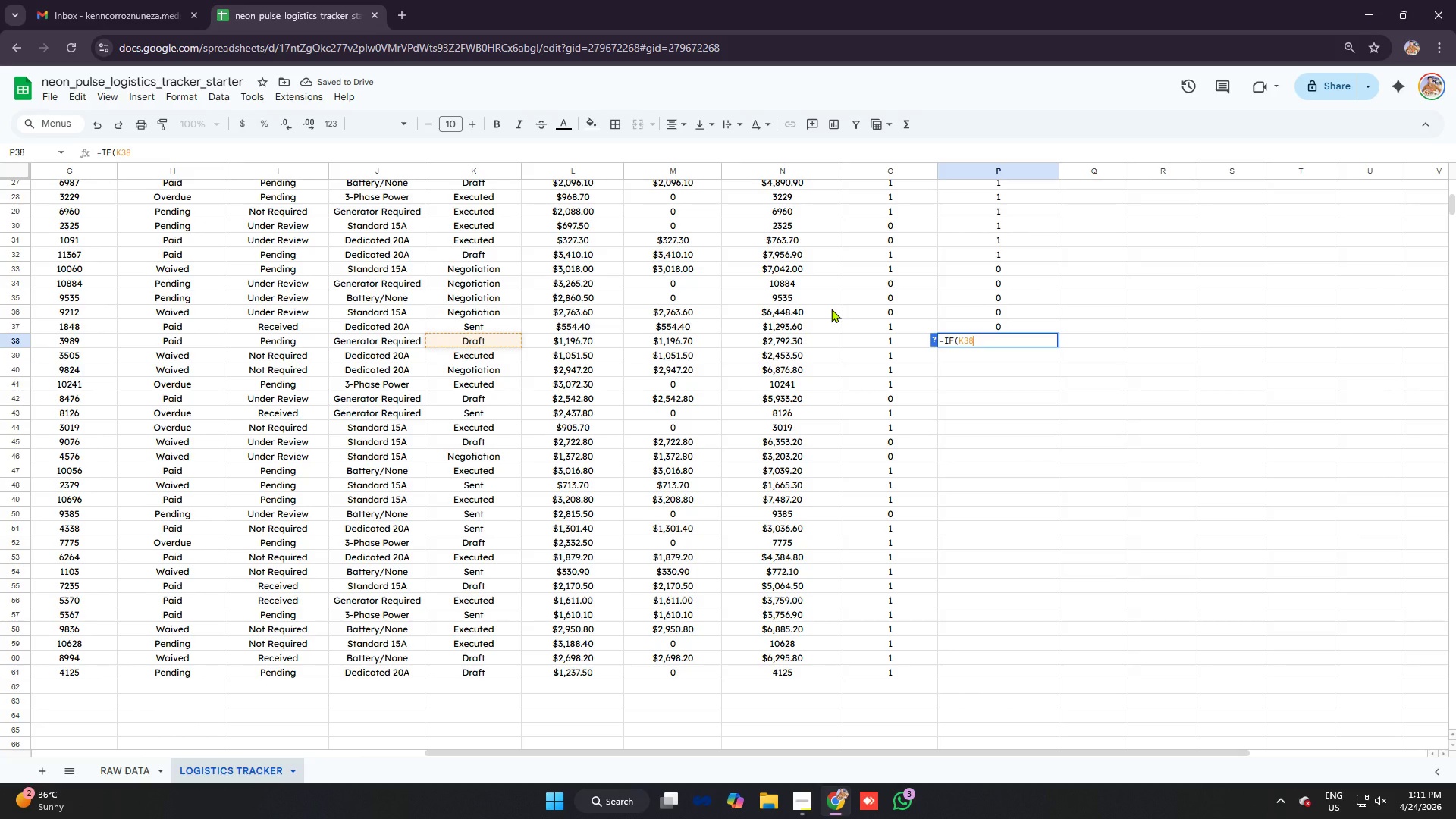 
key(Control+ControlLeft)
 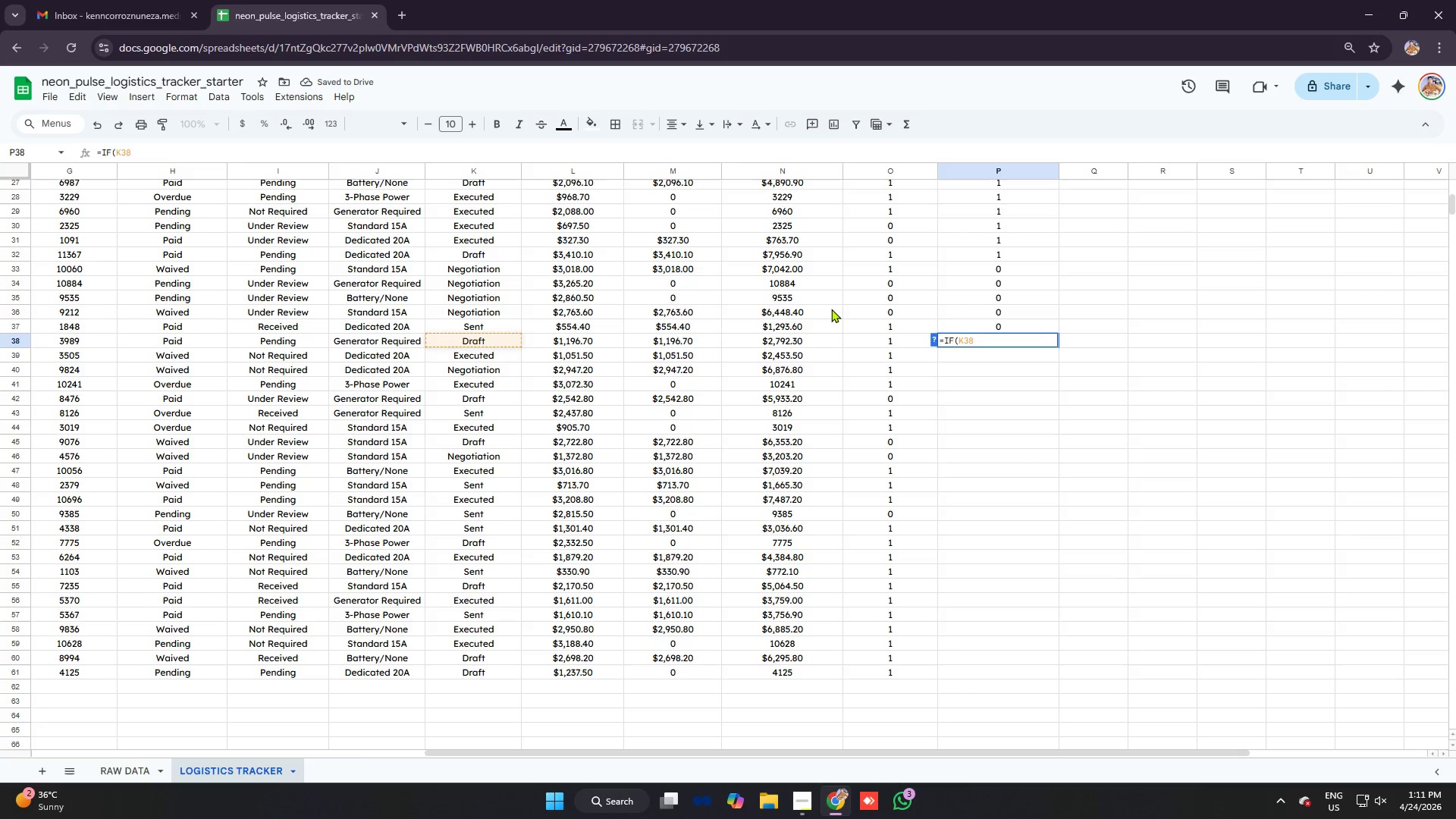 
key(Control+V)
 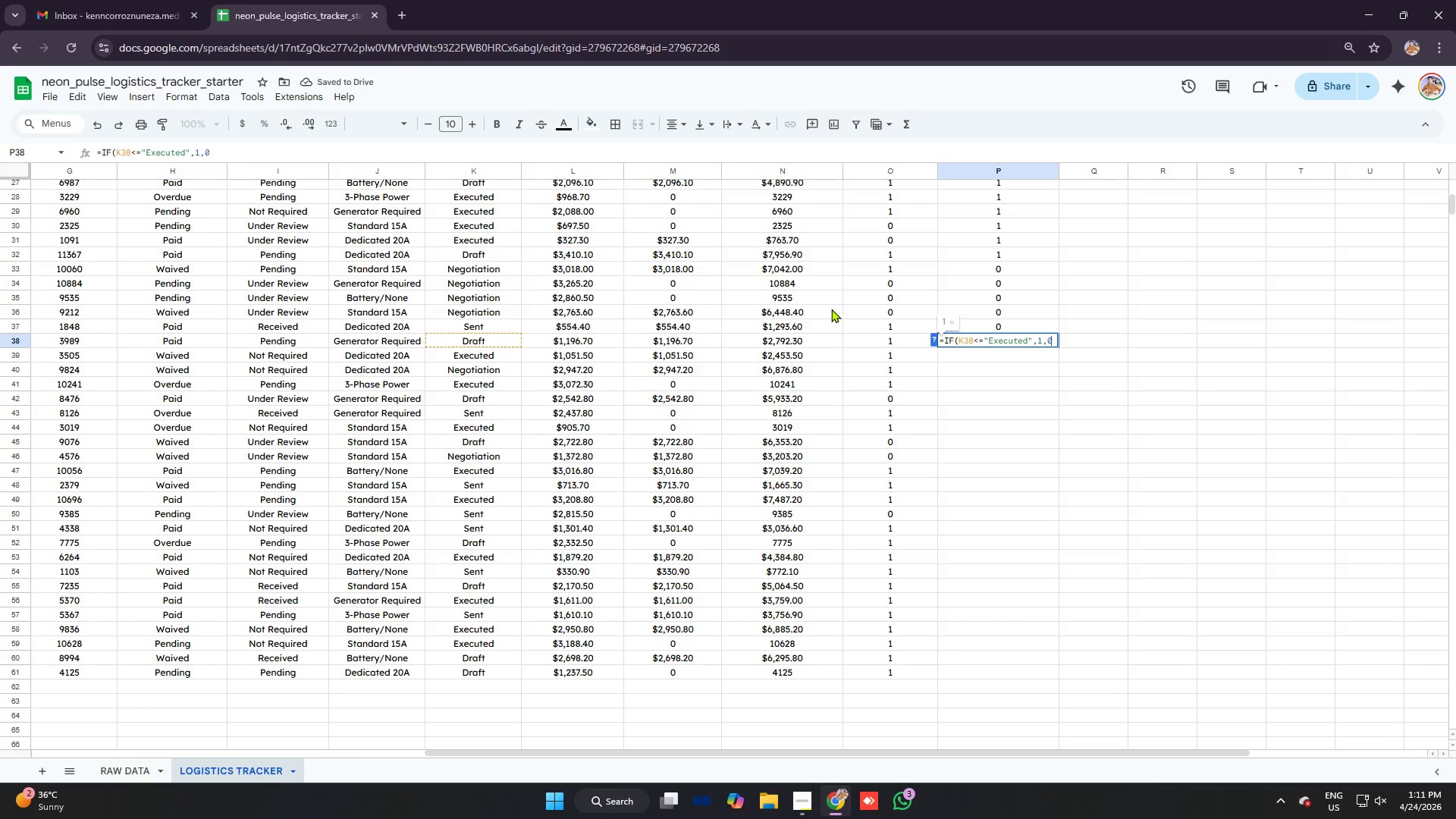 
key(Enter)
 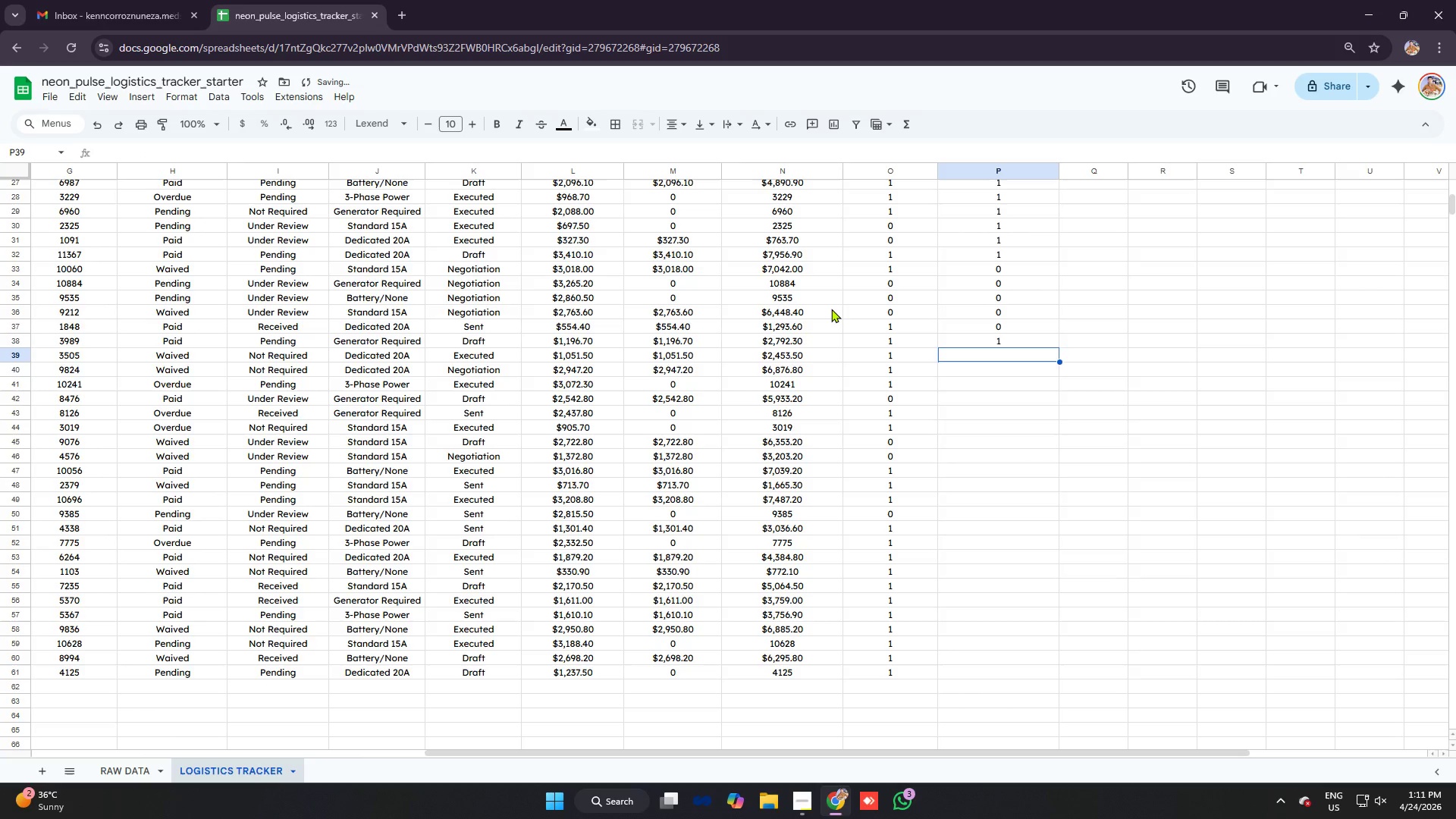 
type(=IF)
key(Tab)
type(K39)
 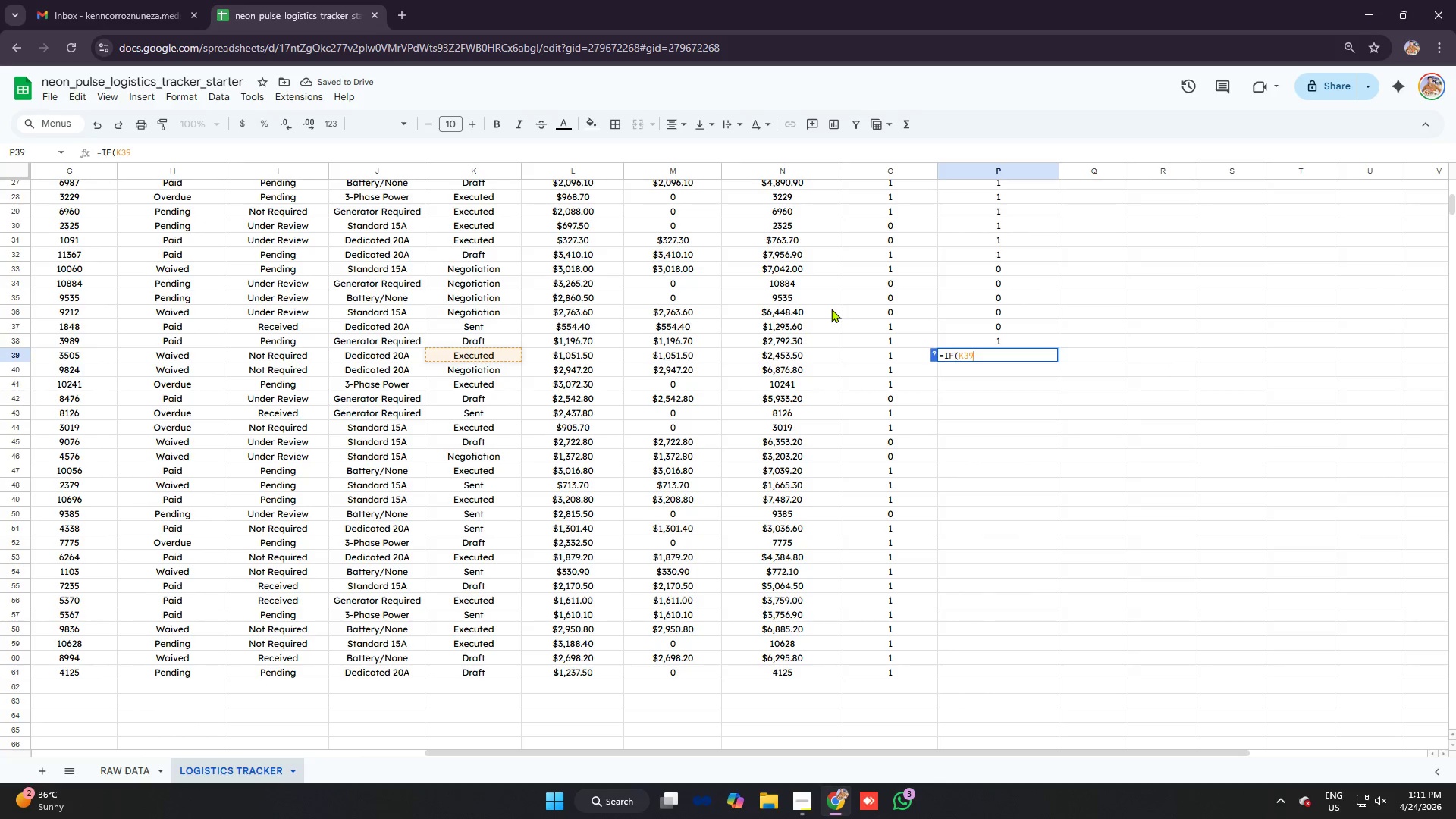 
key(Control+V)
 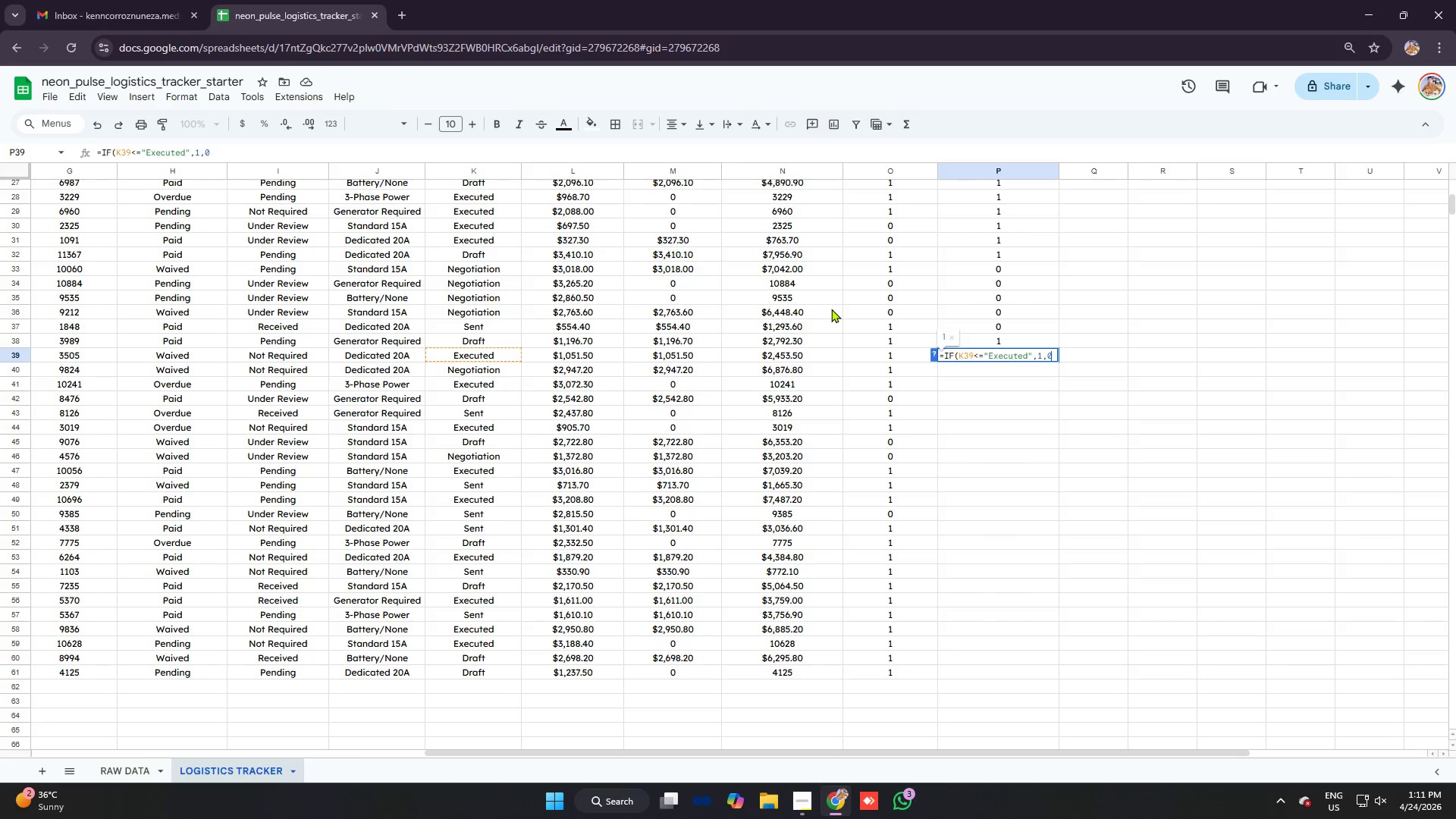 
key(Enter)
 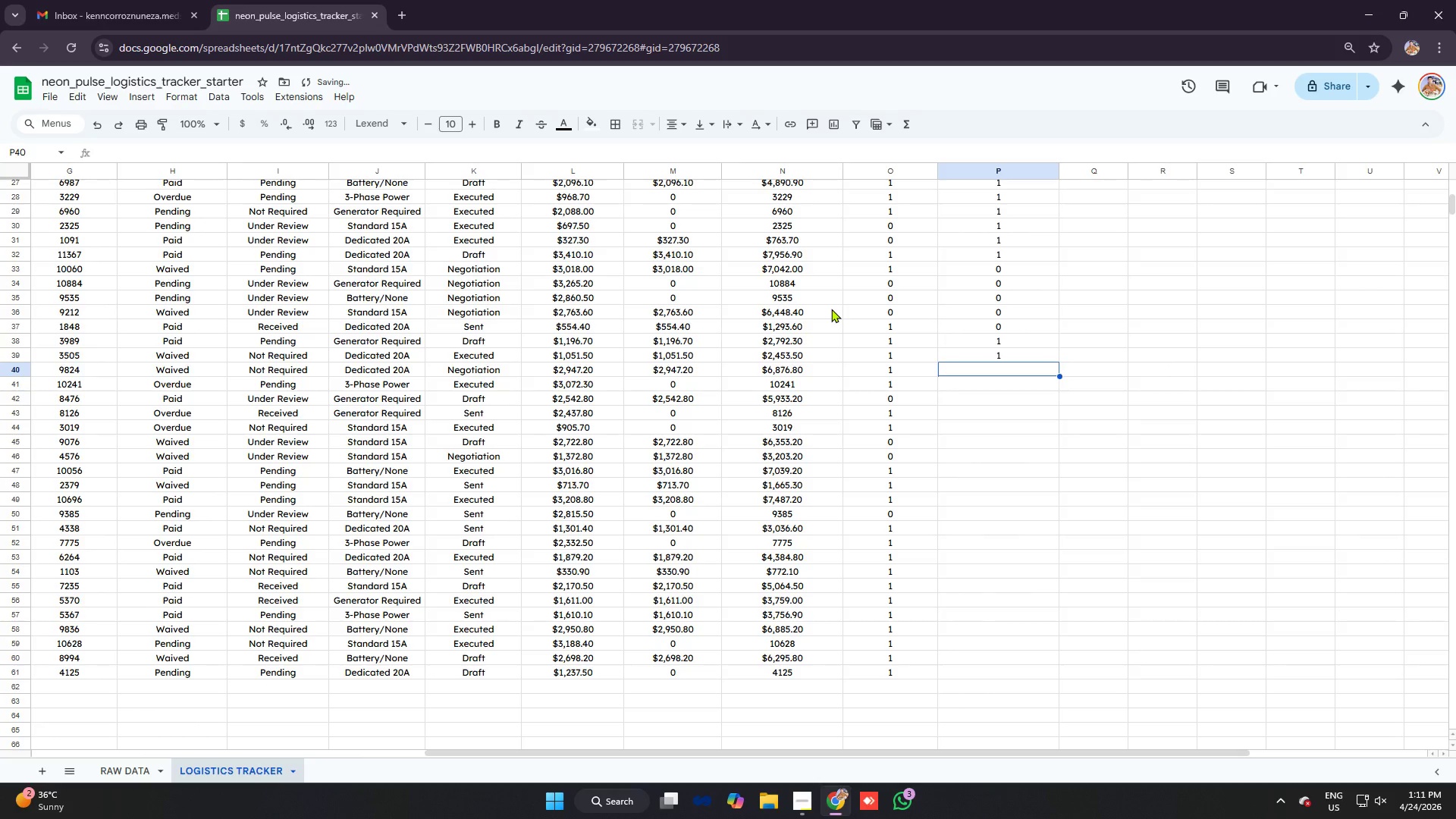 
type(=IF)
key(Tab)
type(K40)
 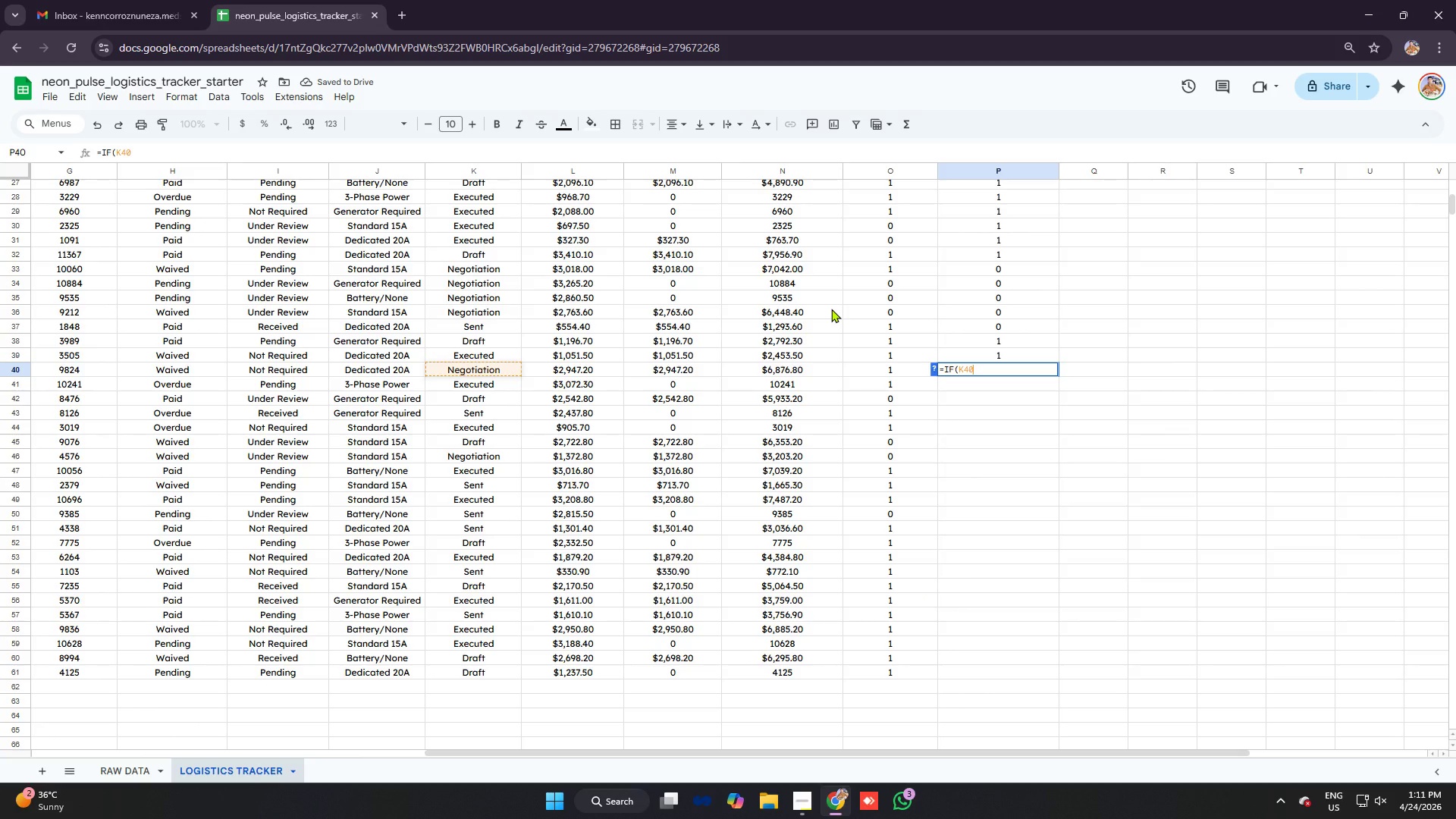 
key(Control+V)
 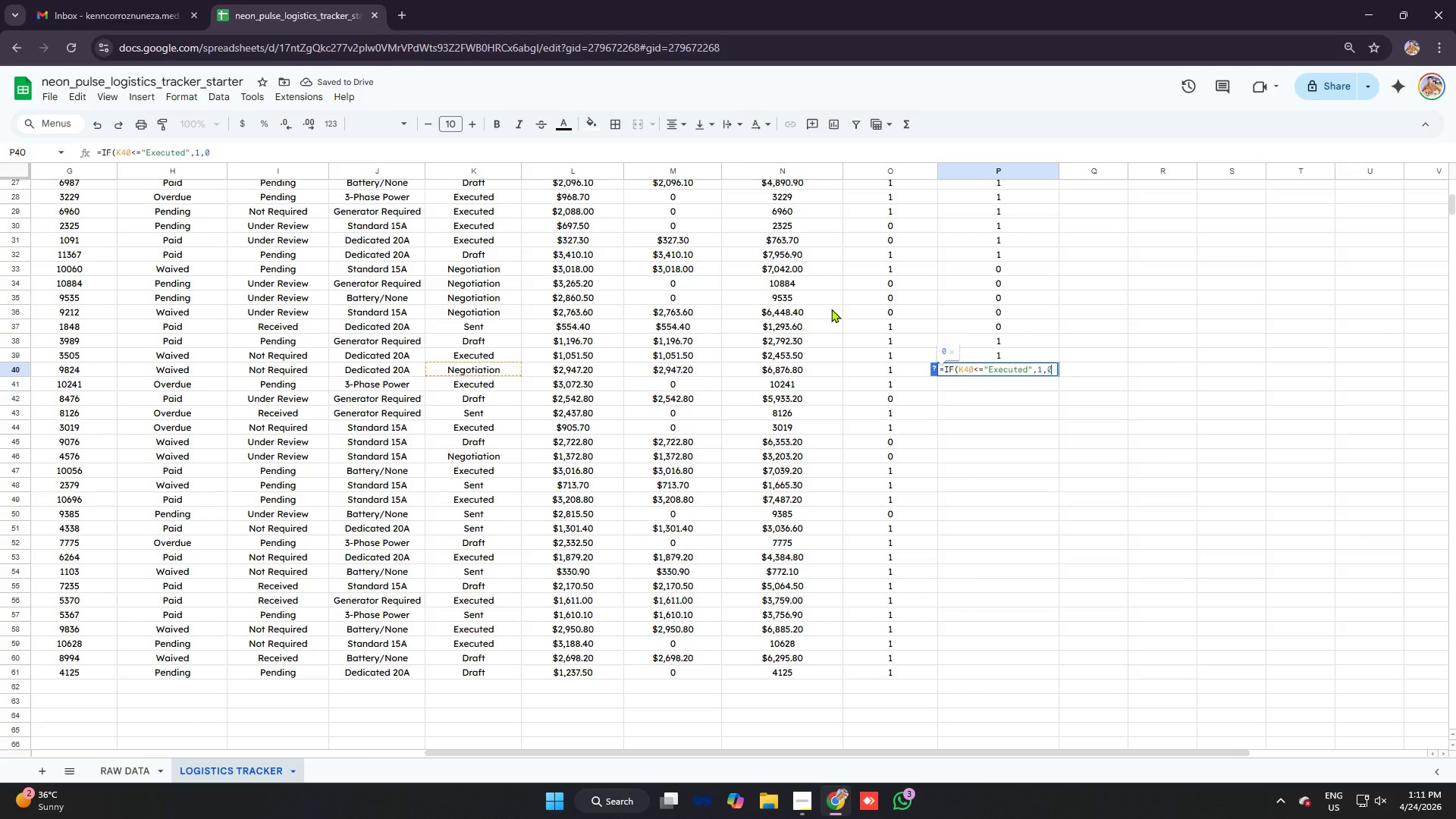 
key(Enter)
 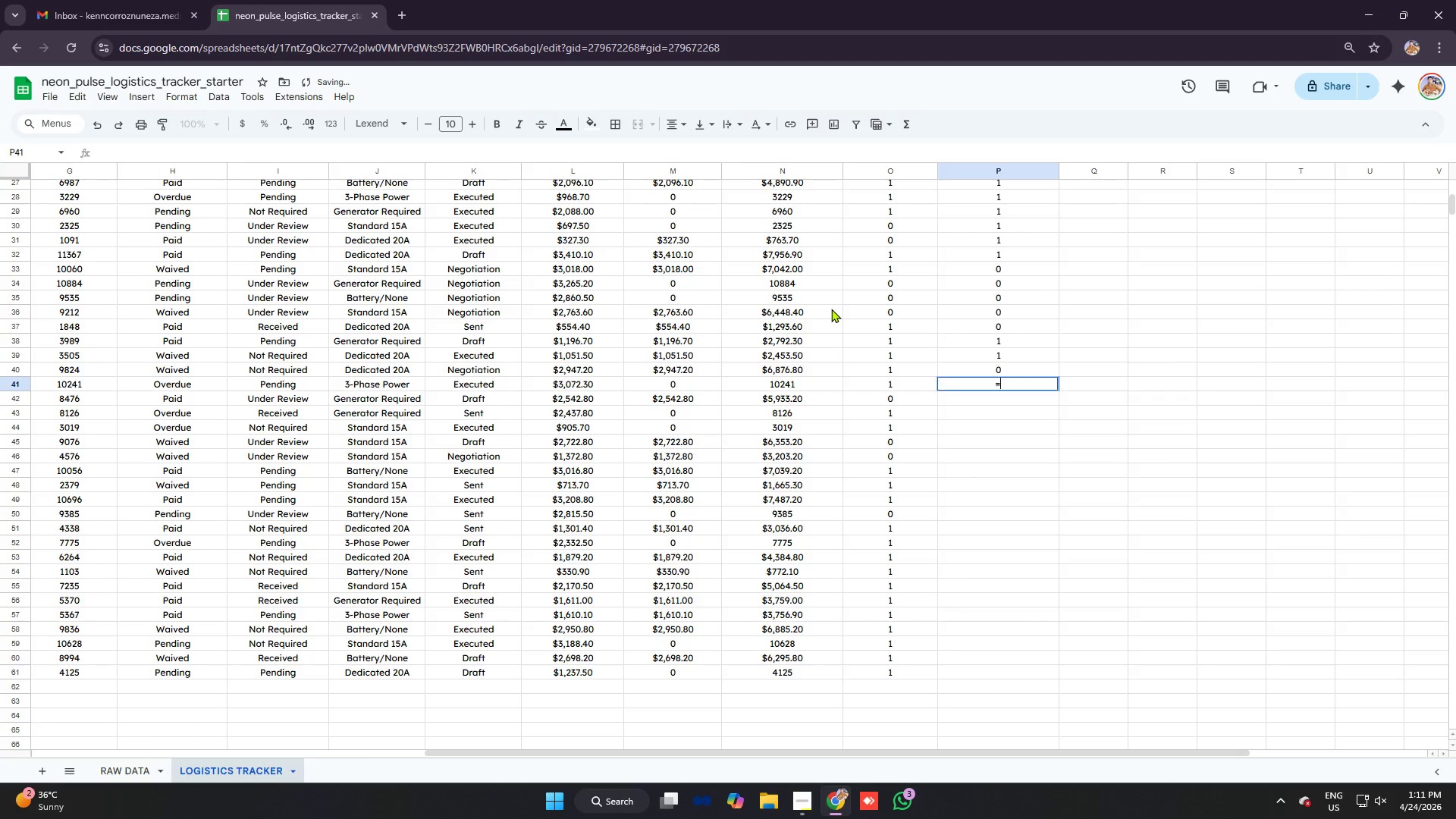 
type(=IF)
key(Tab)
type(K41)
 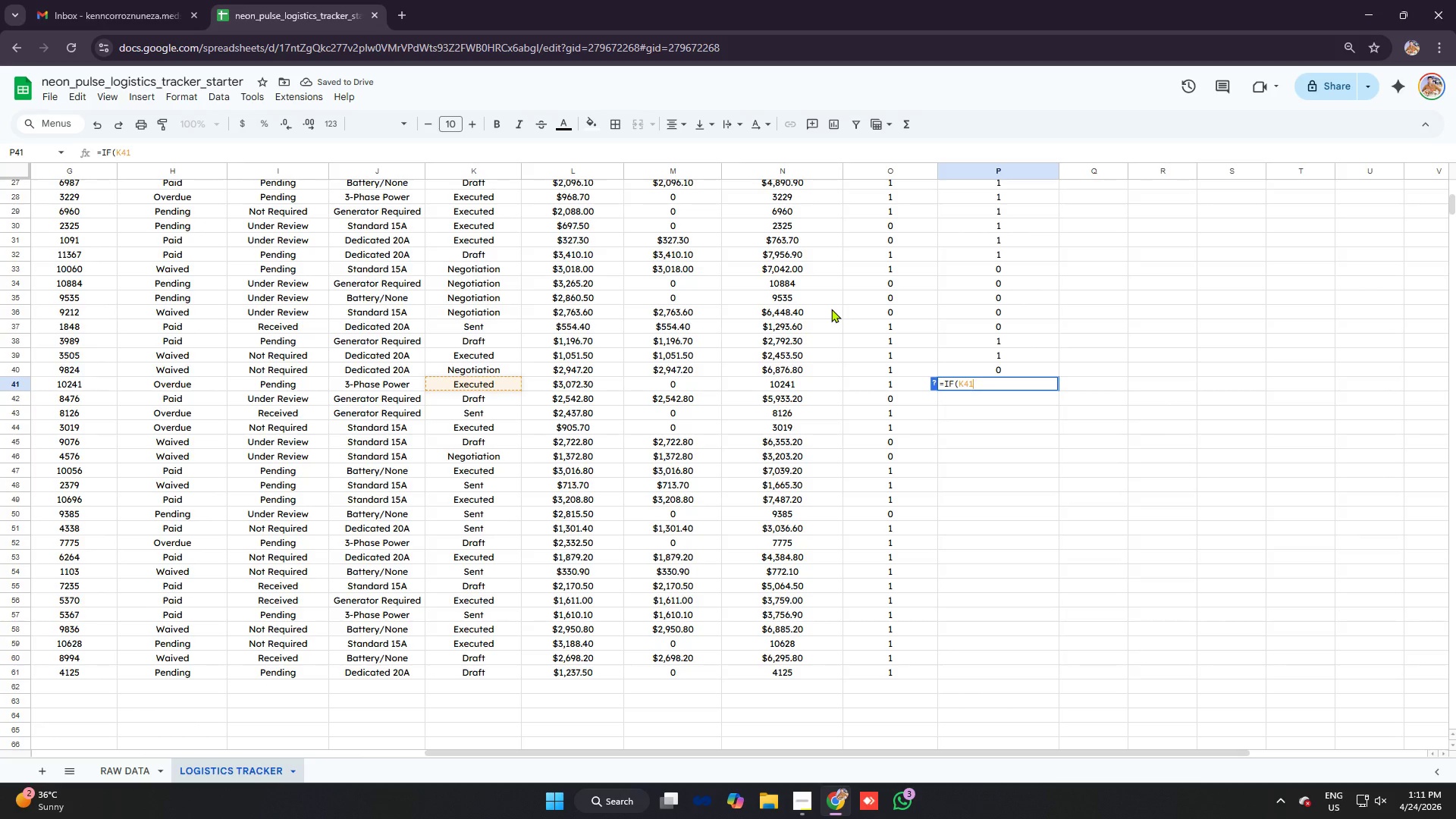 
key(Control+ControlLeft)
 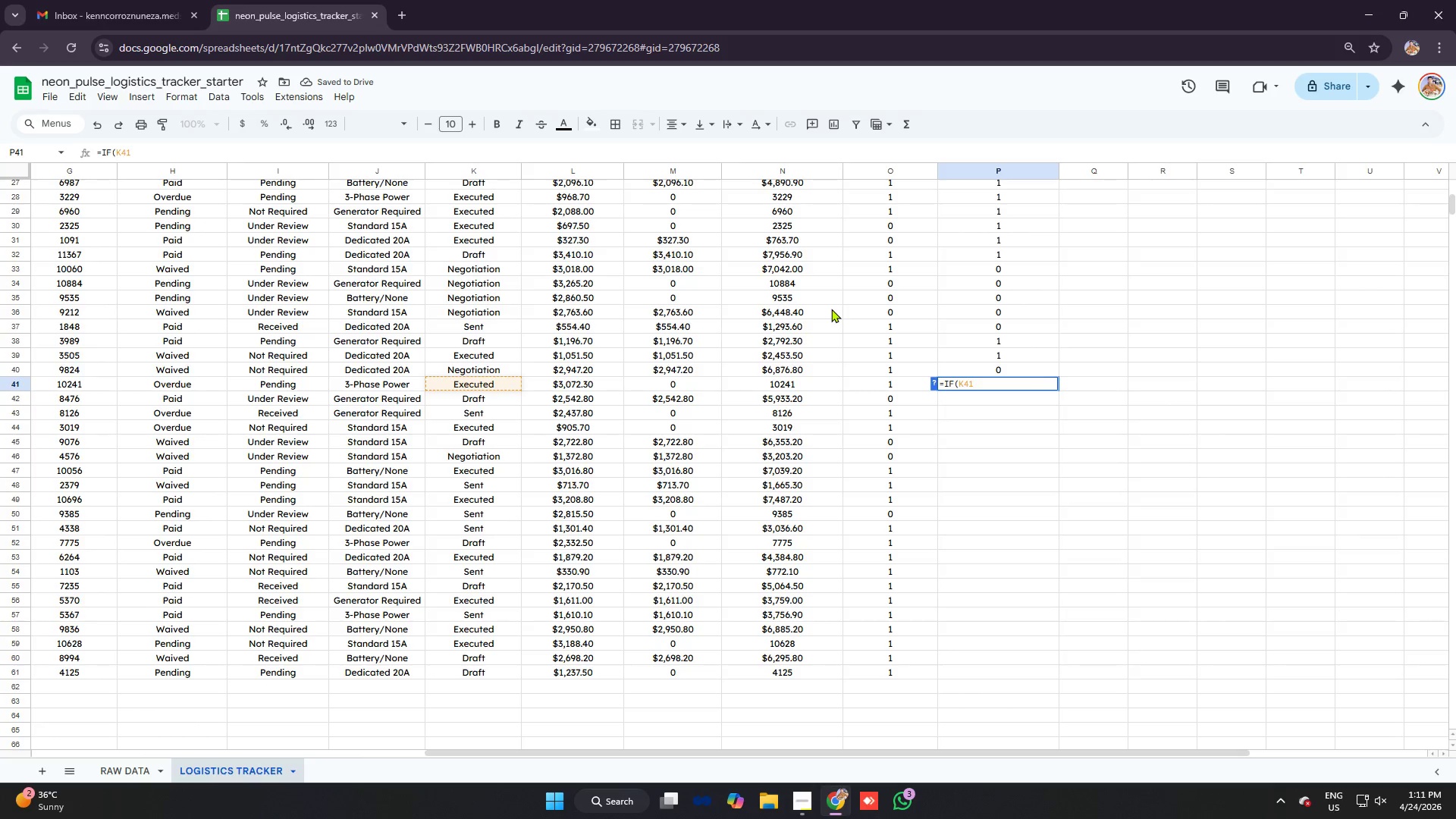 
key(Control+V)
 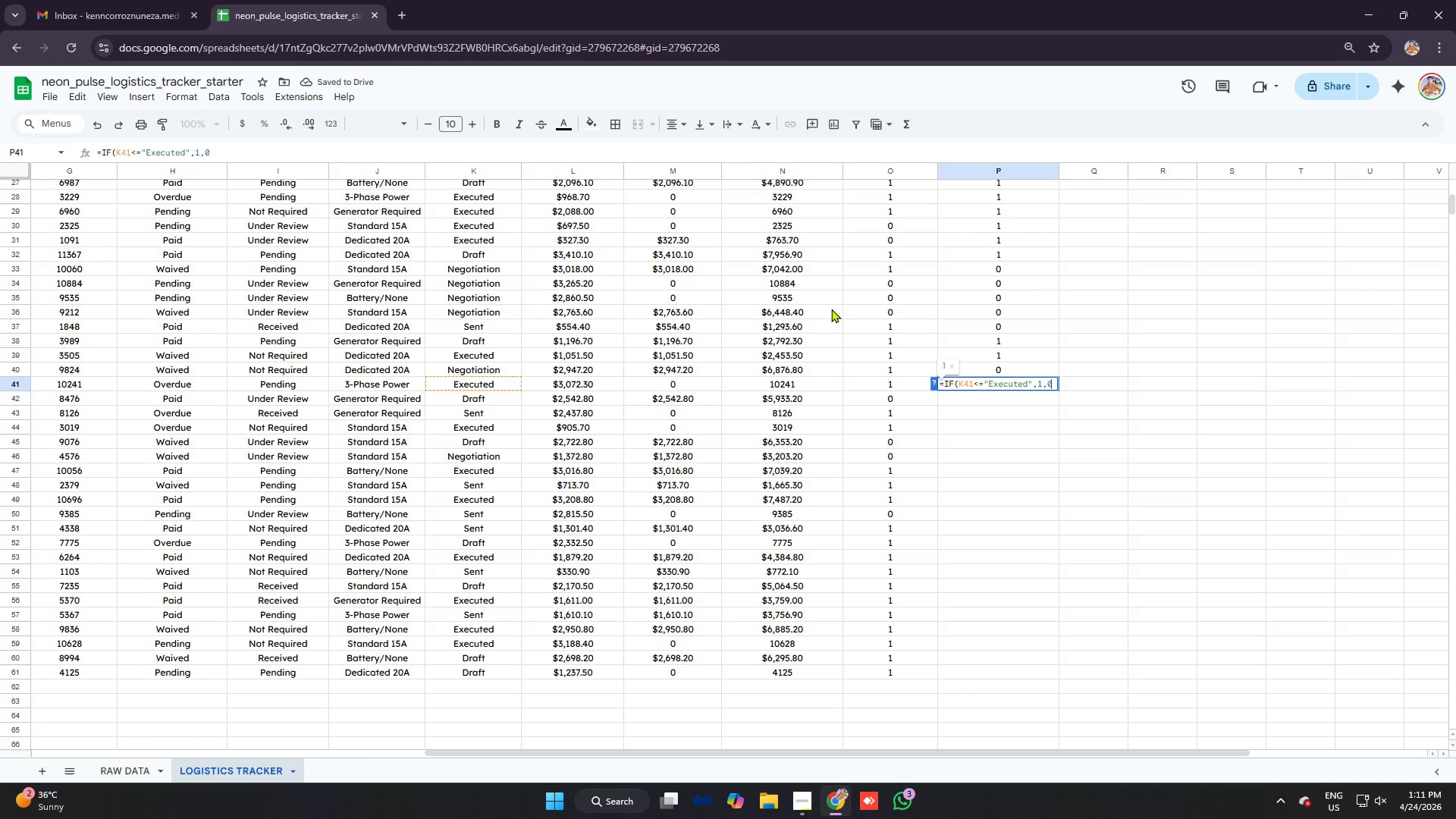 
key(Enter)
 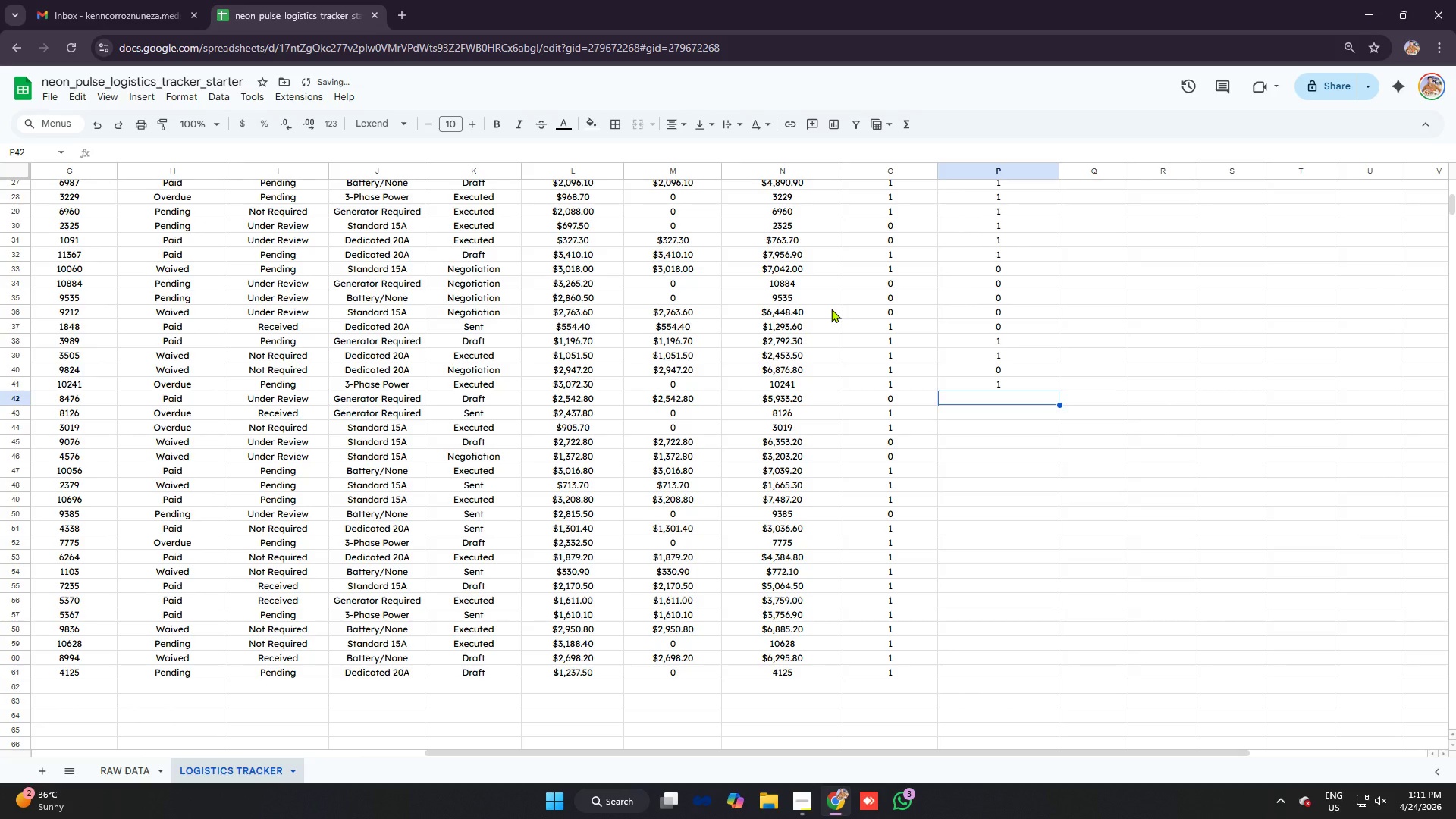 
type(=IF)
key(Tab)
type(K42)
 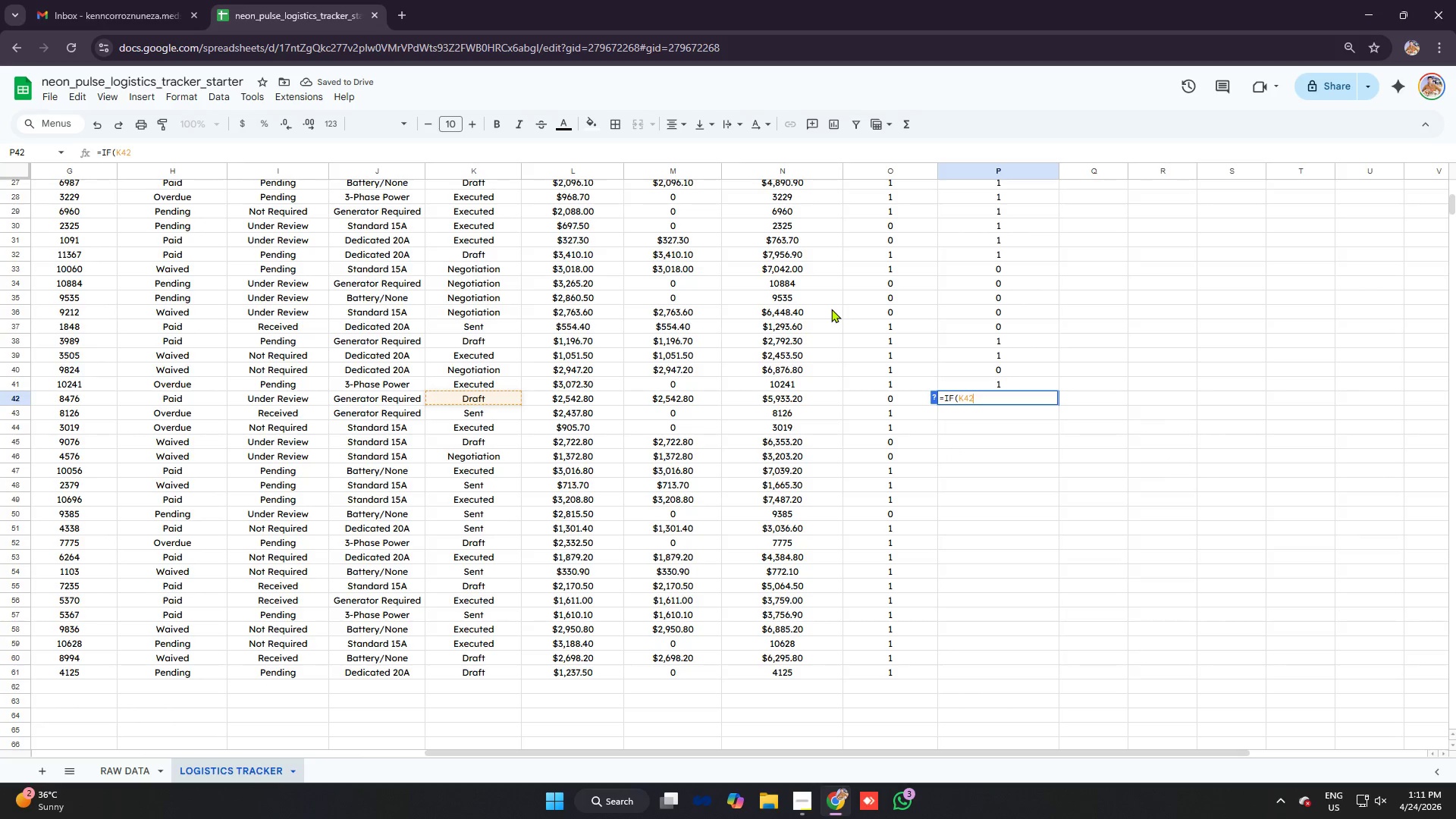 
key(Control+ControlLeft)
 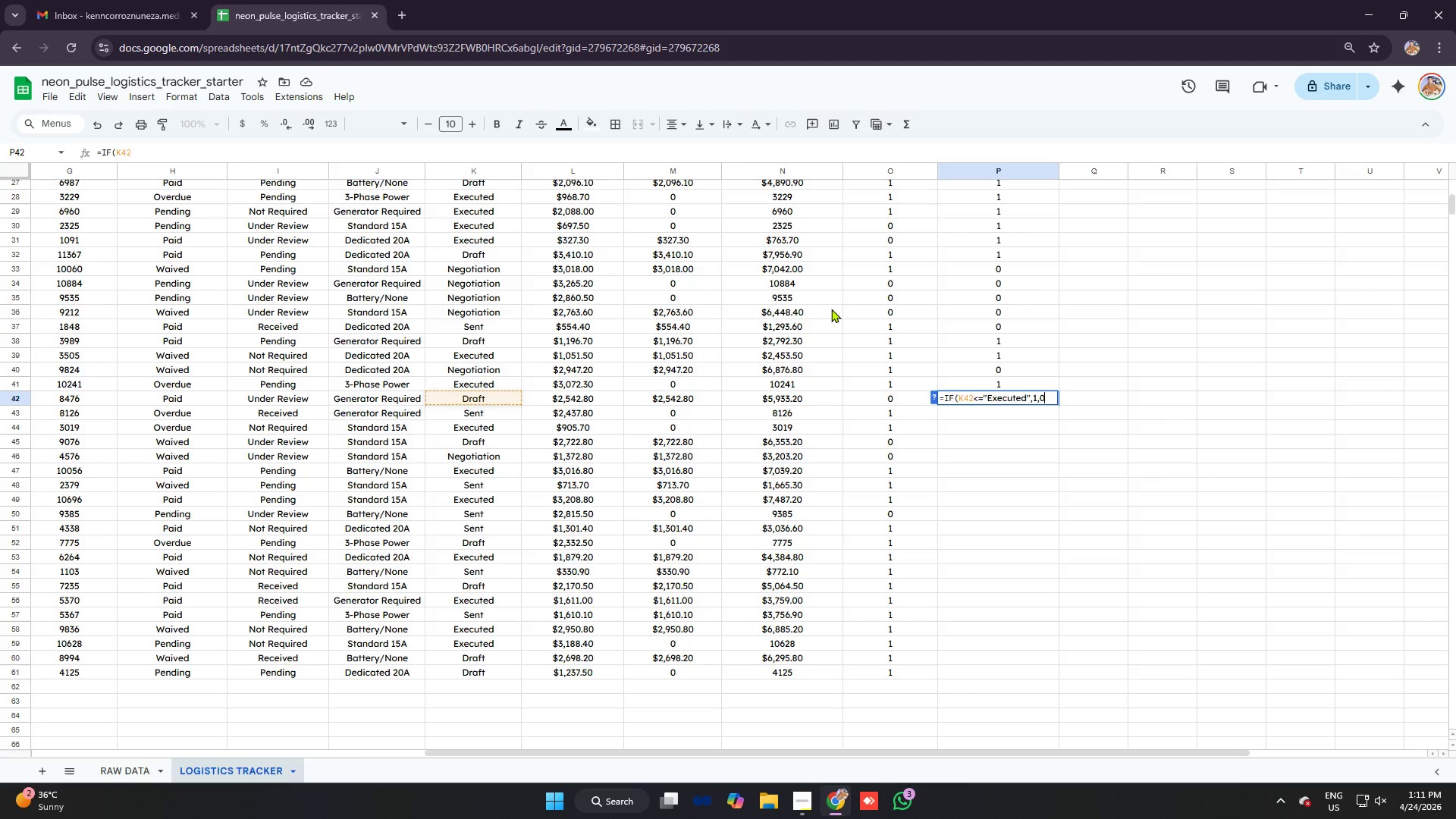 
key(Control+V)
 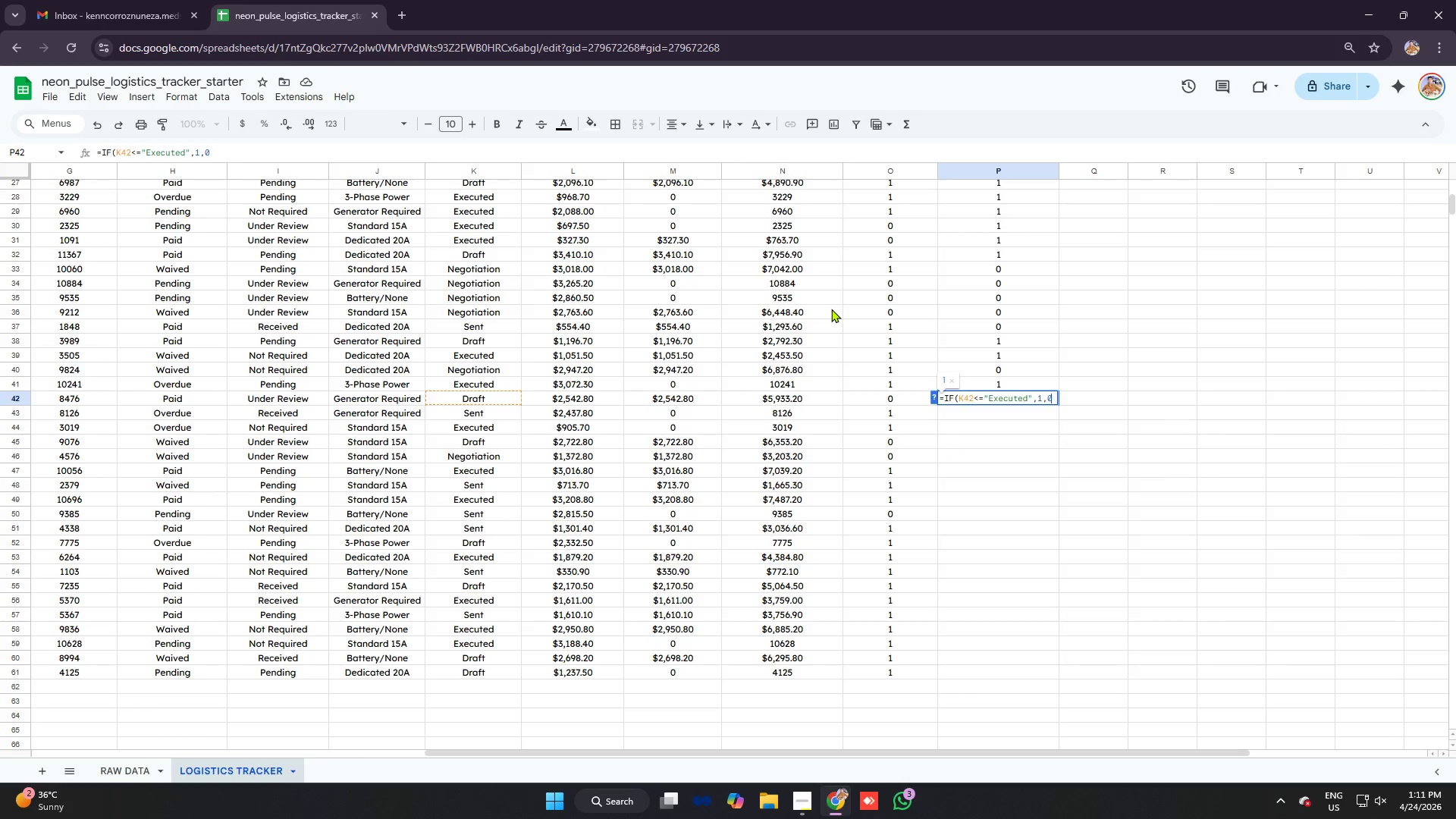 
key(Enter)
 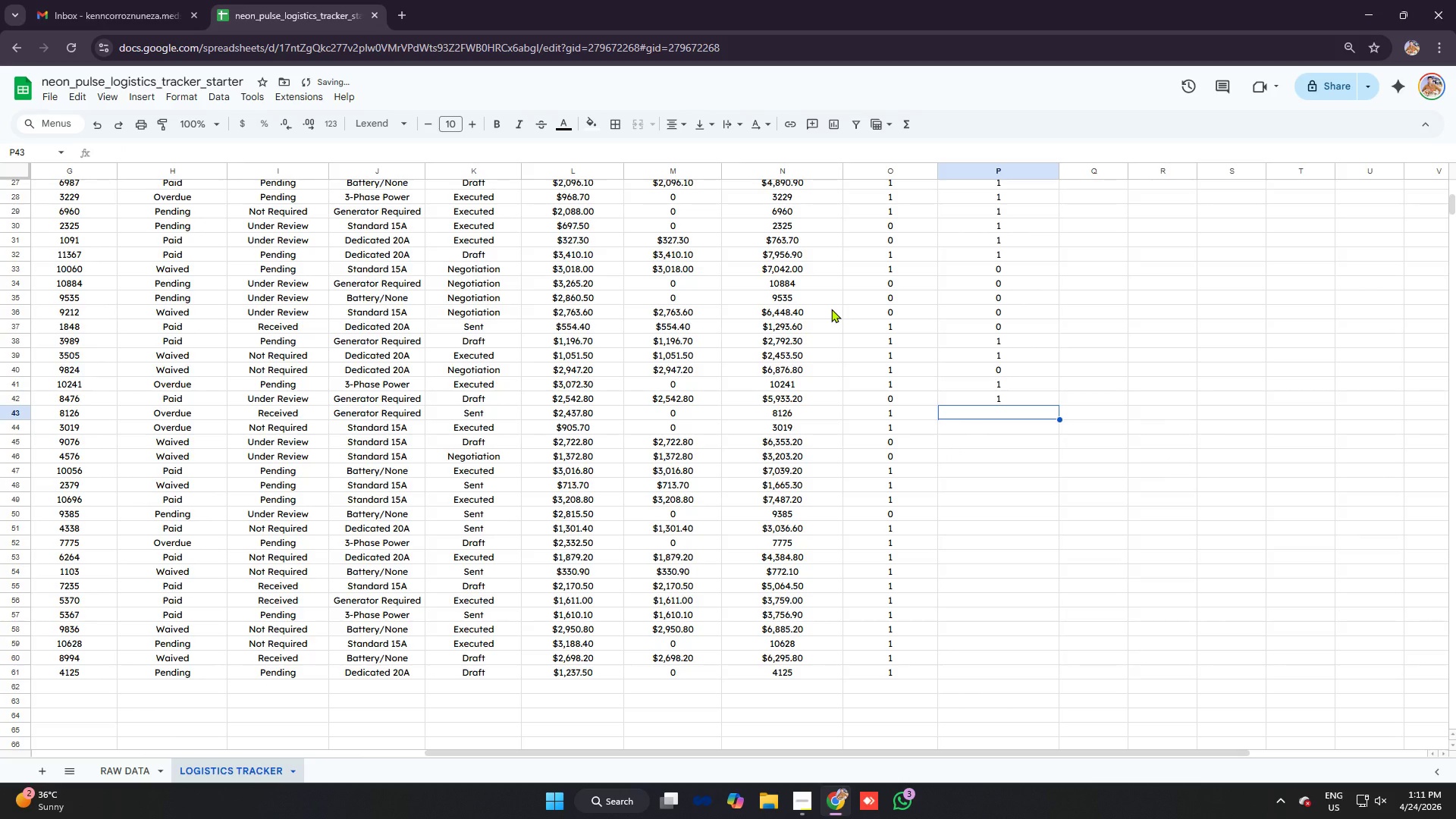 
scroll: coordinate [831, 309], scroll_direction: down, amount: 3.0
 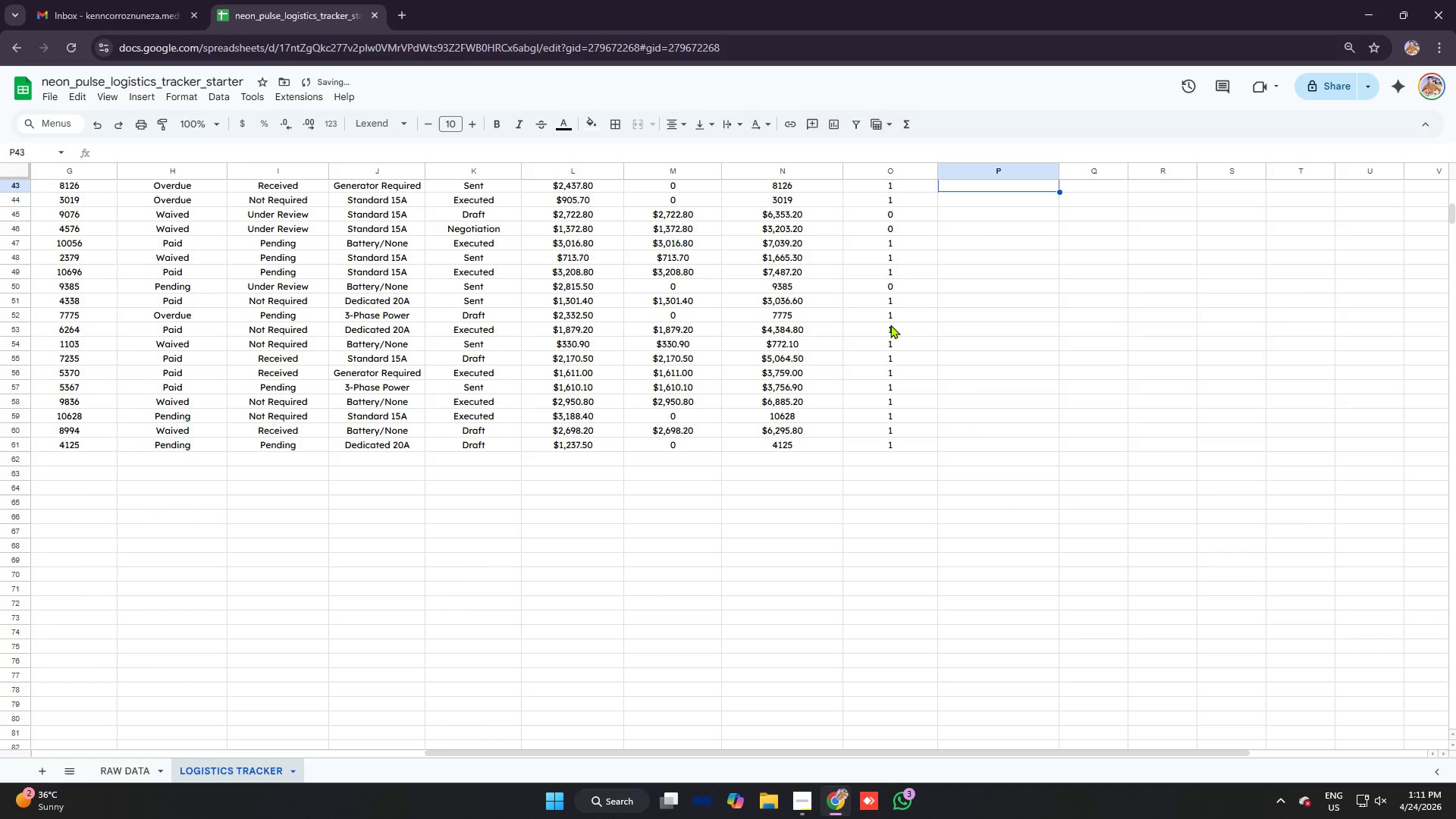 
scroll: coordinate [887, 322], scroll_direction: up, amount: 1.0
 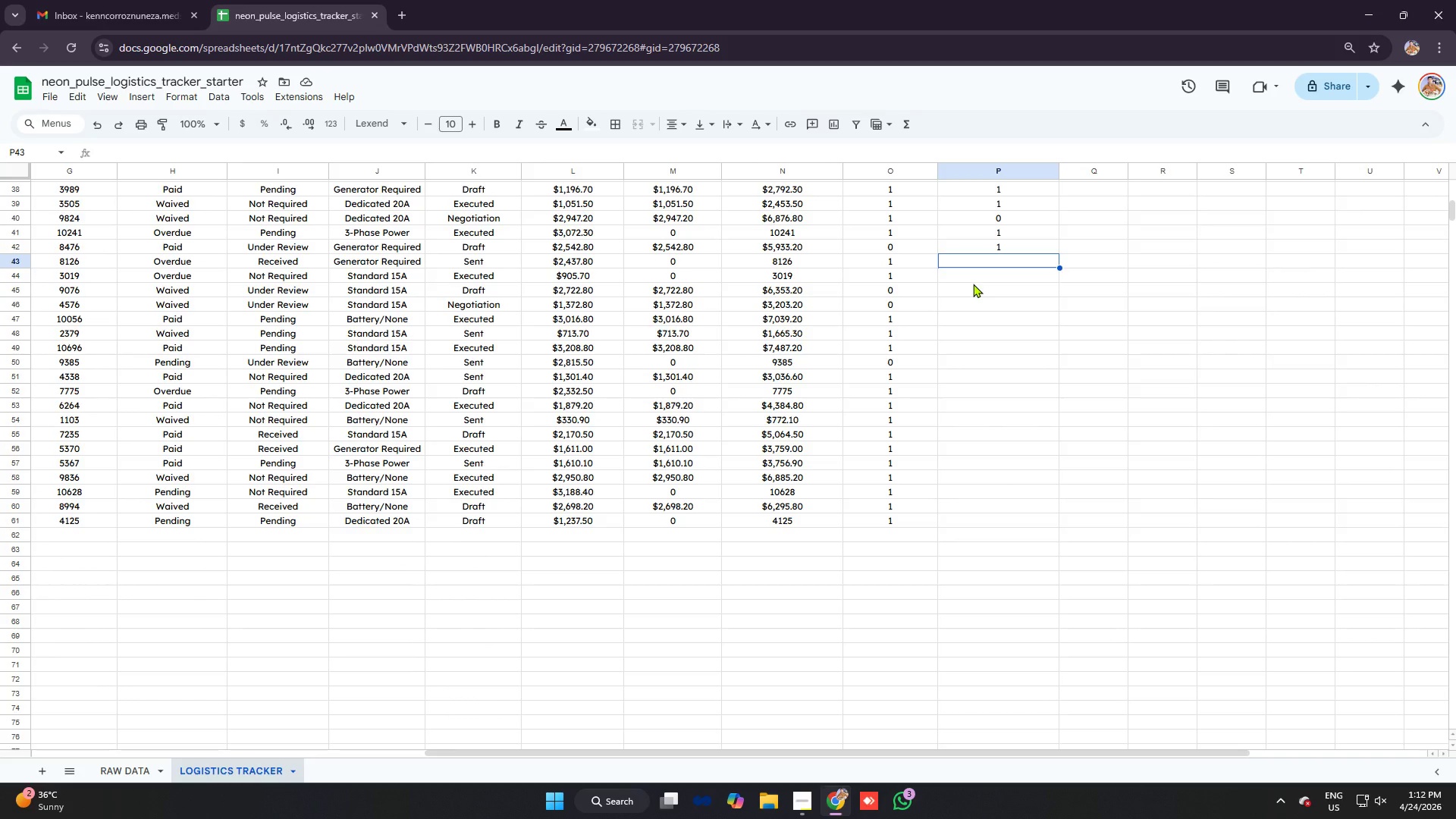 
wait(11.83)
 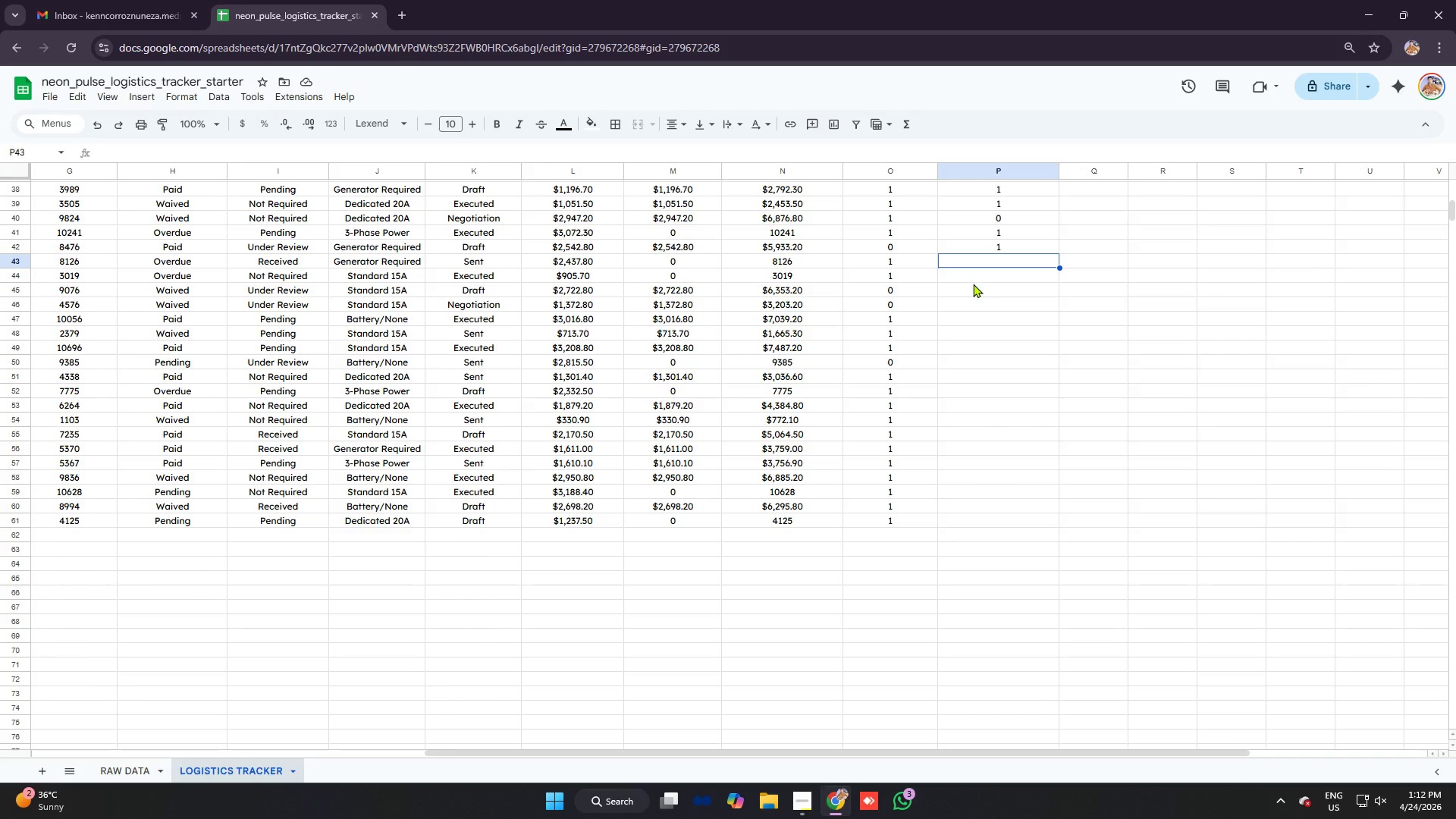 
type(=IF)
key(Tab)
type(K43)
 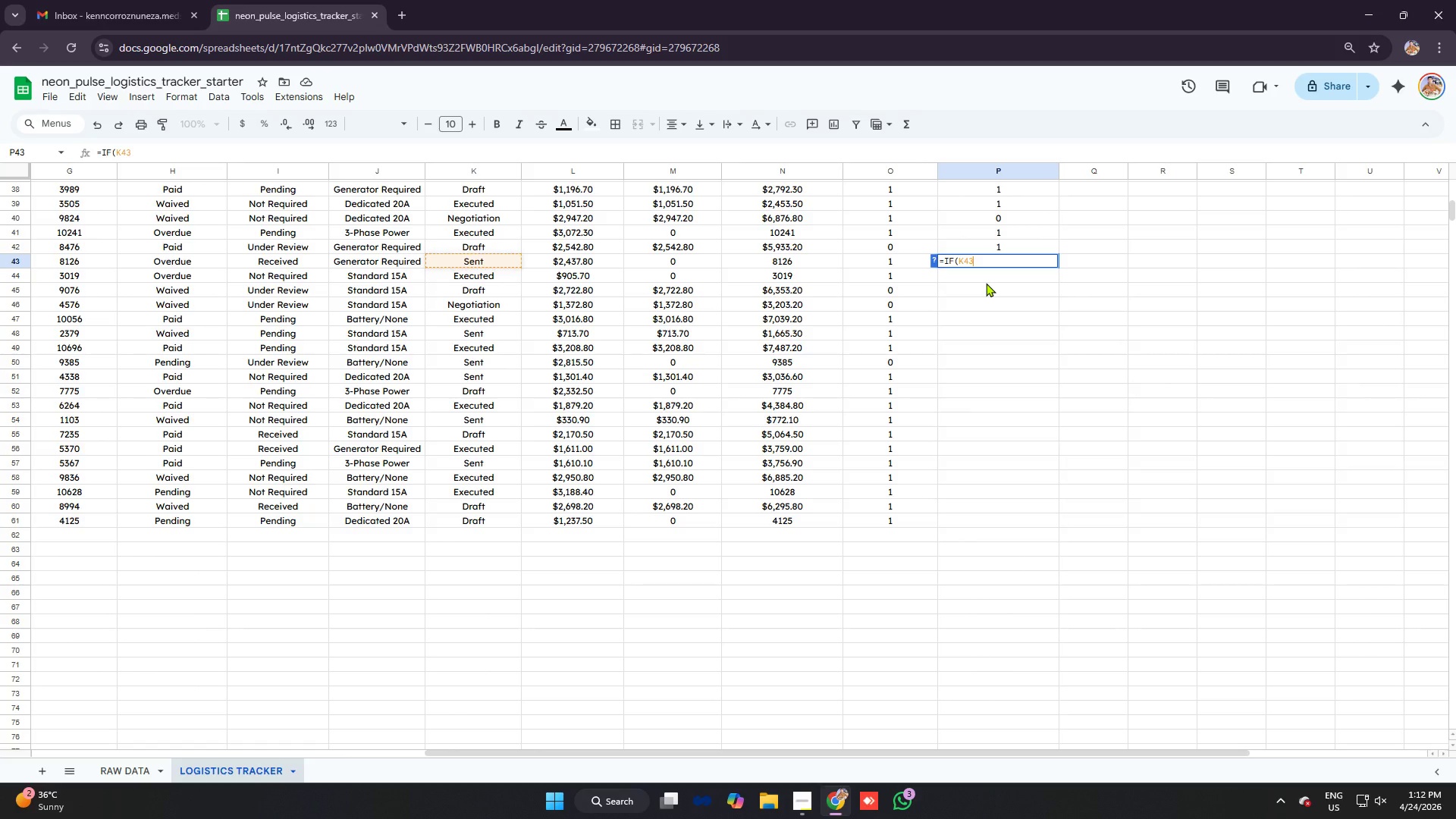 
key(Control+ControlLeft)
 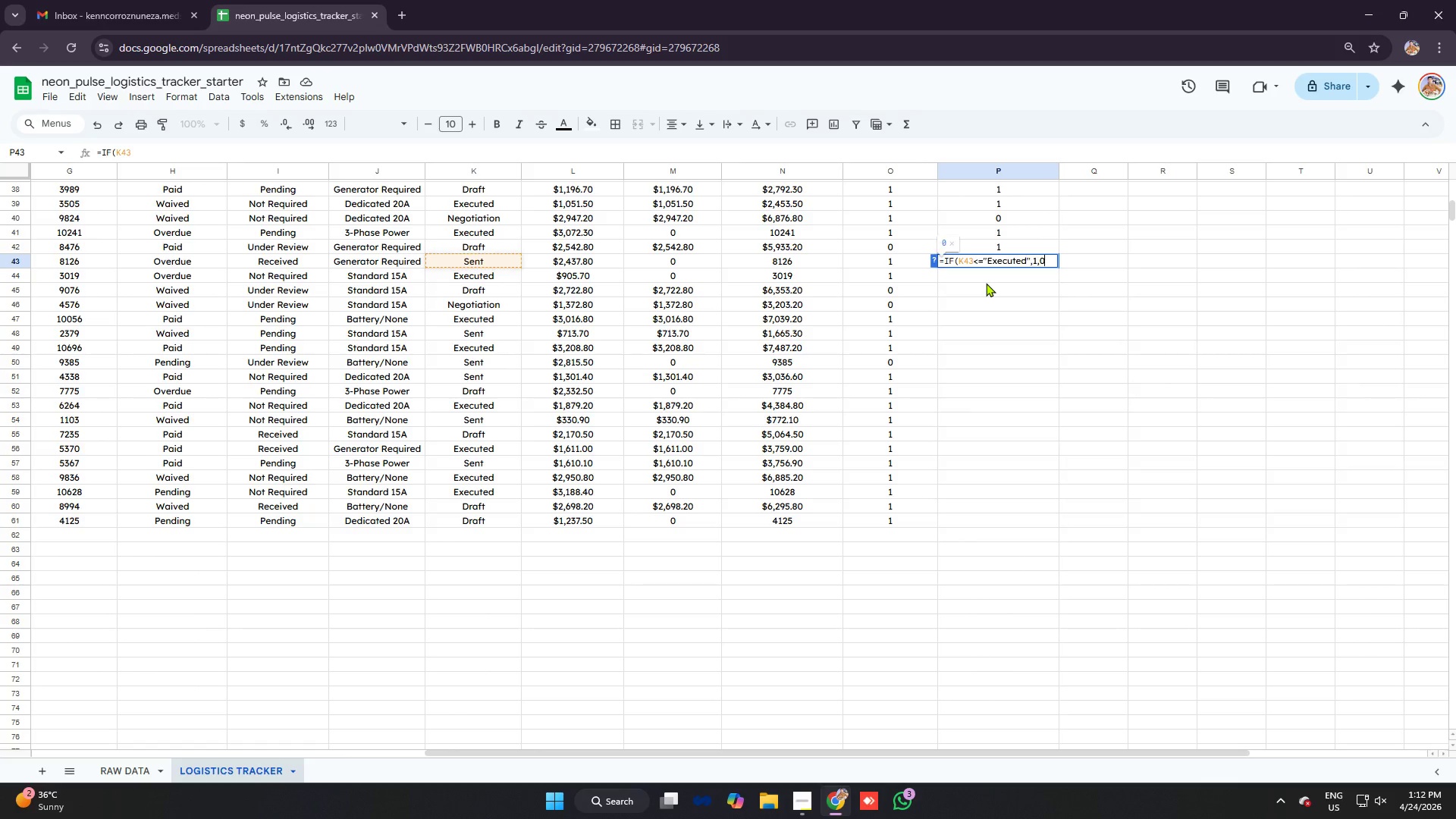 
key(Control+V)
 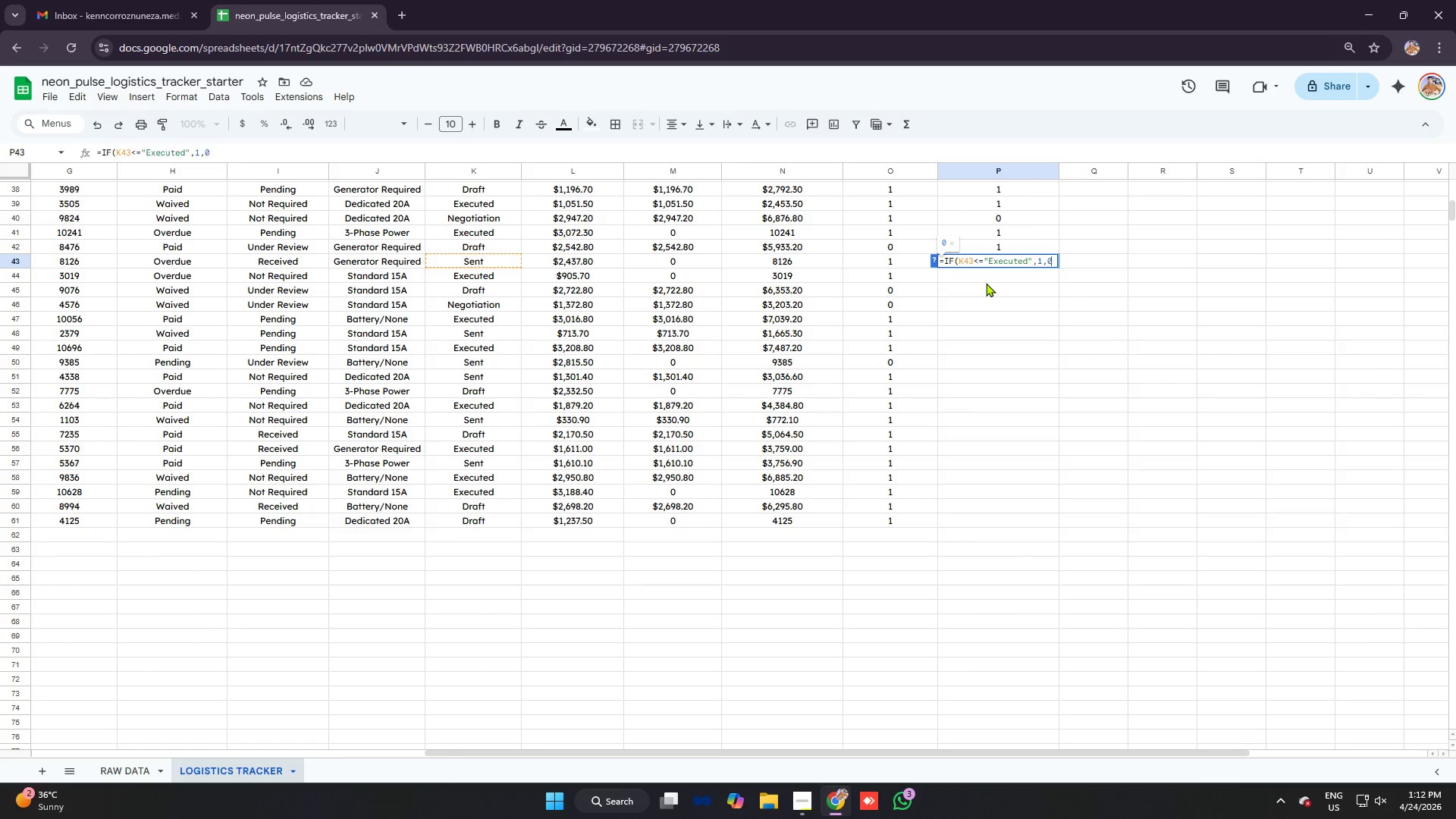 
key(Enter)
 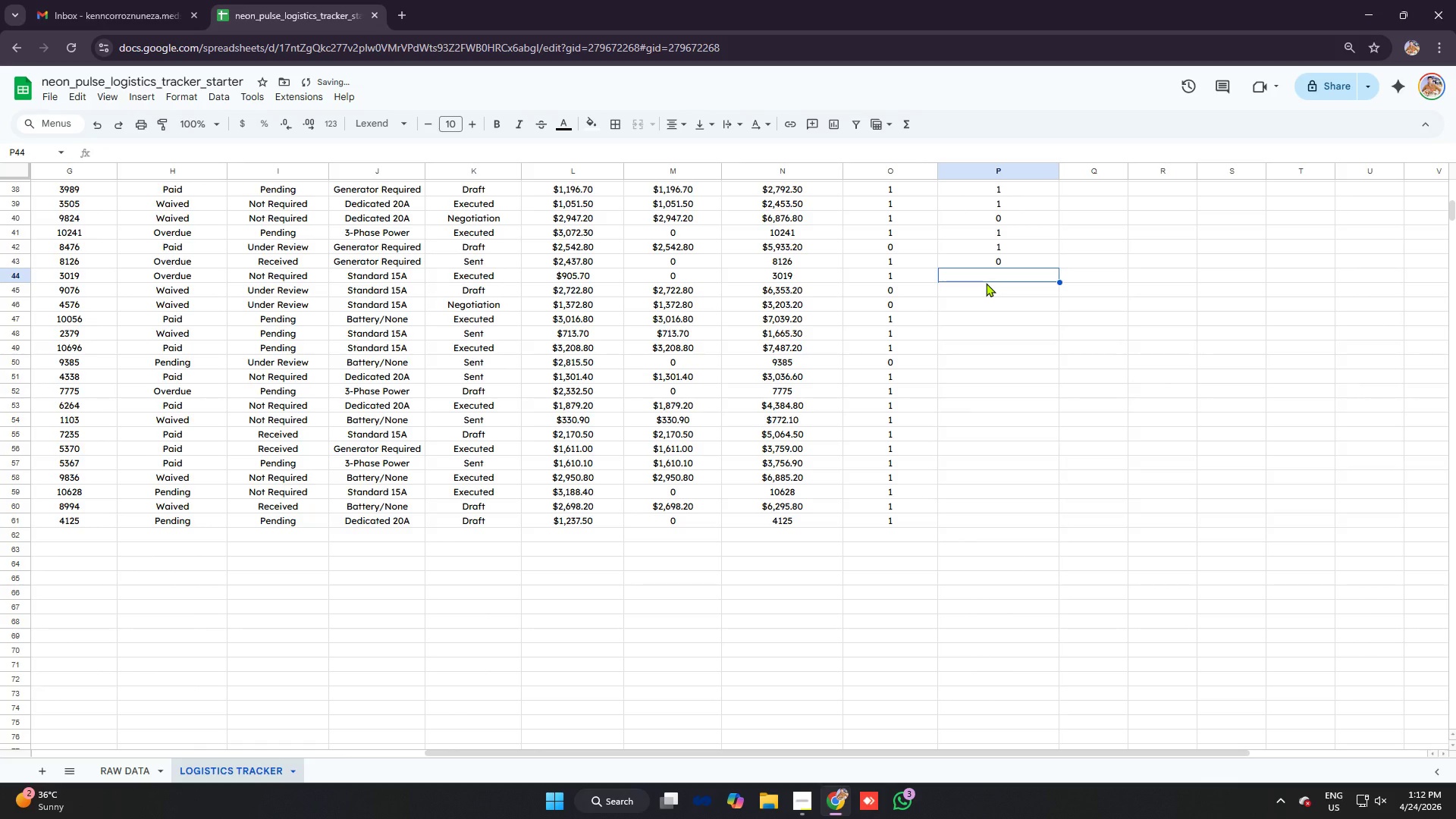 
type(=IF)
key(Tab)
type(K44)
 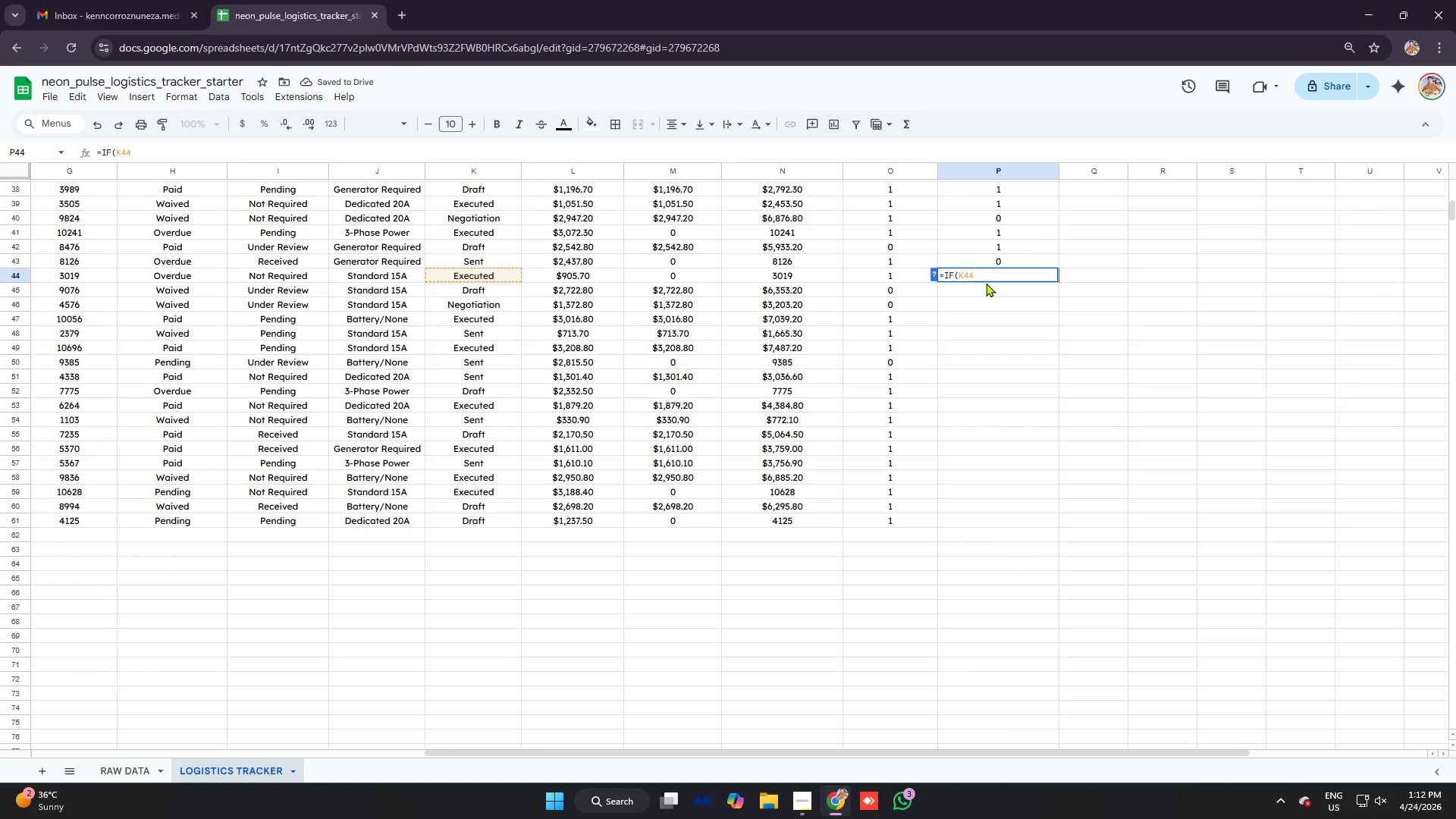 
key(Control+V)
 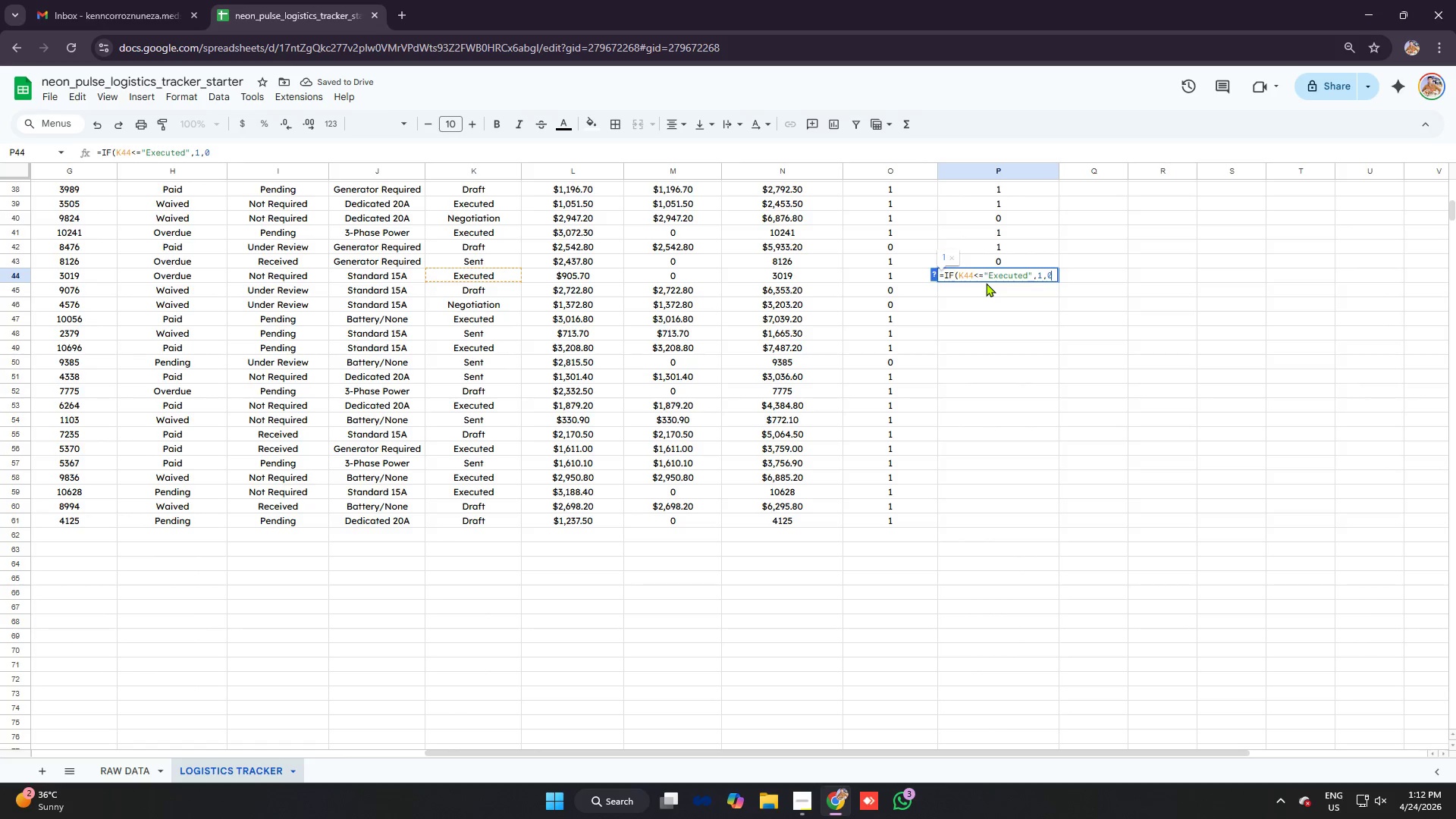 
key(Enter)
 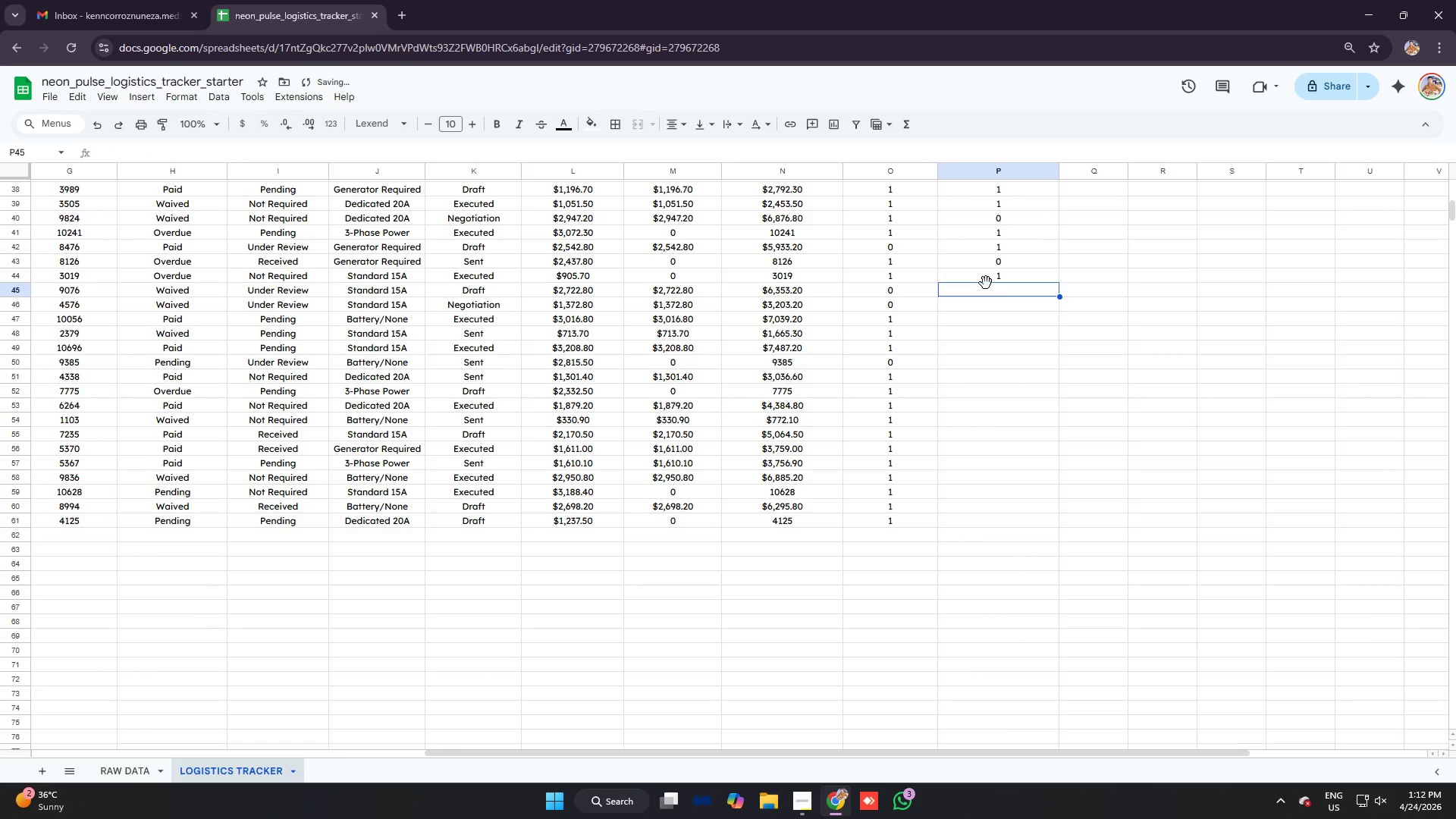 
type(=IF)
key(Tab)
type(K45)
 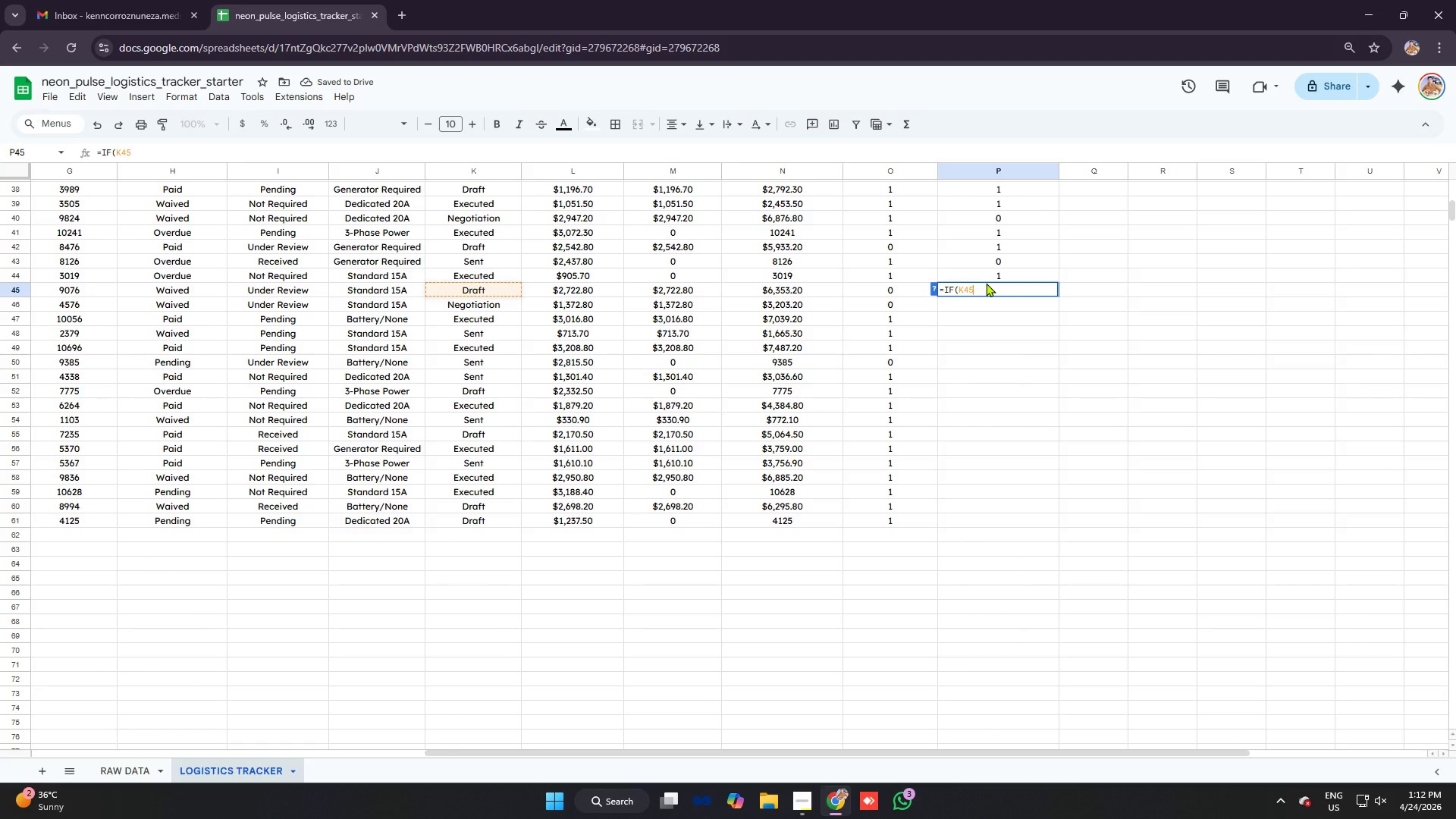 
key(Control+V)
 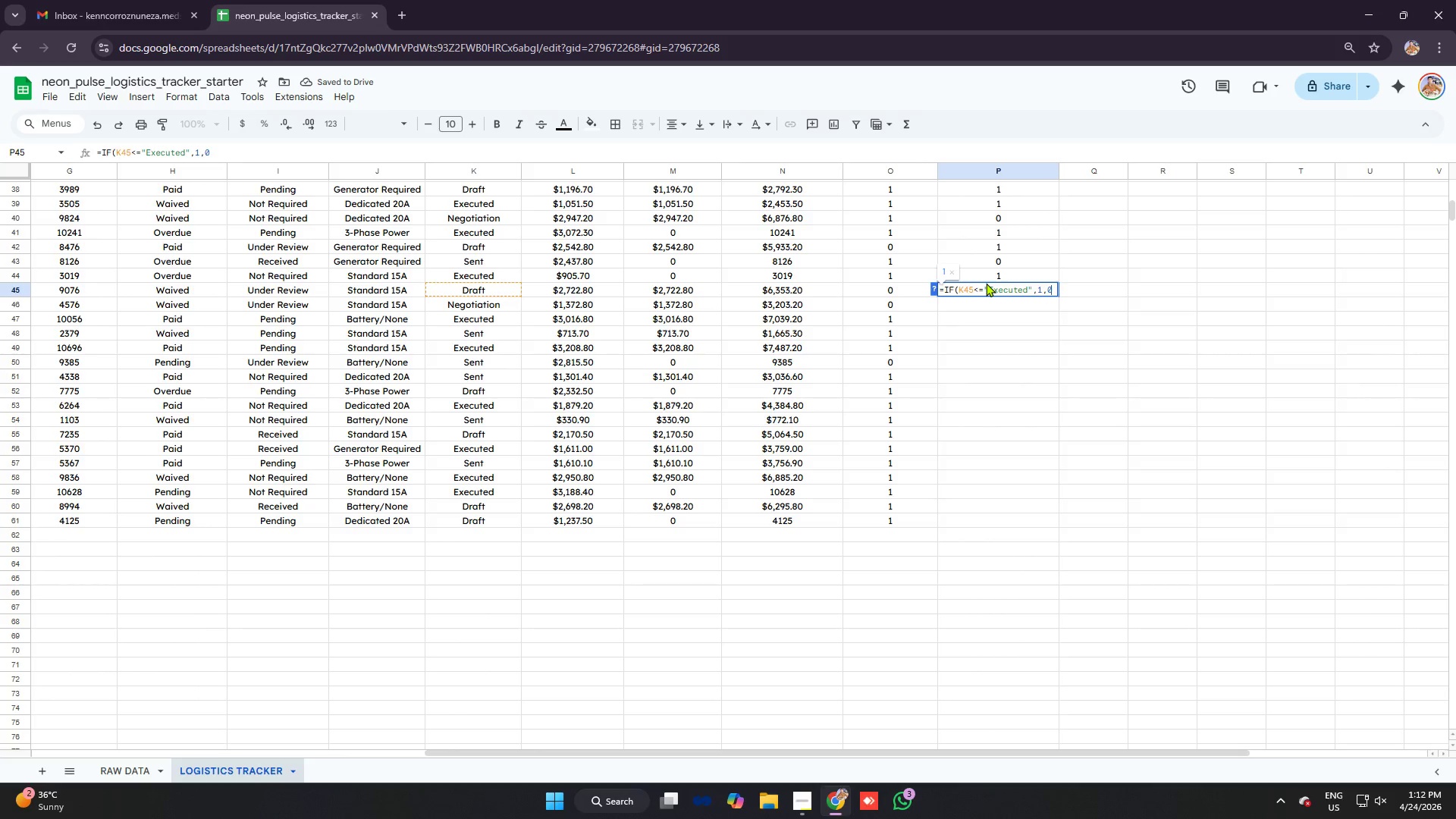 
key(Enter)
 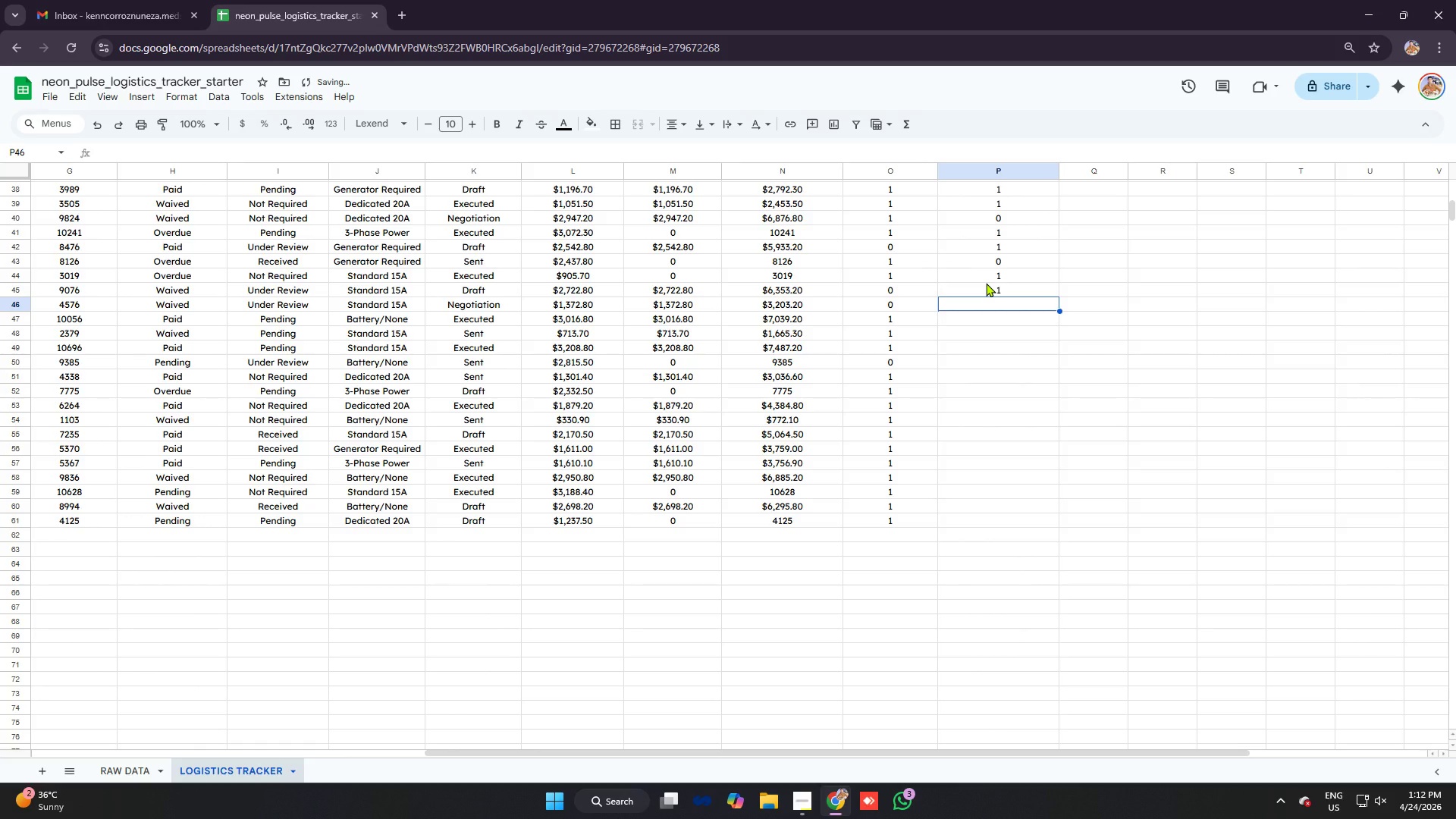 
type(=IF)
key(Tab)
type(K46)
 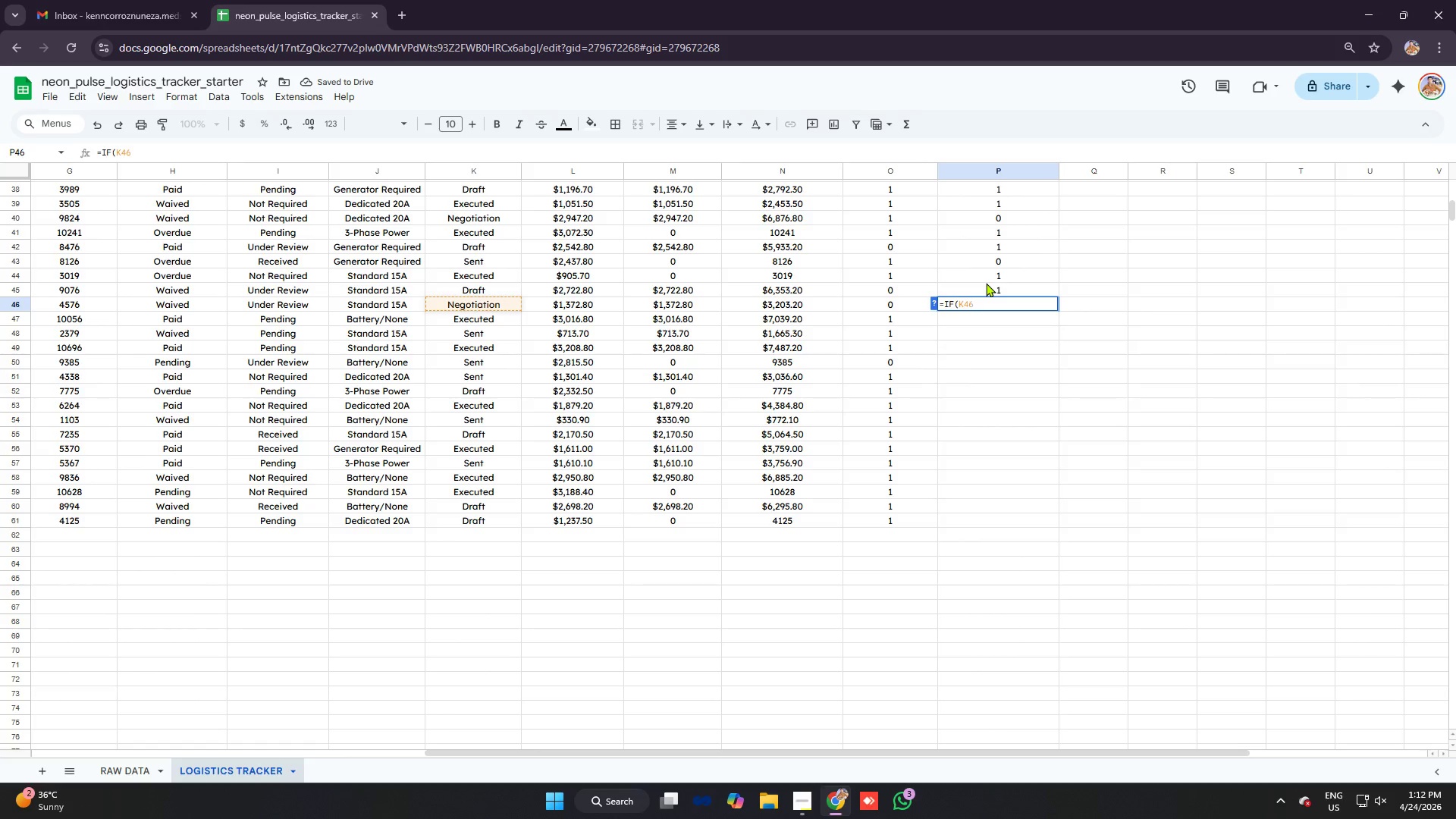 
key(Control+ControlLeft)
 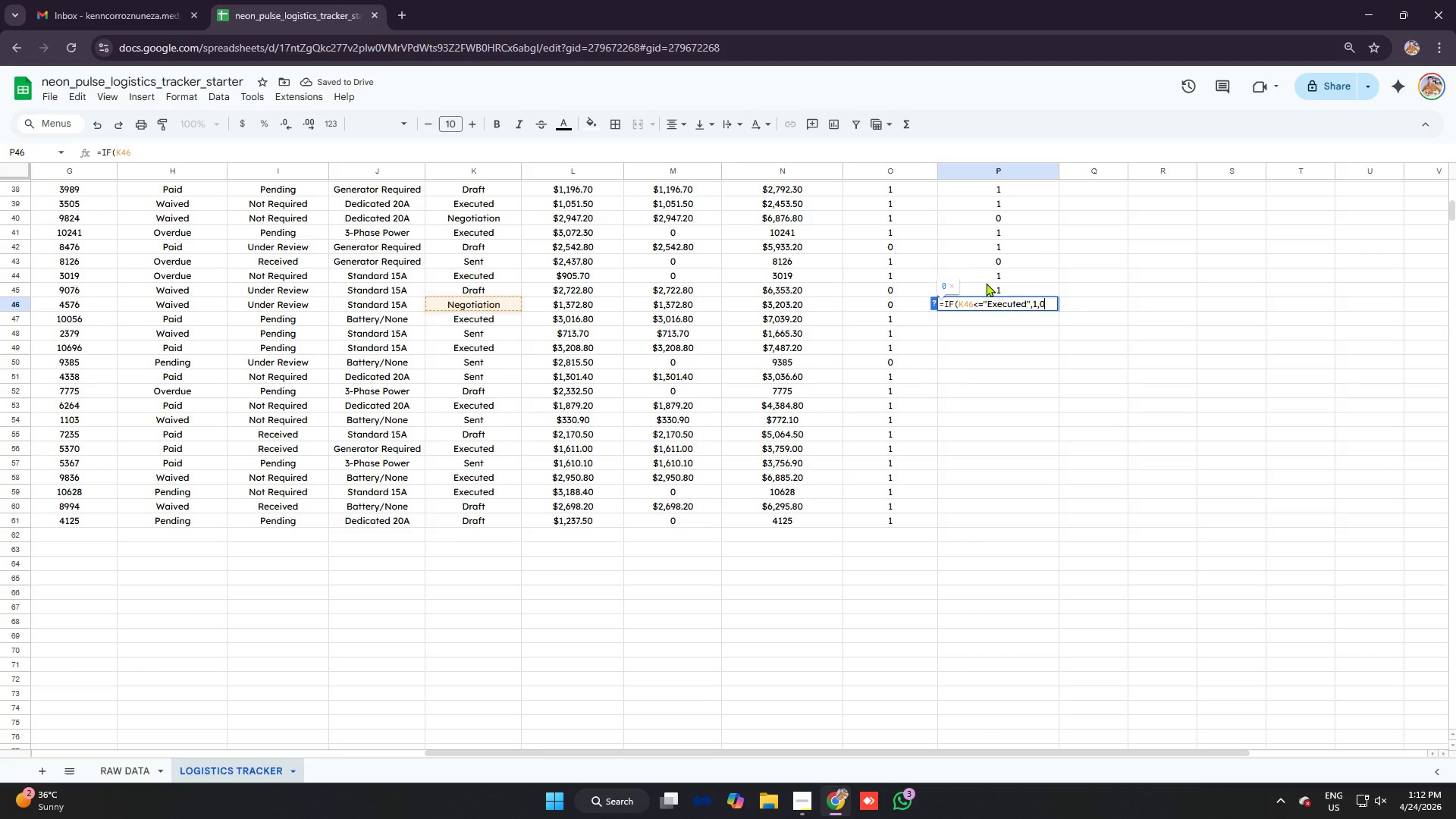 
key(Control+V)
 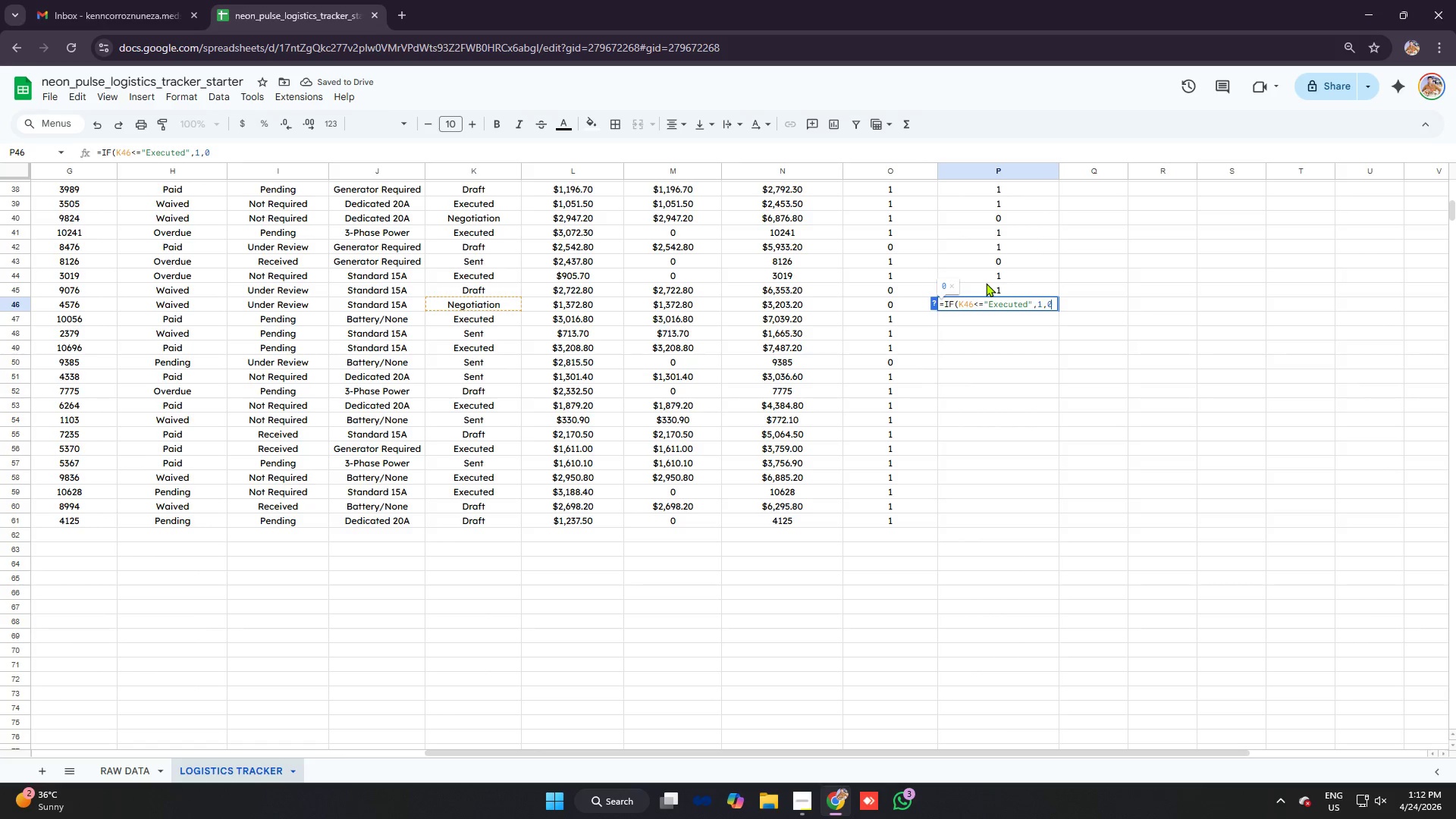 
key(Enter)
 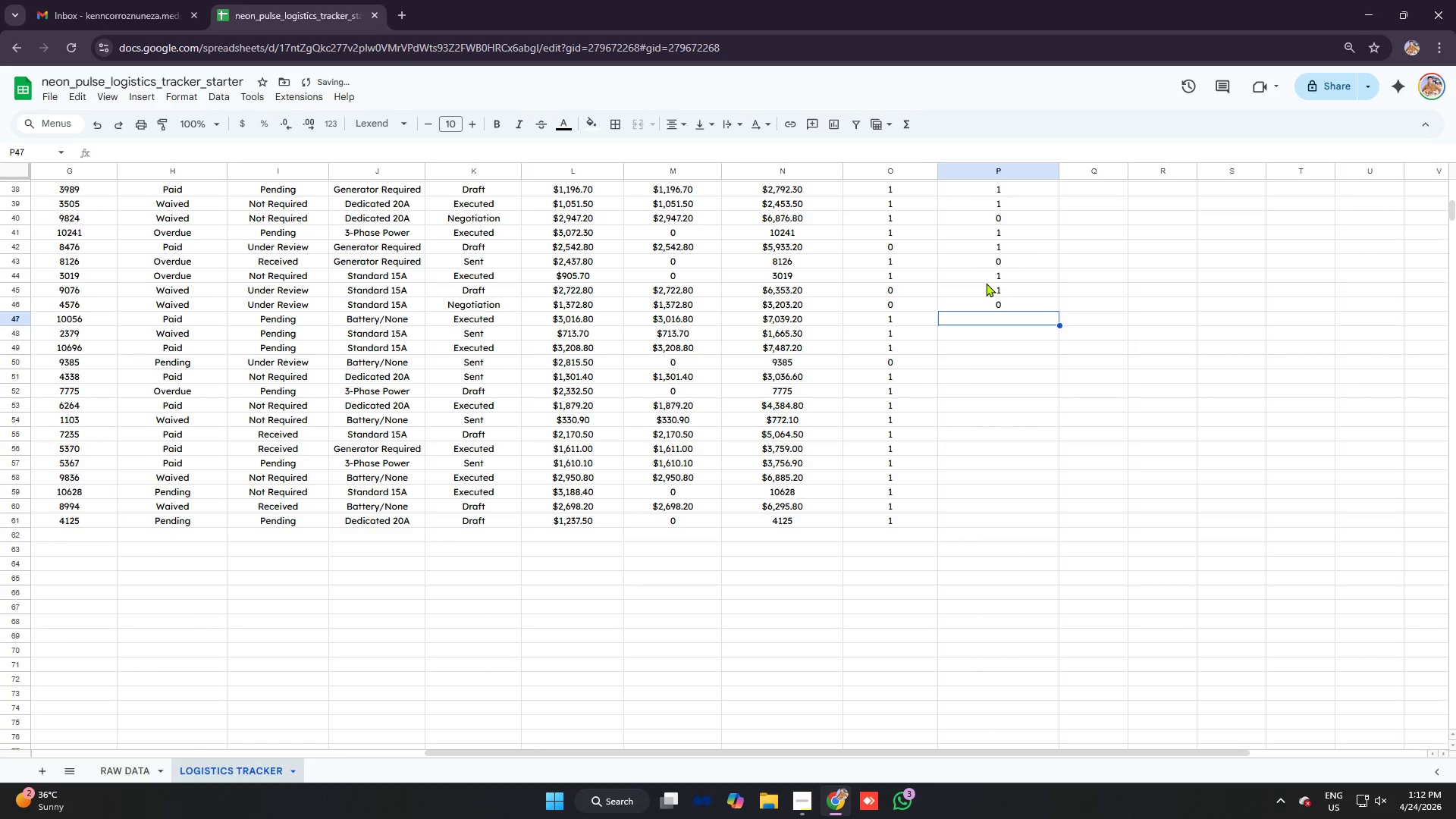 
type(=IF)
key(Tab)
type(K47)
 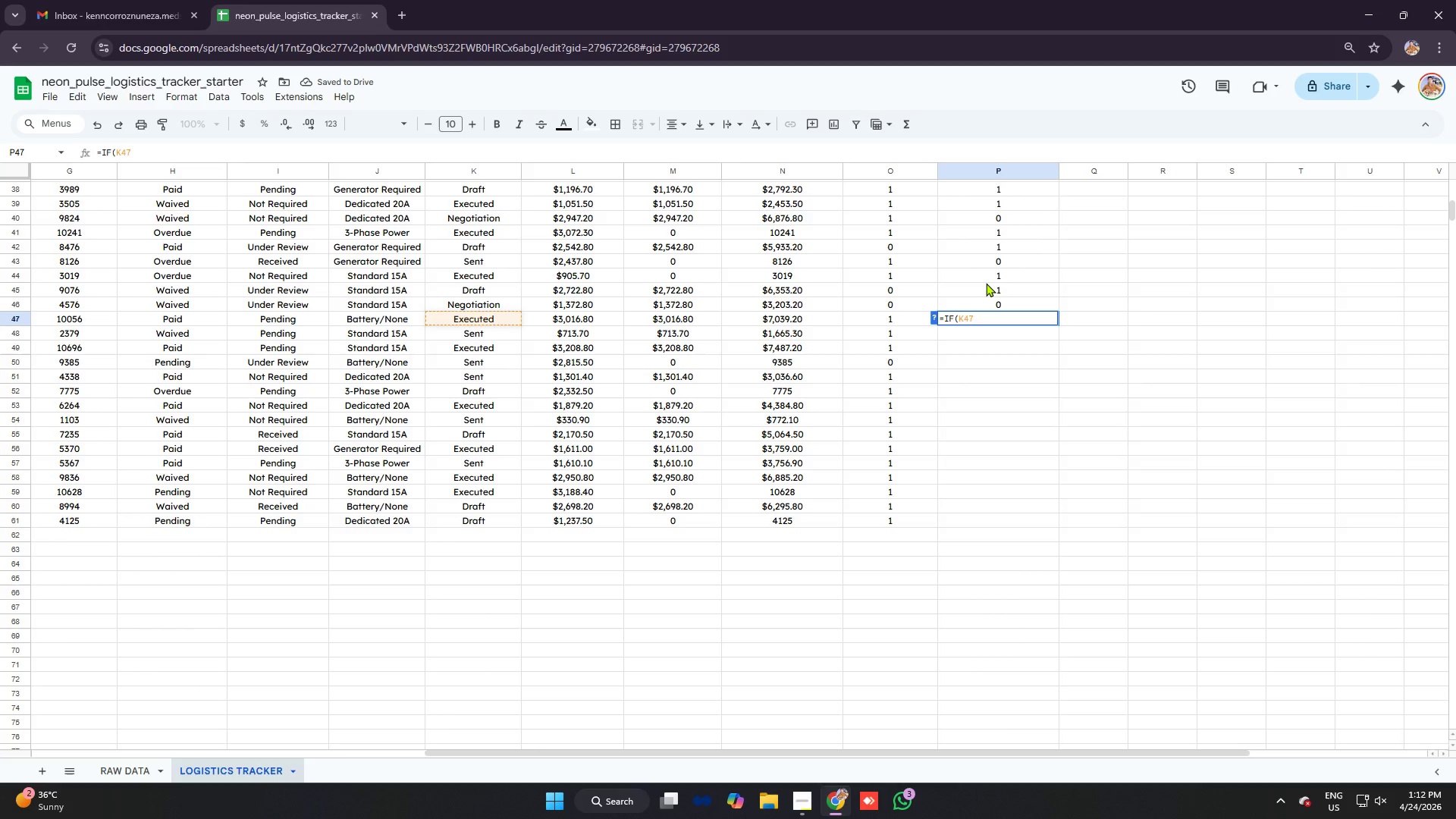 
key(Control+V)
 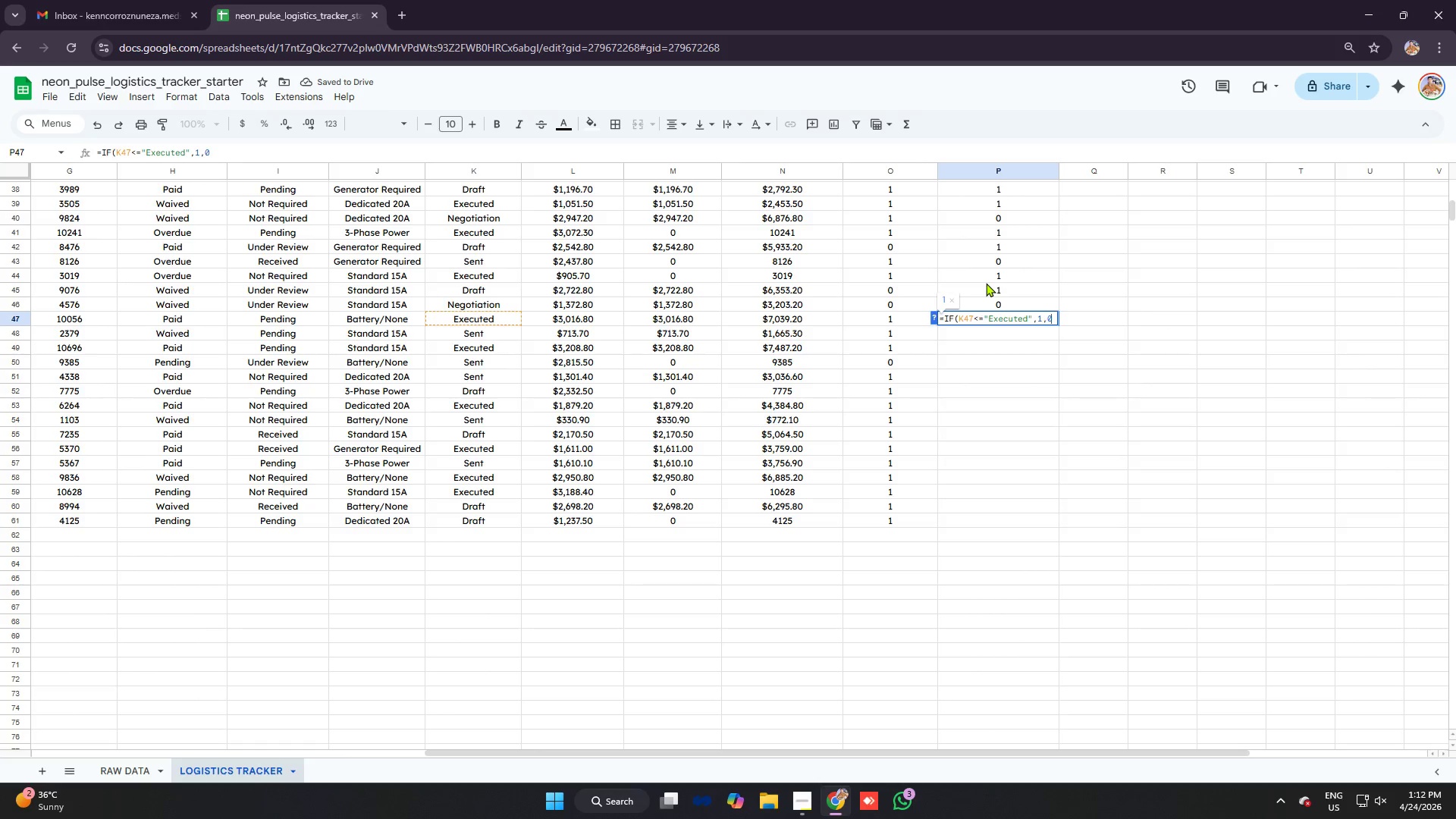 
key(Enter)
 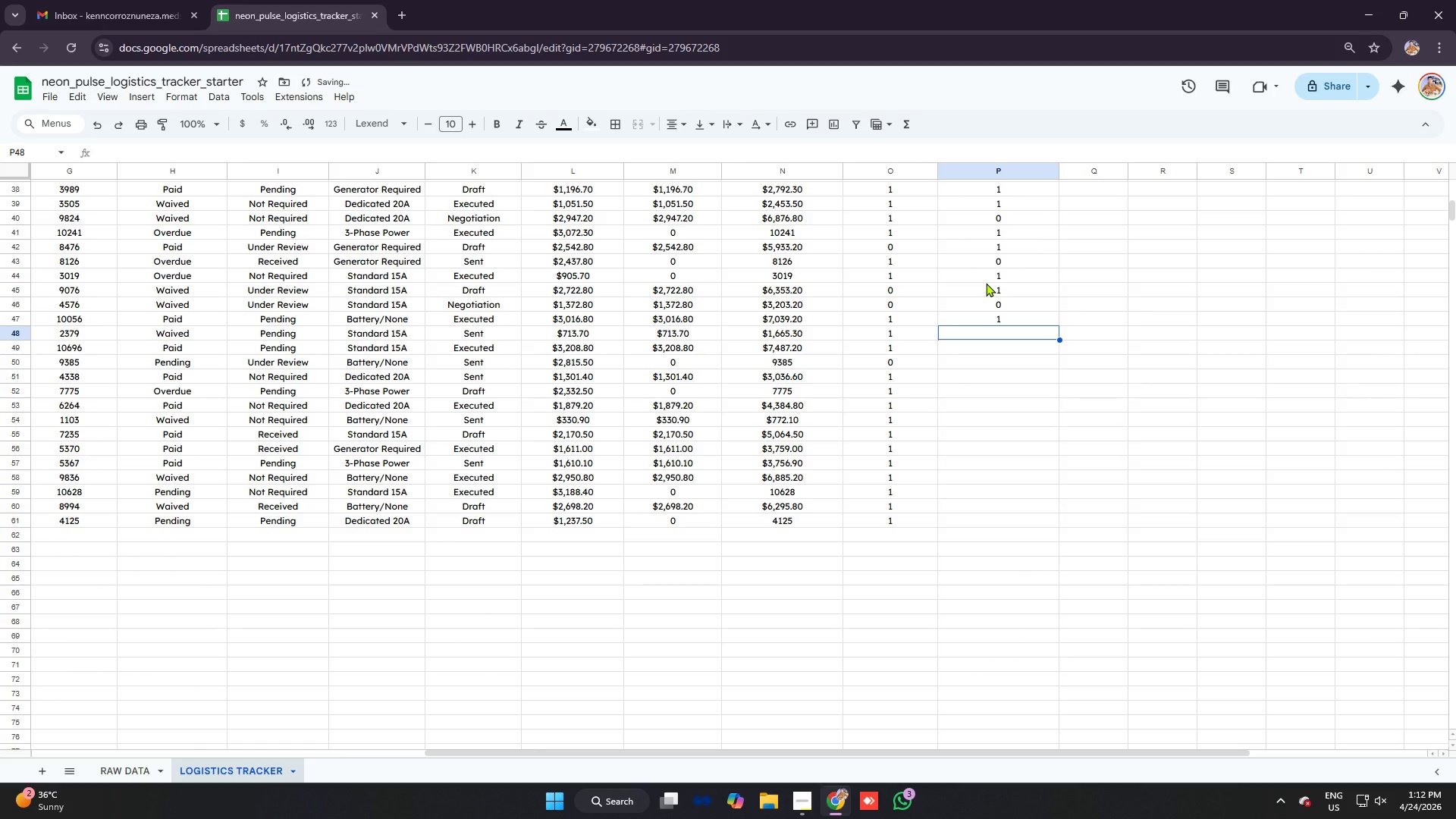 
type(=IF)
key(Tab)
type(K48)
 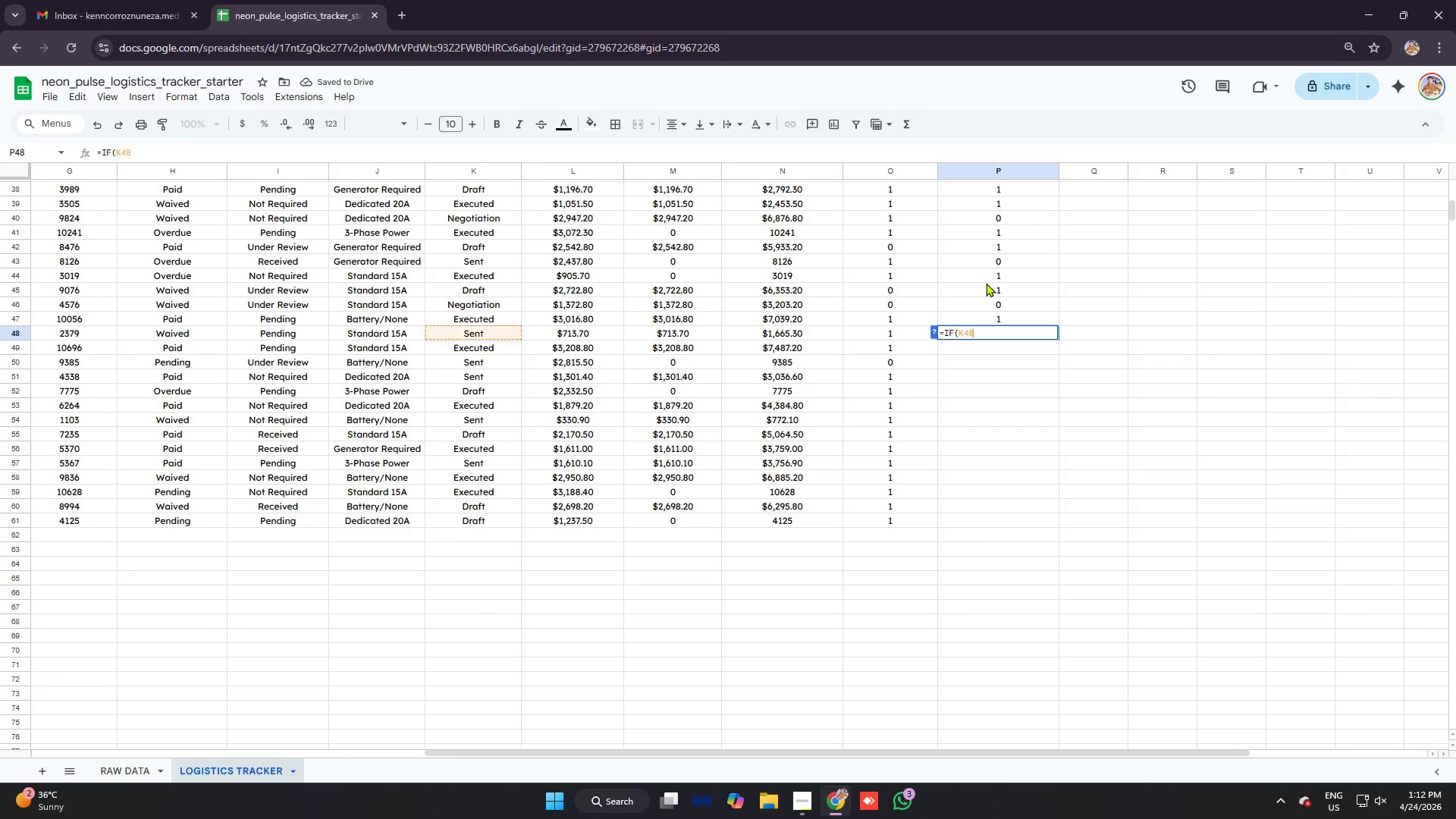 
key(Control+ControlLeft)
 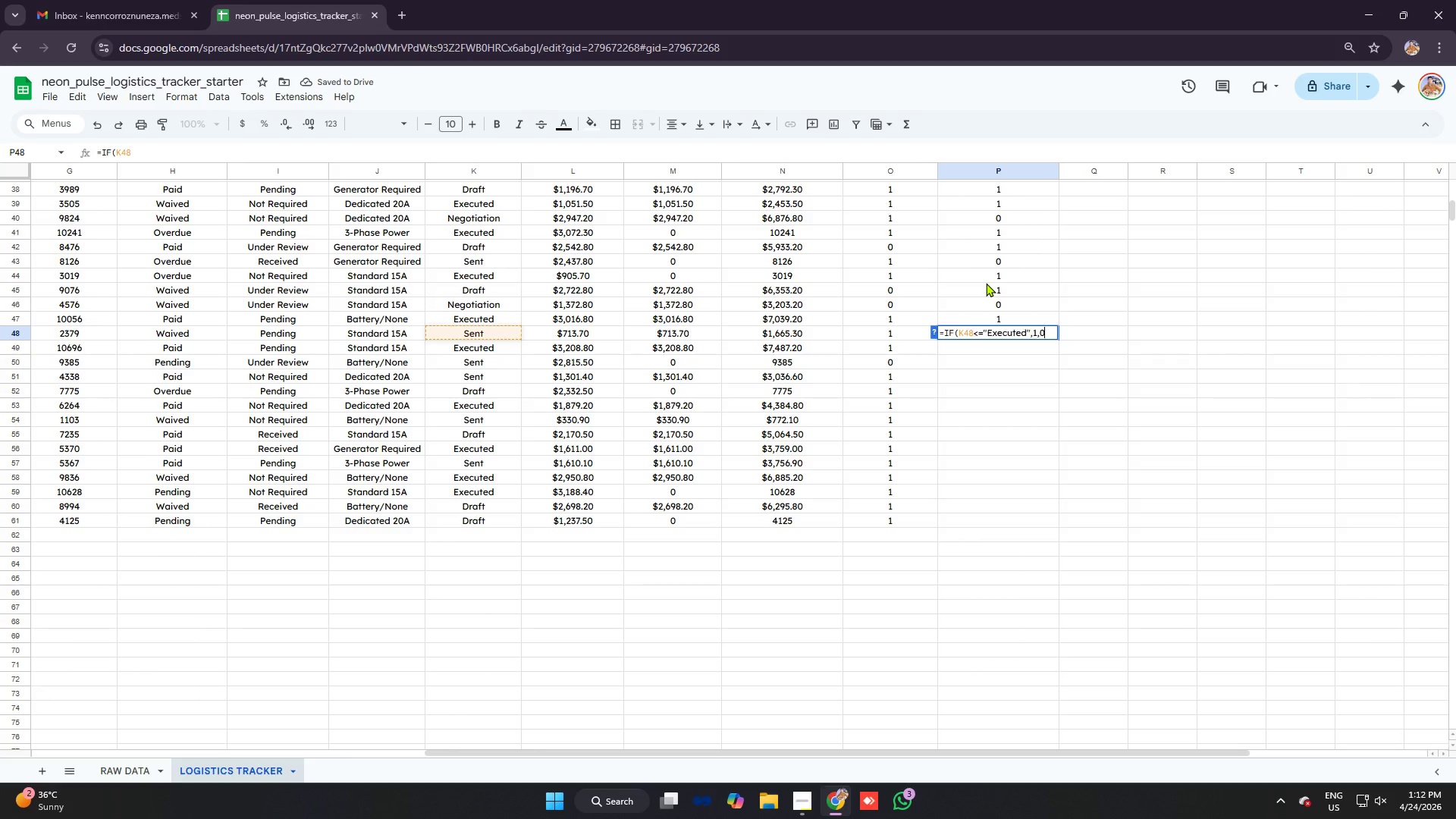 
key(Control+V)
 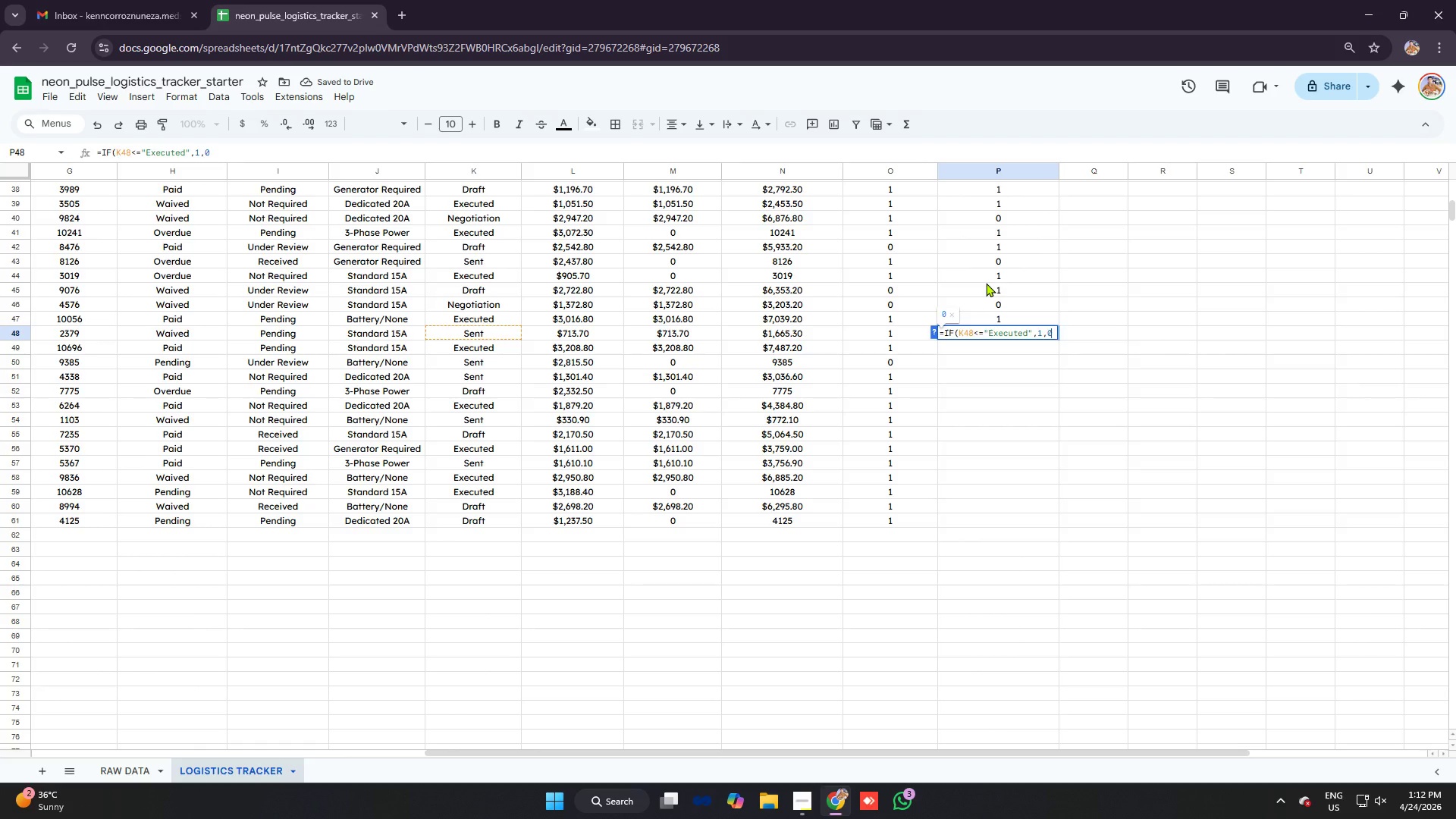 
key(Enter)
 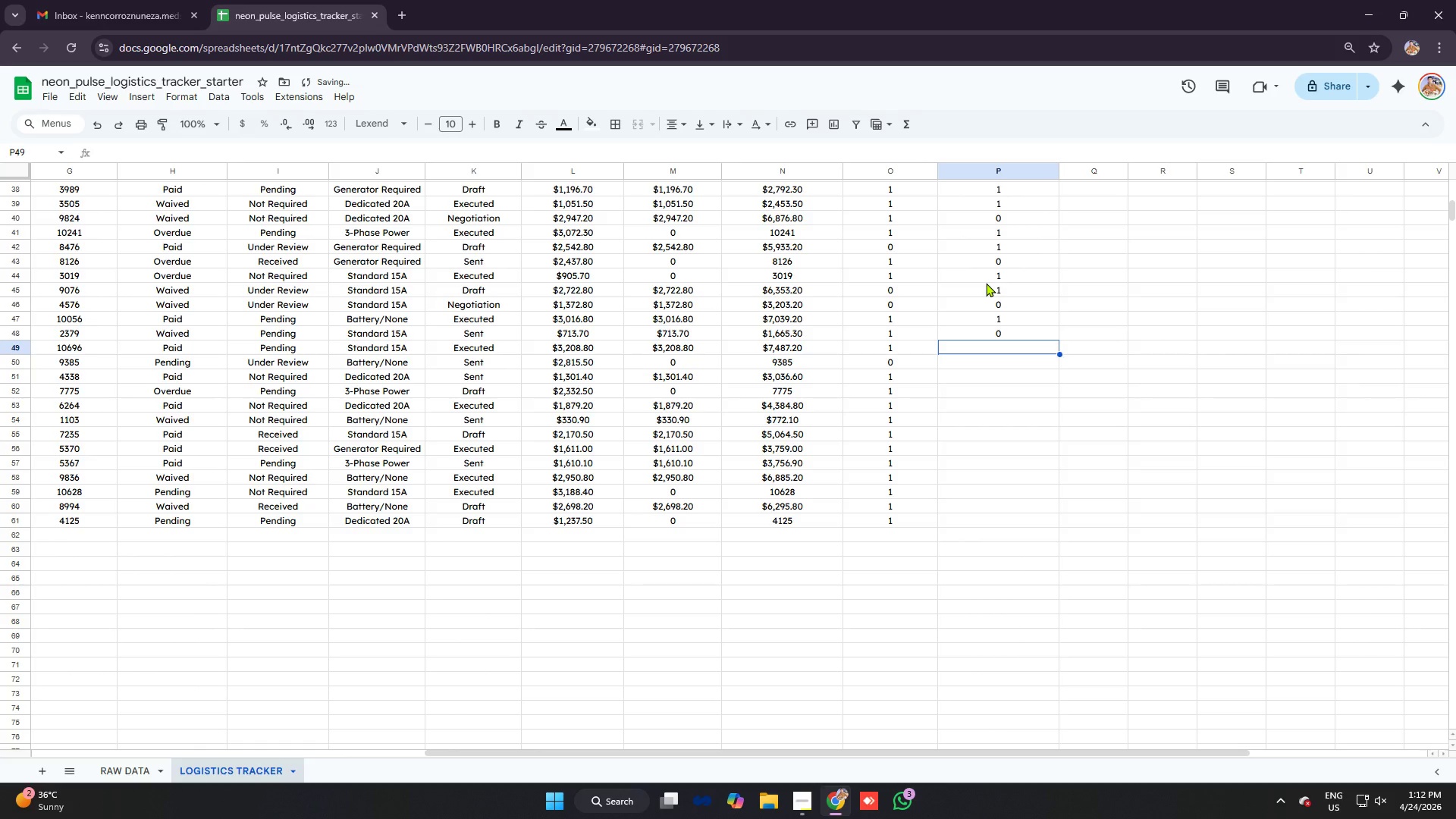 
type(=IF)
key(Tab)
type(K49)
 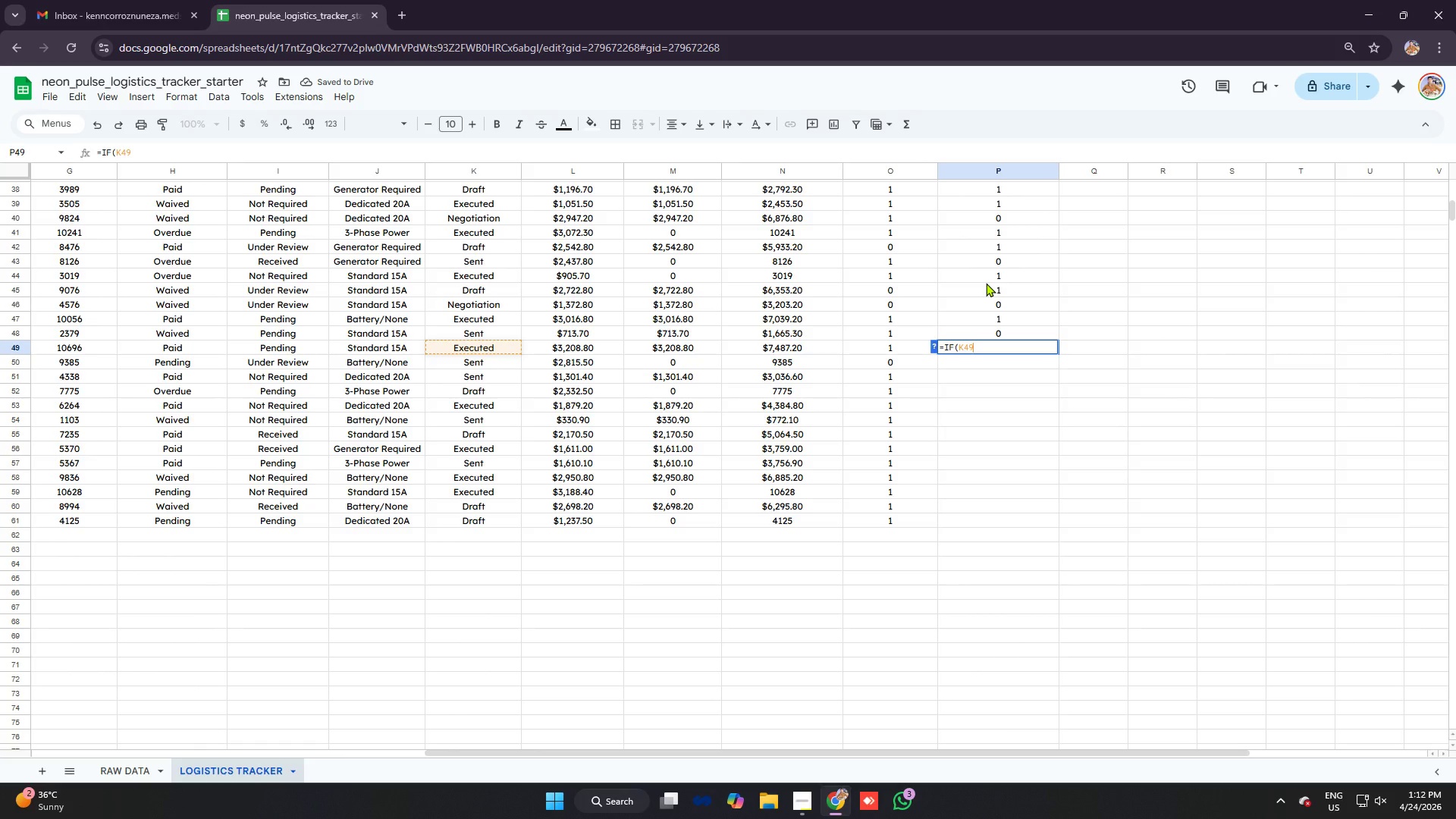 
key(Control+ControlLeft)
 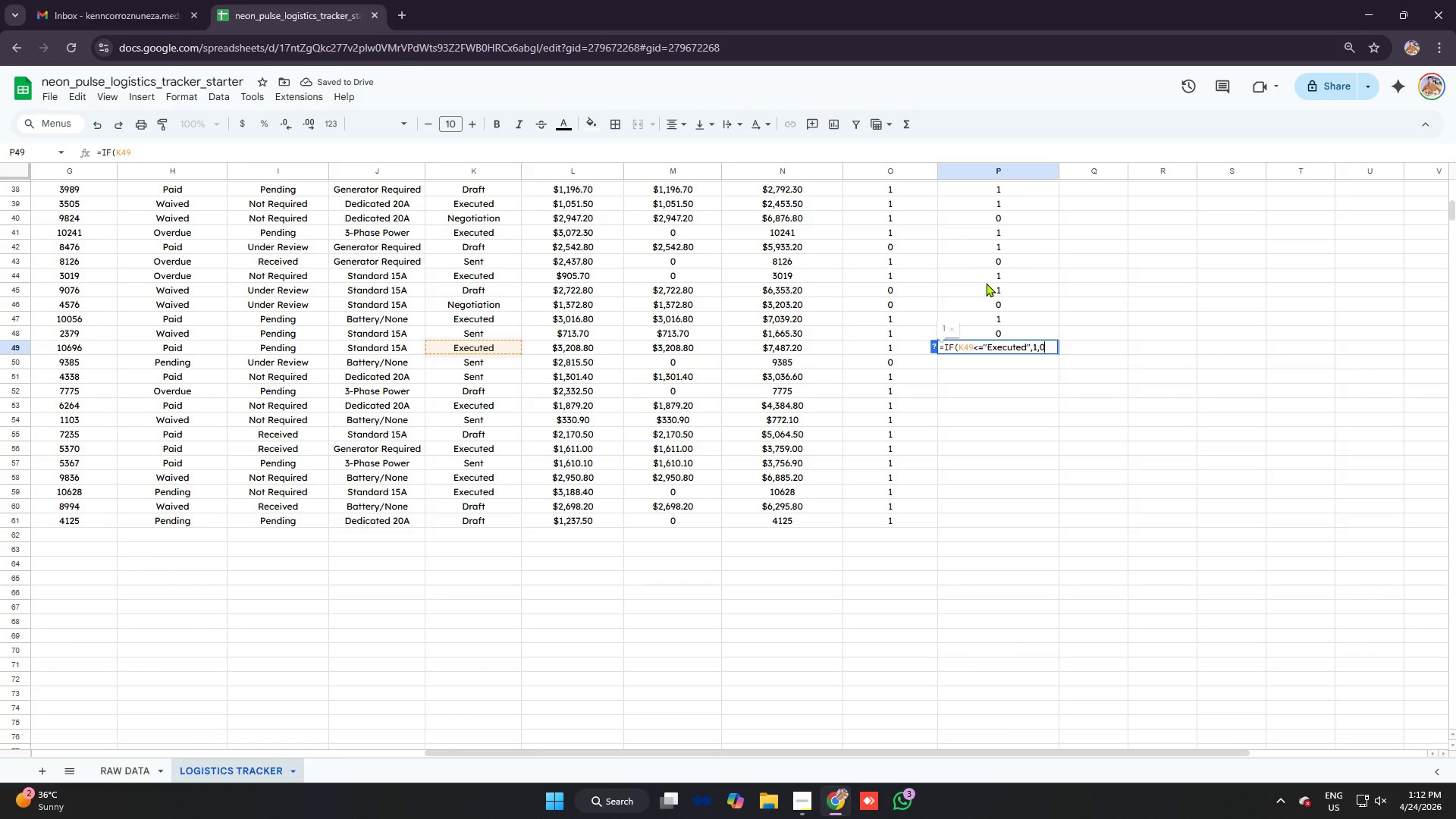 
key(Control+V)
 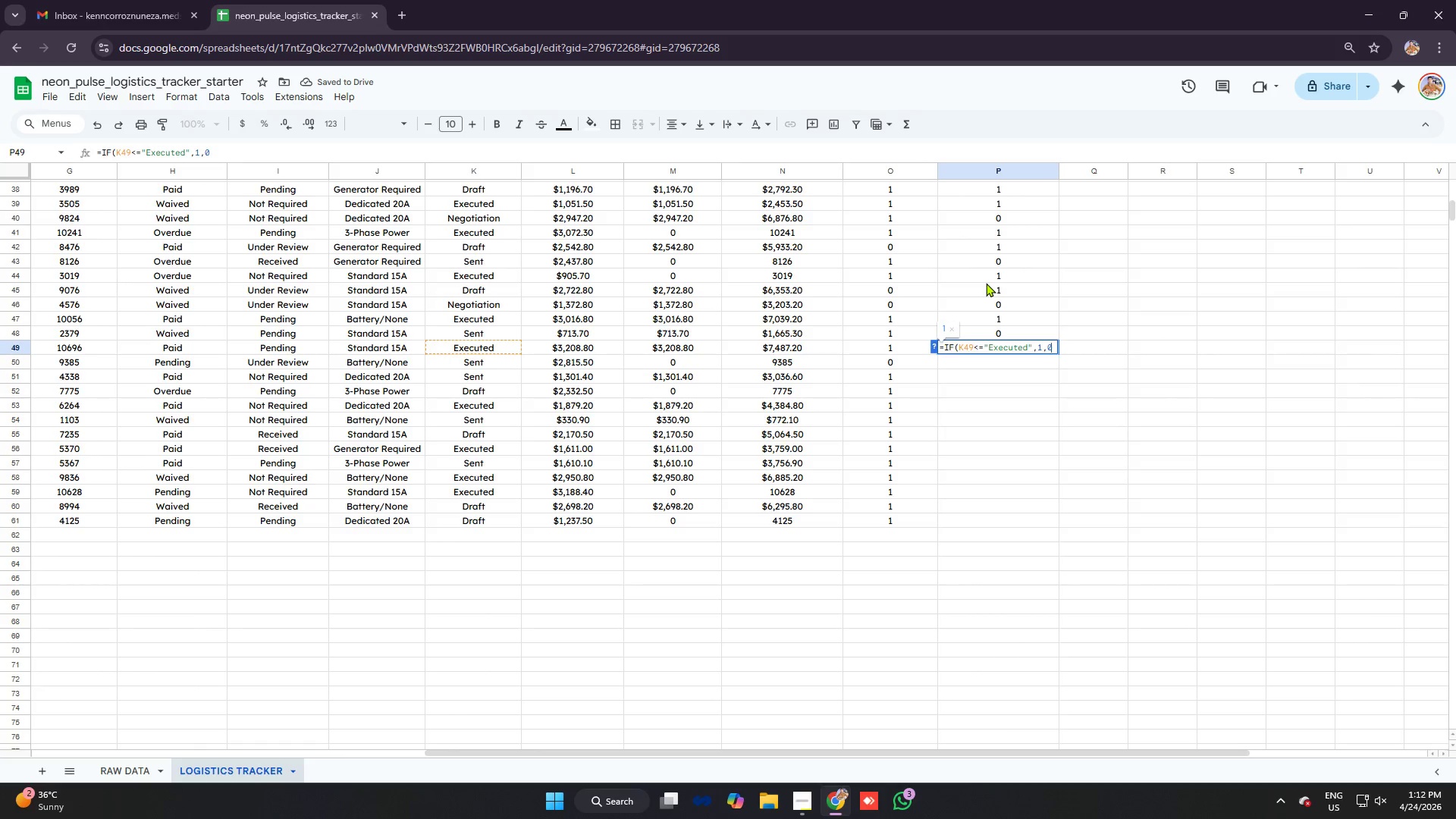 
key(Enter)
 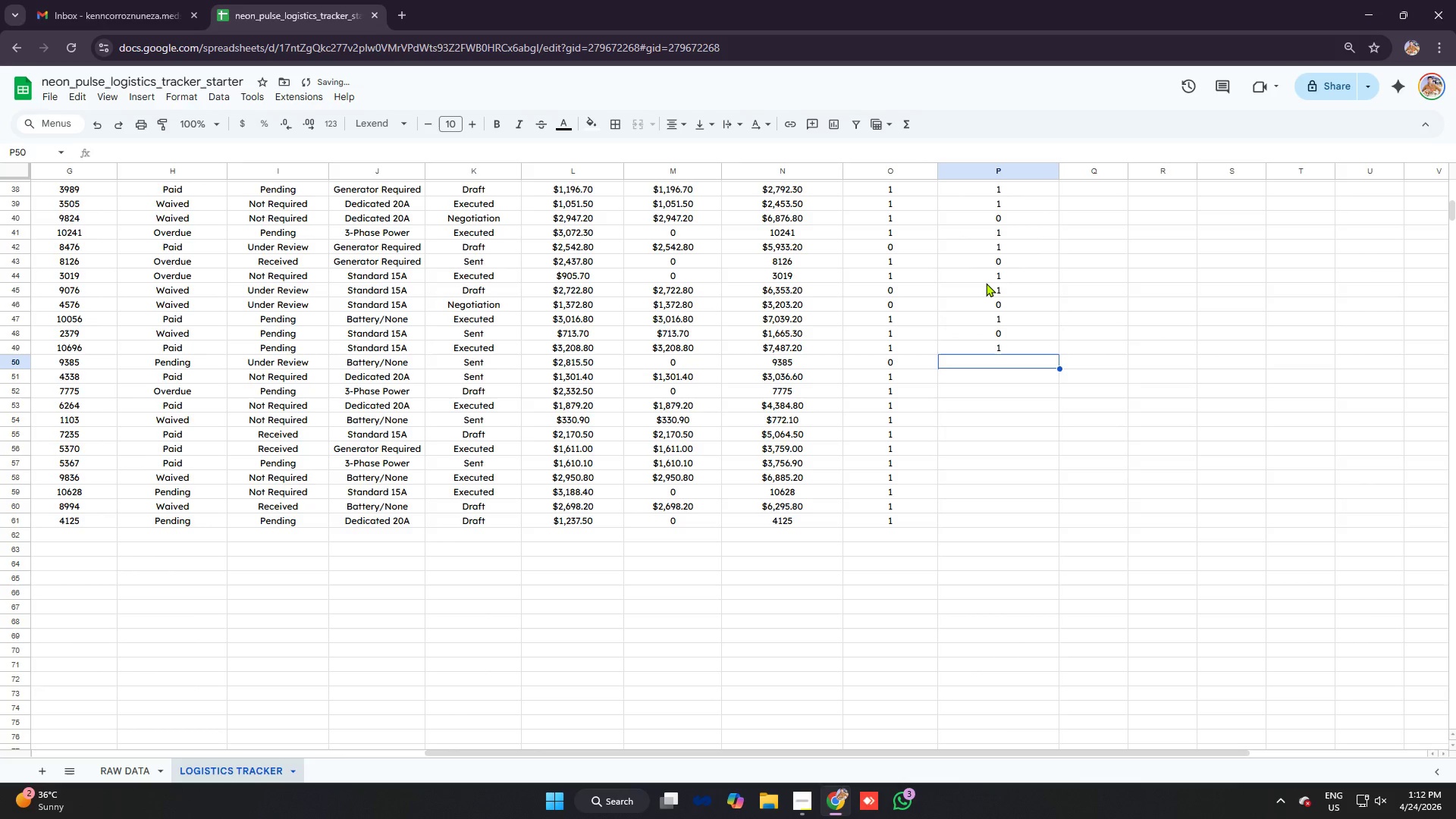 
type(=IF)
key(Tab)
type(K50)
 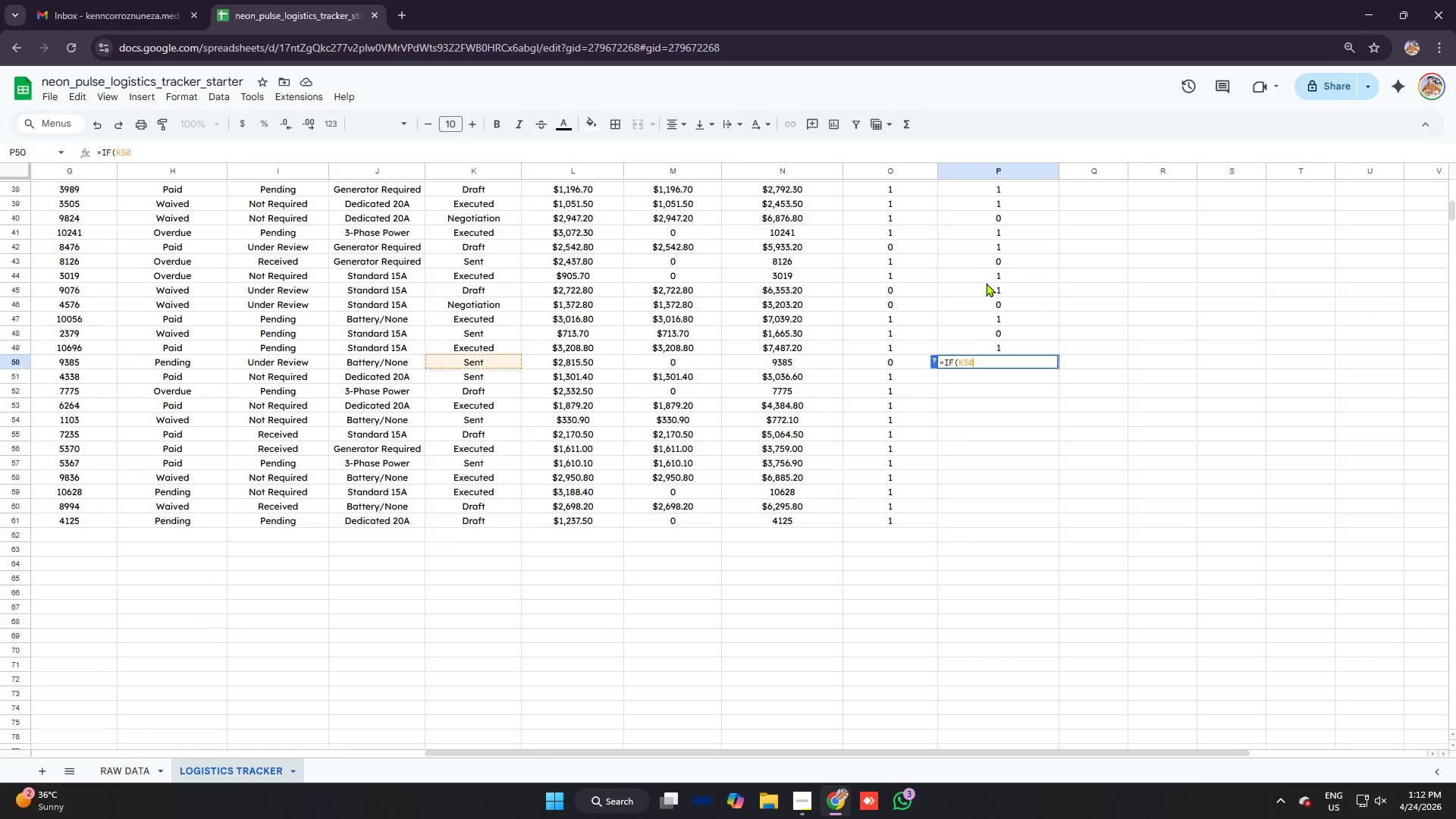 
key(Control+V)
 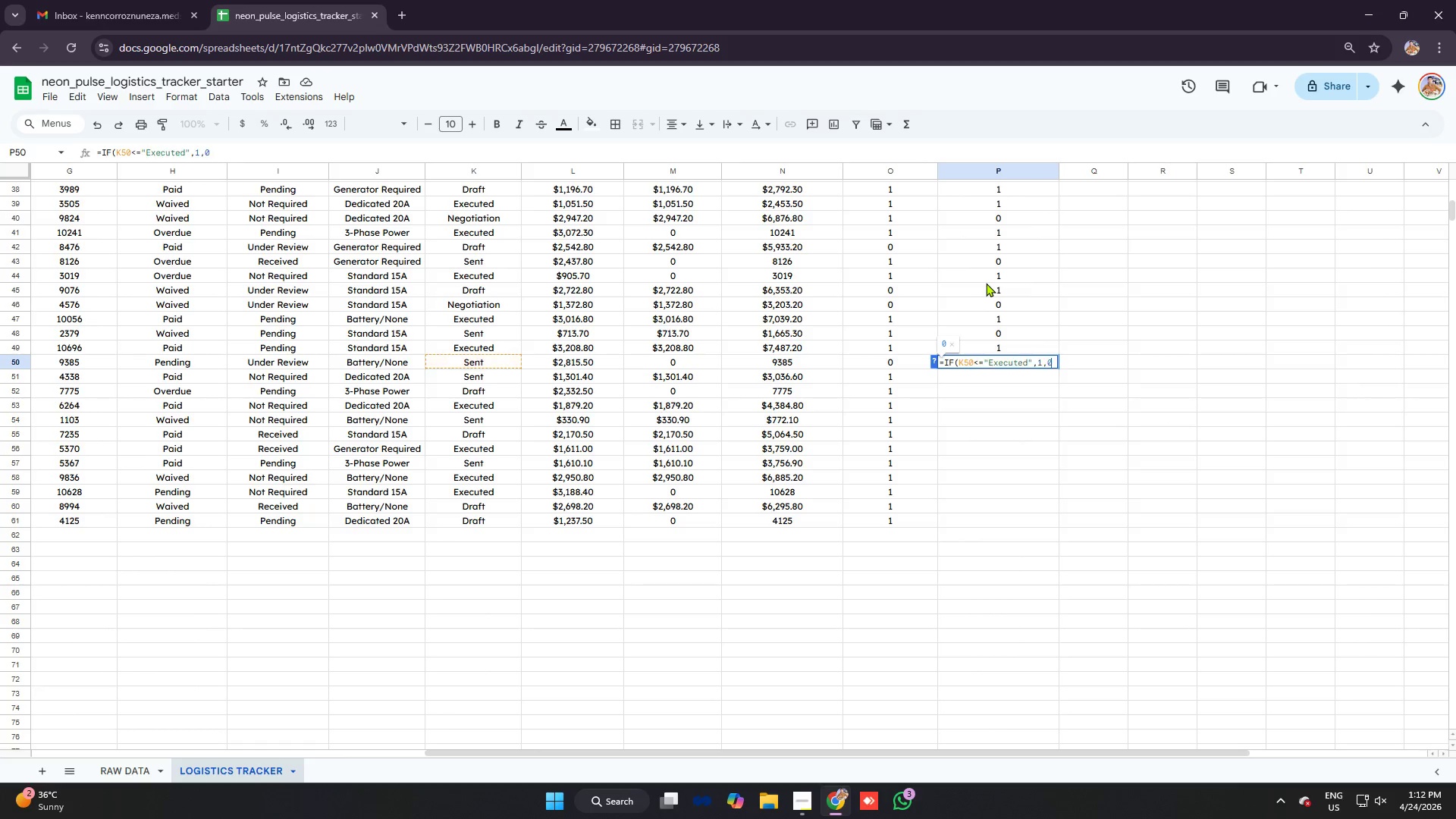 
key(Enter)
 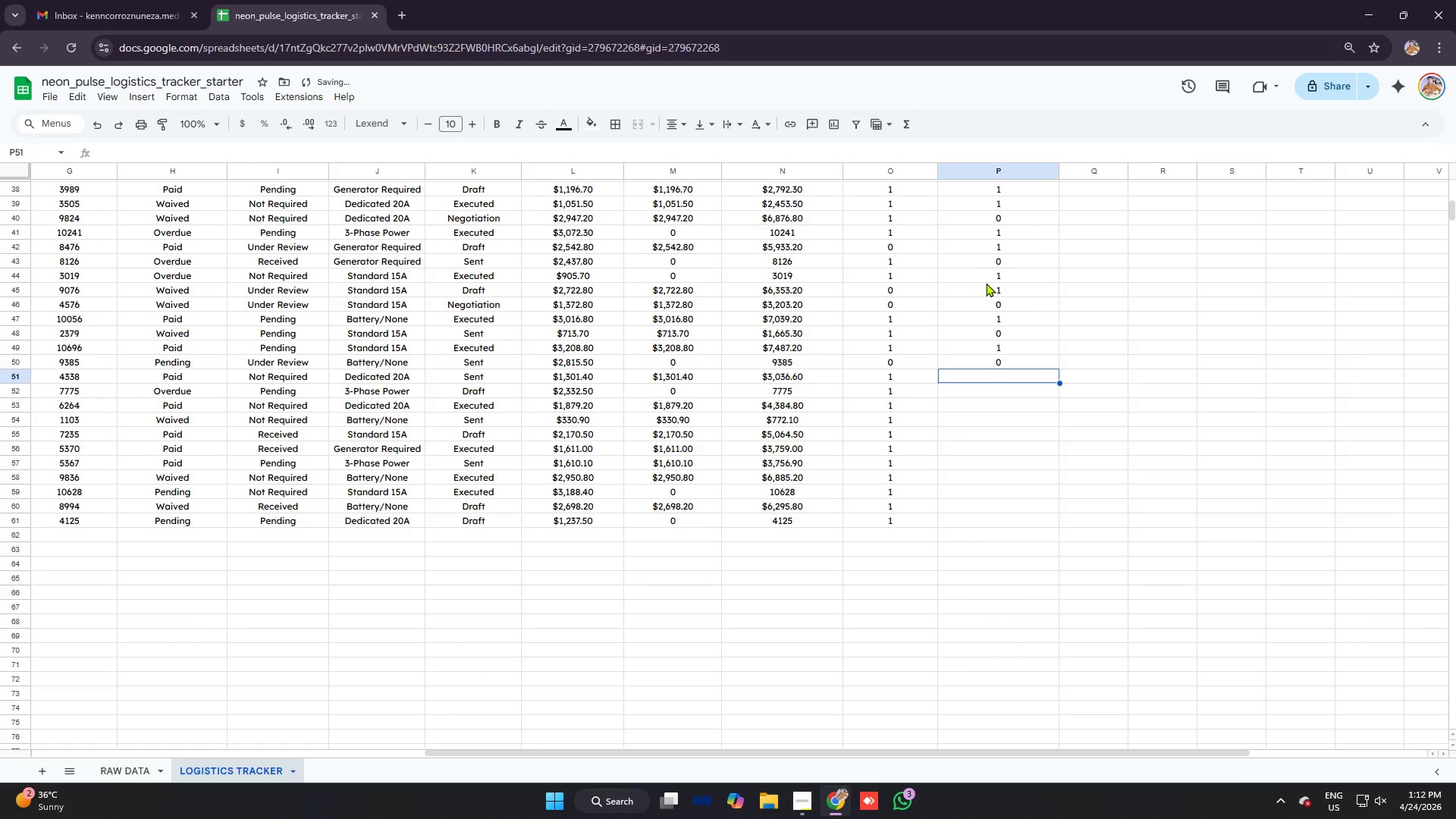 
type(=IF)
key(Tab)
type(K51)
 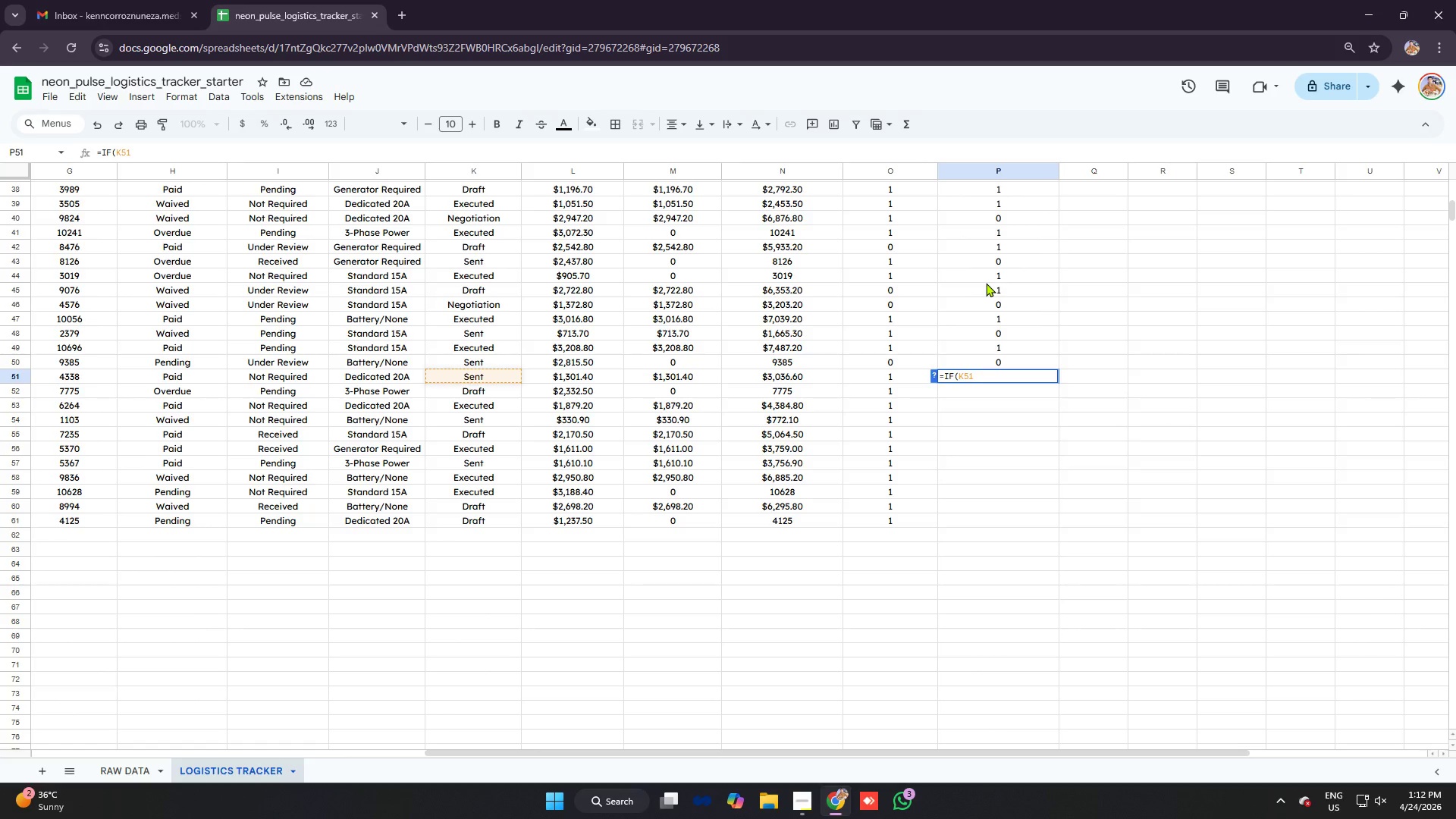 
key(Control+ControlLeft)
 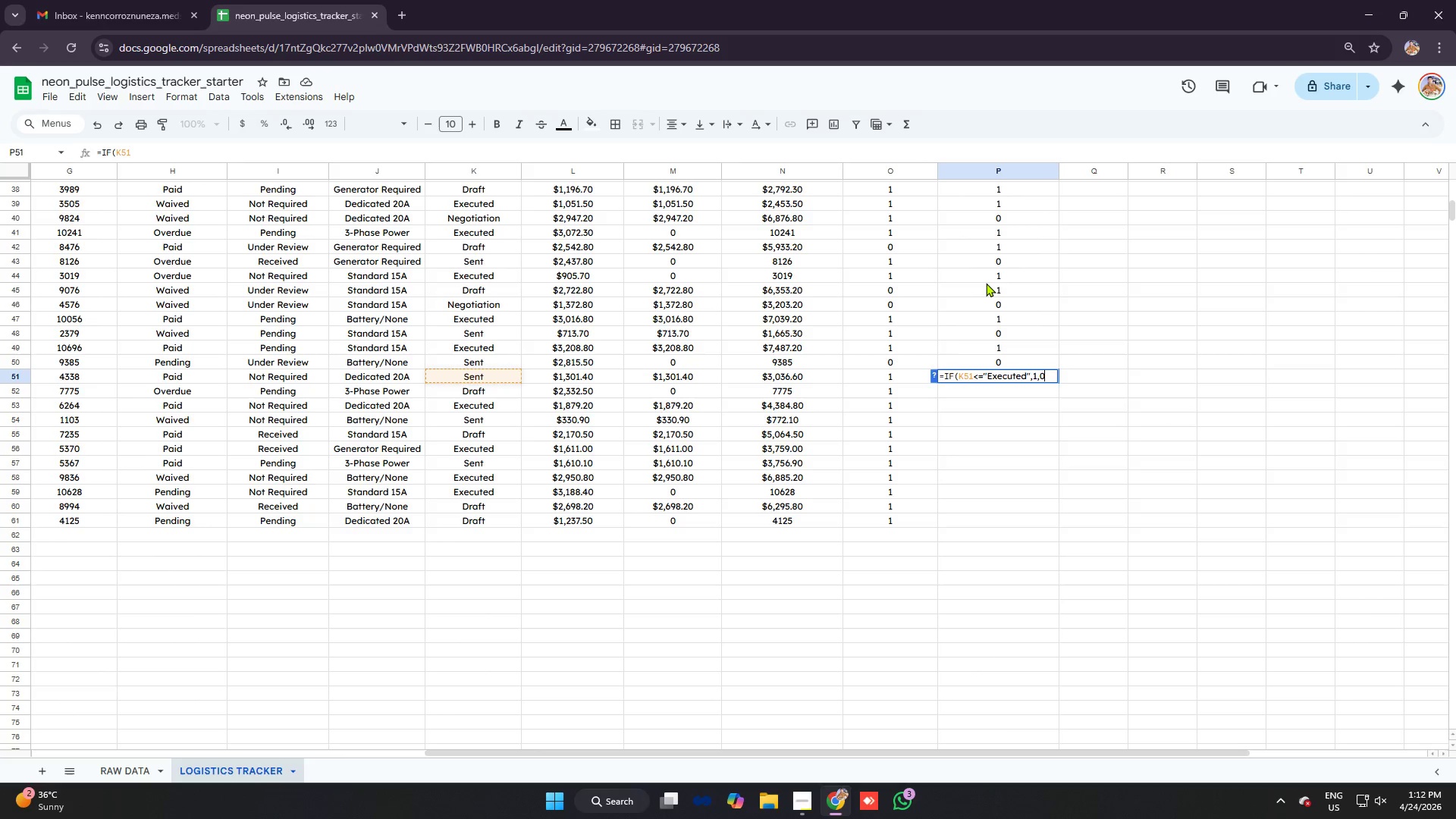 
key(Control+V)
 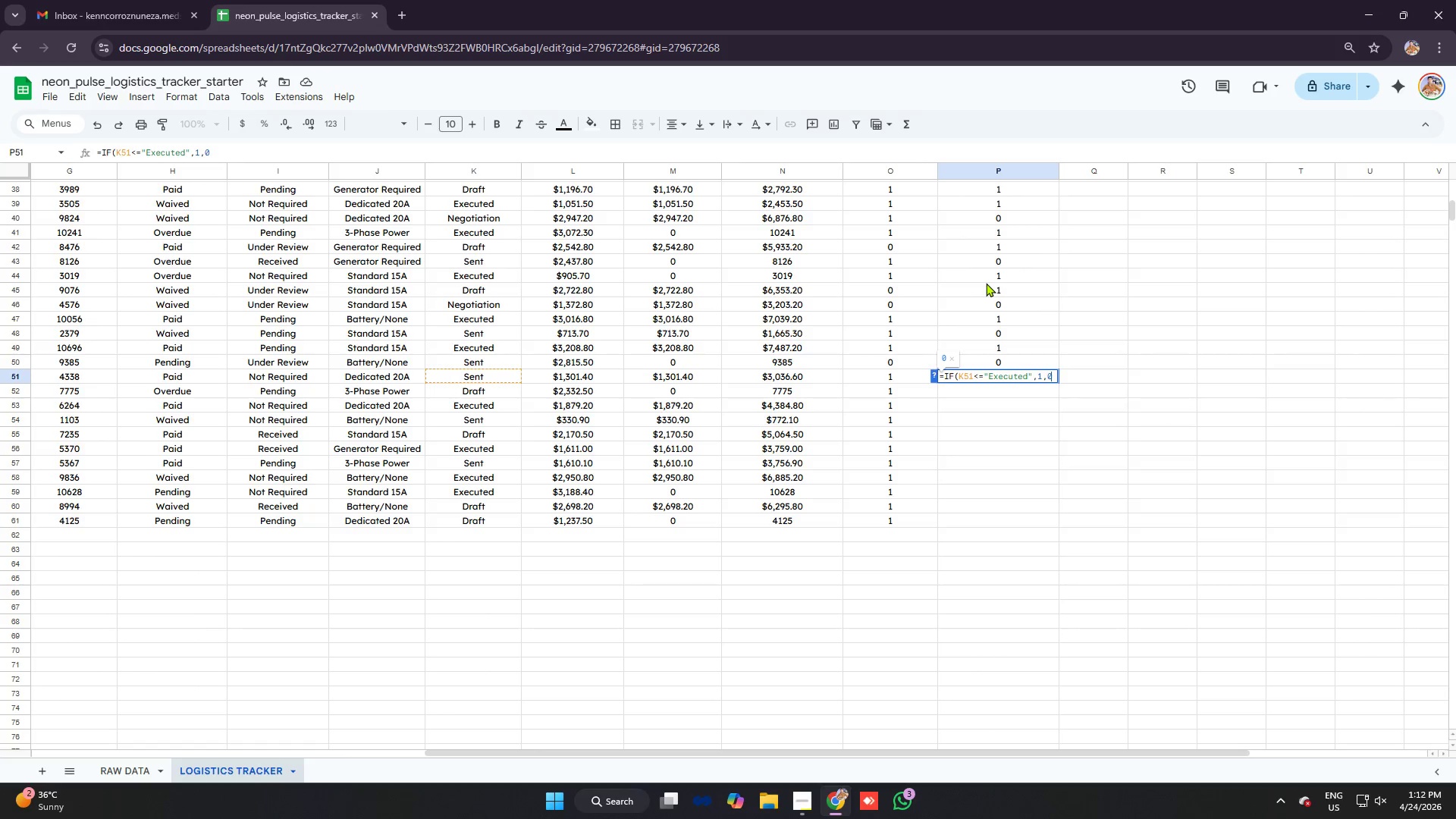 
key(Enter)
 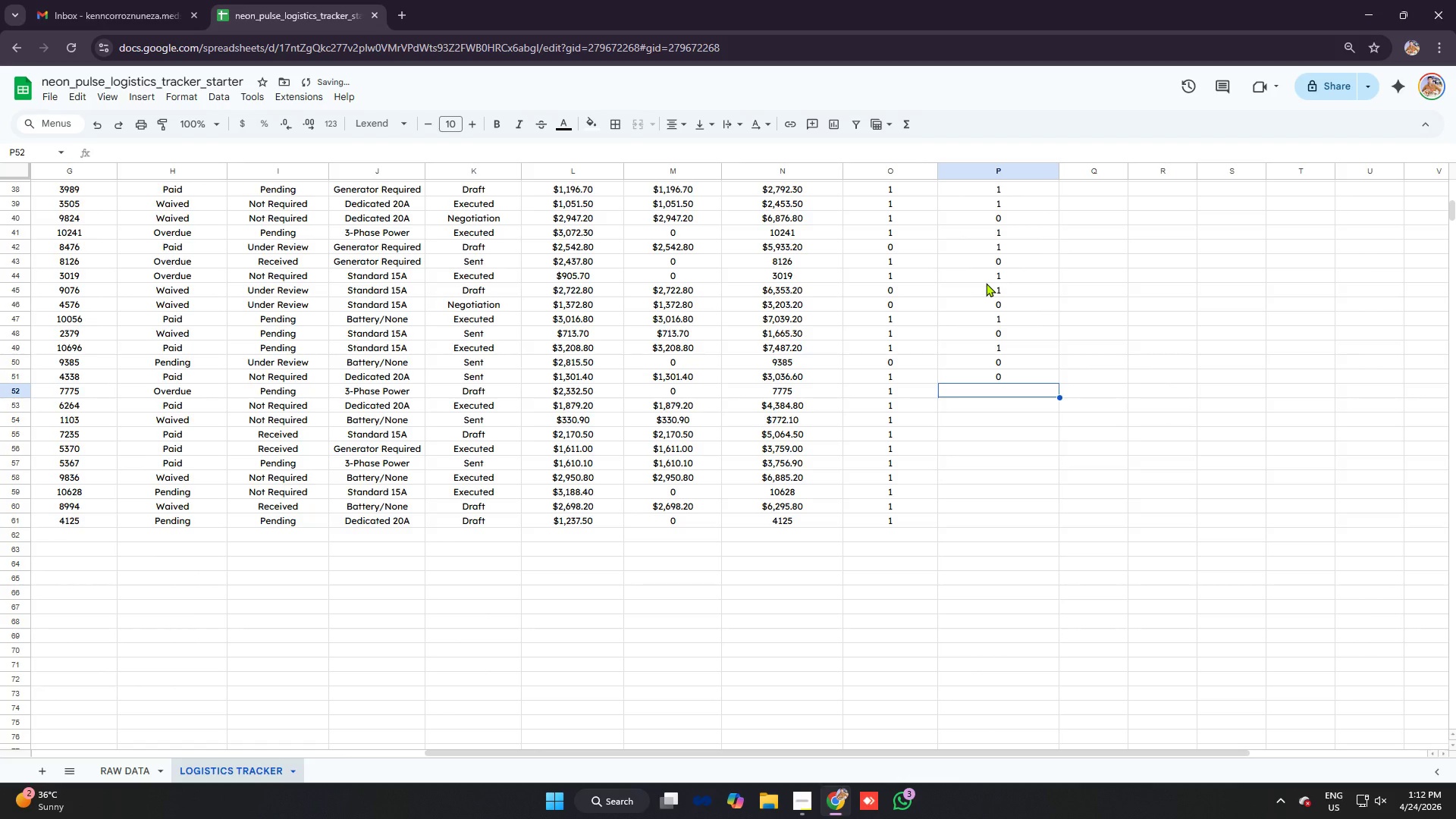 
key(Equal)
 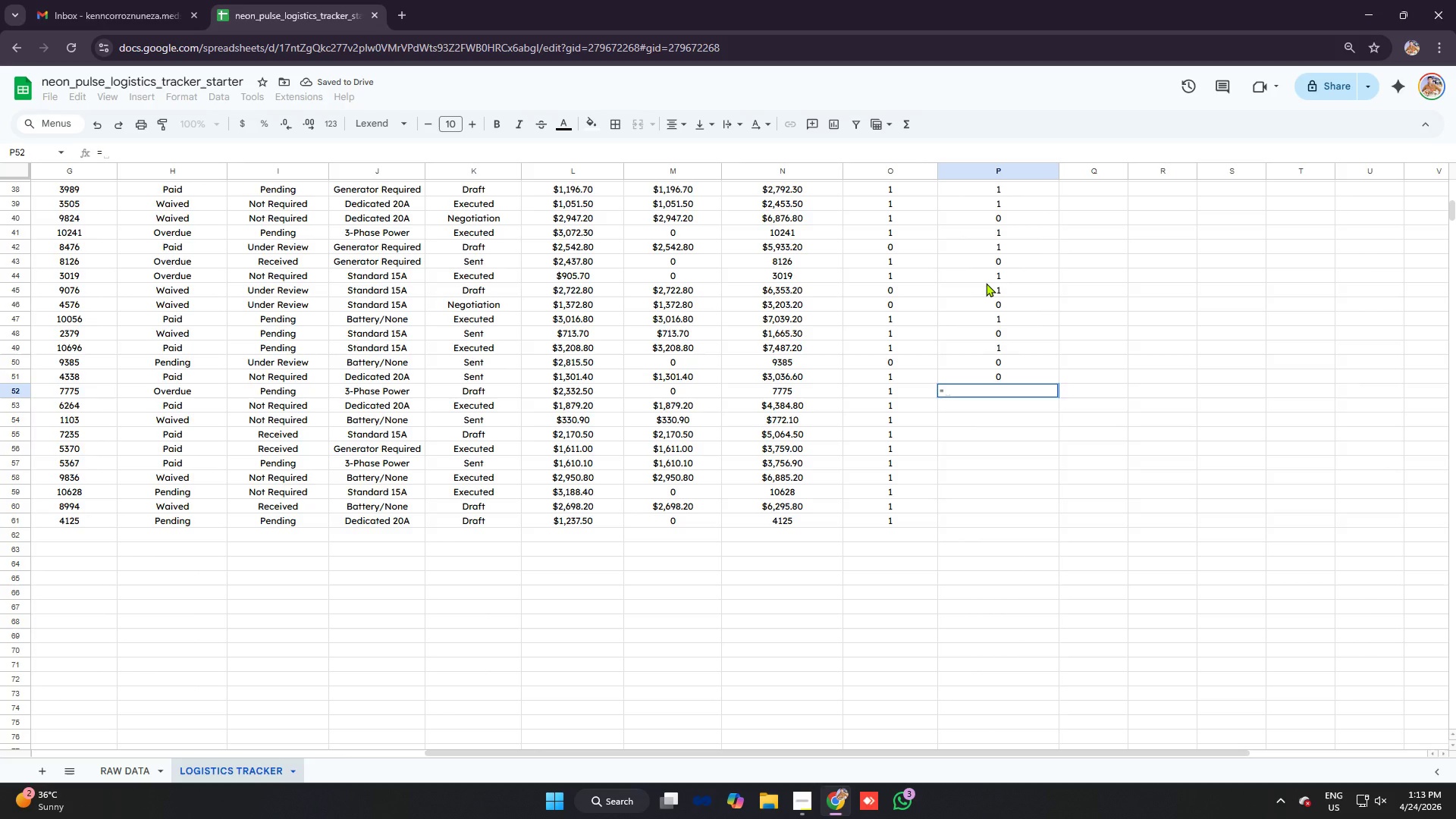 
type(IF)
key(Tab)
type(K52)
 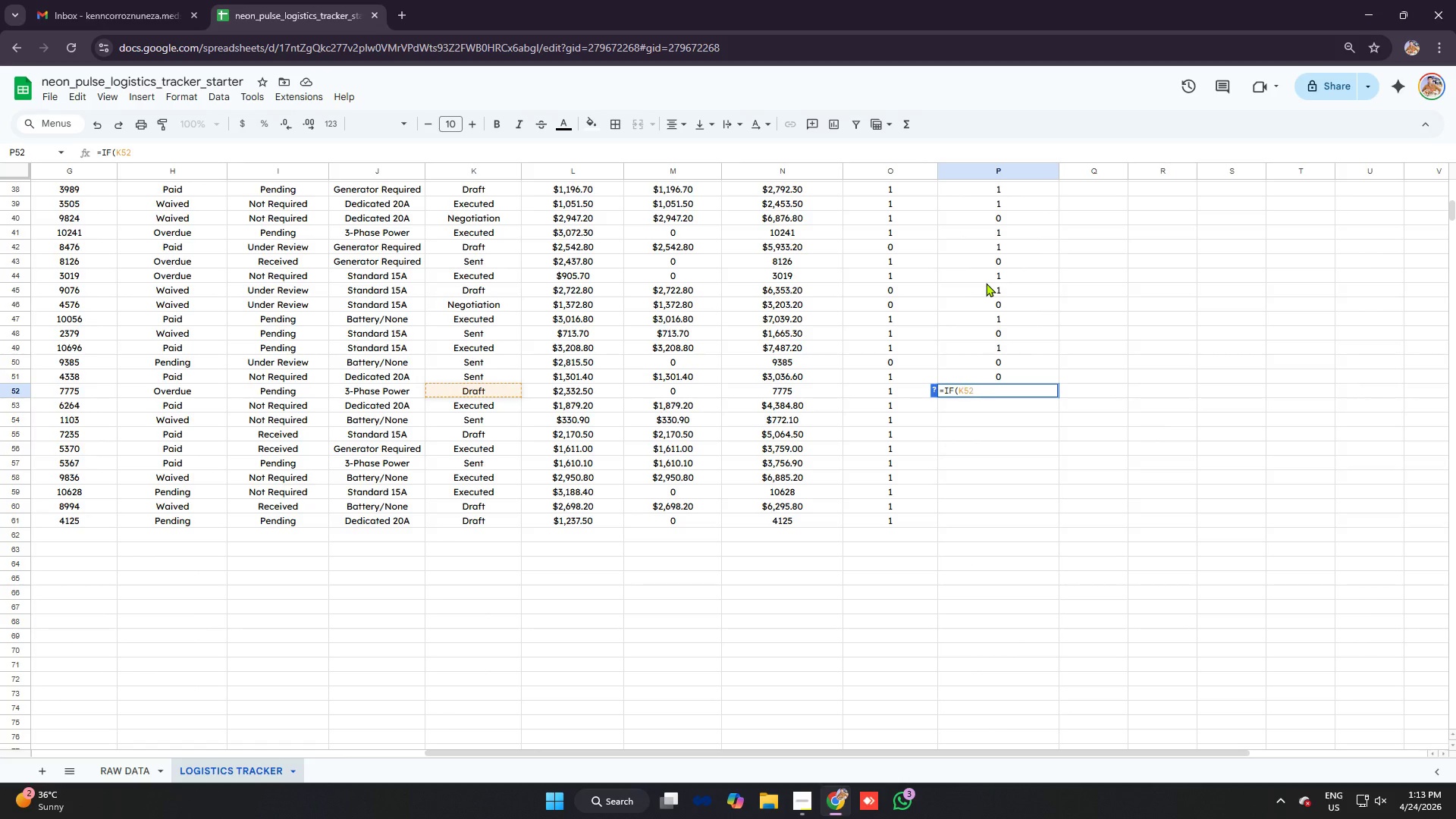 
key(Control+ControlLeft)
 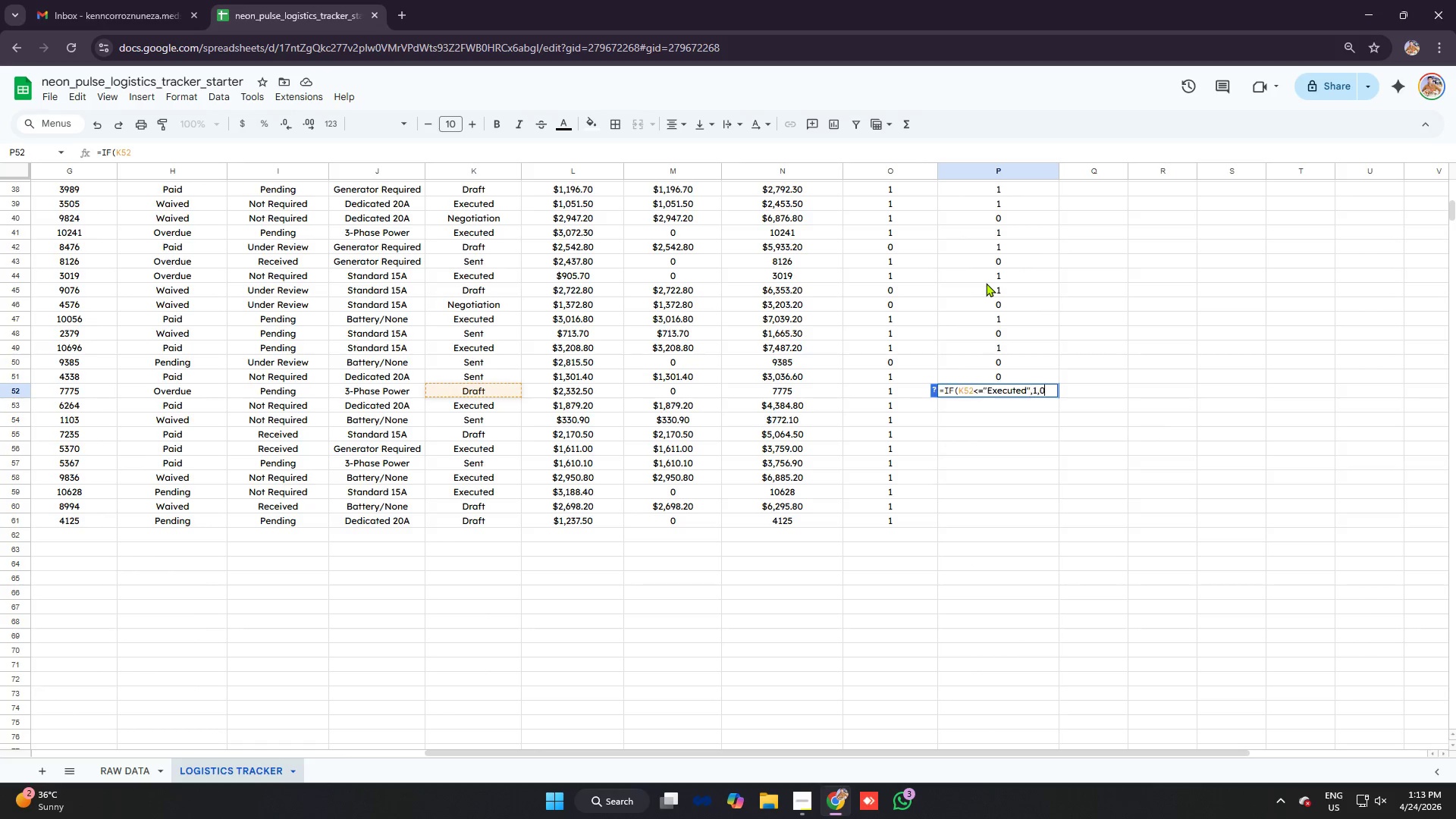 
key(Control+V)
 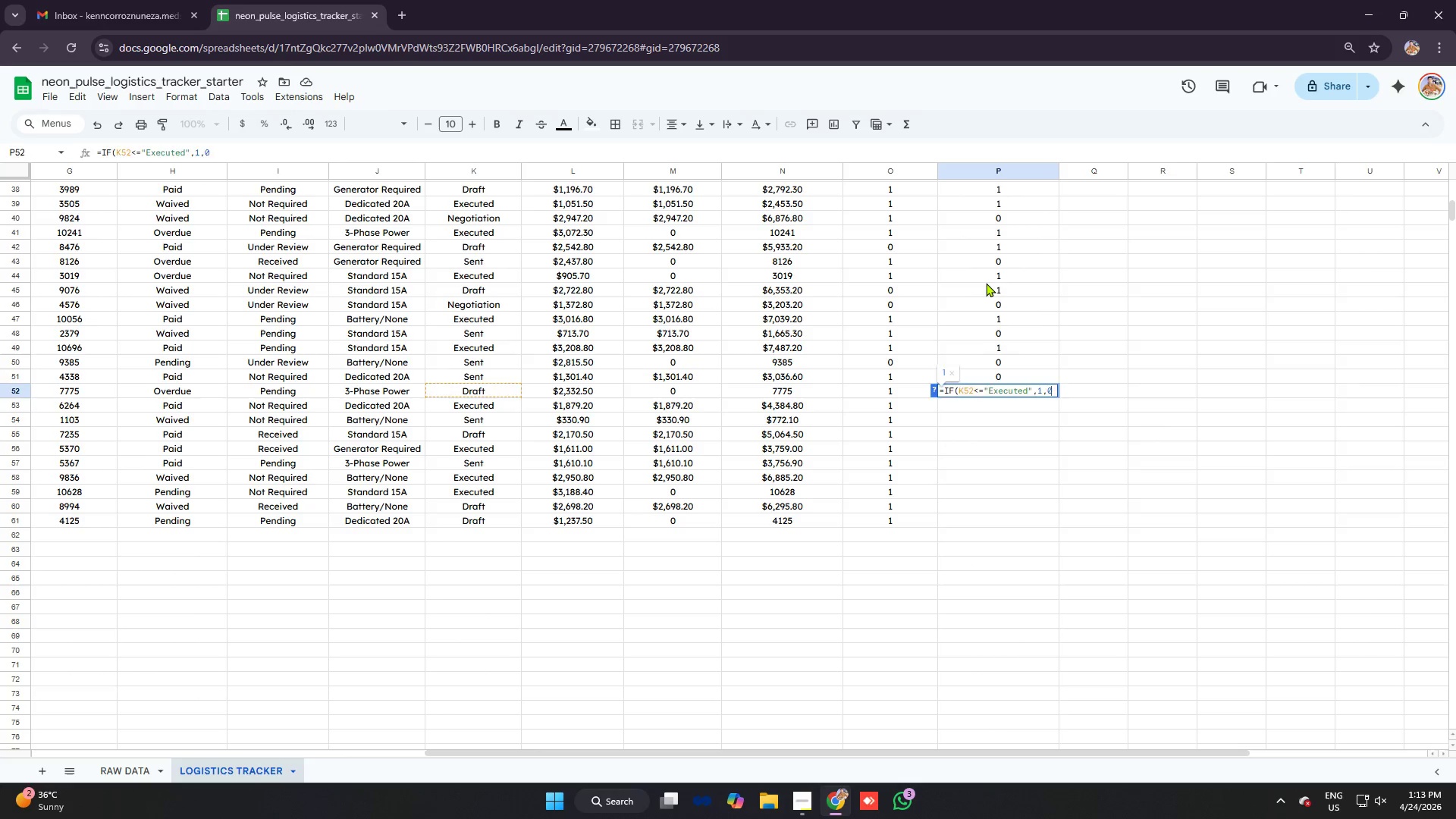 
key(Enter)
 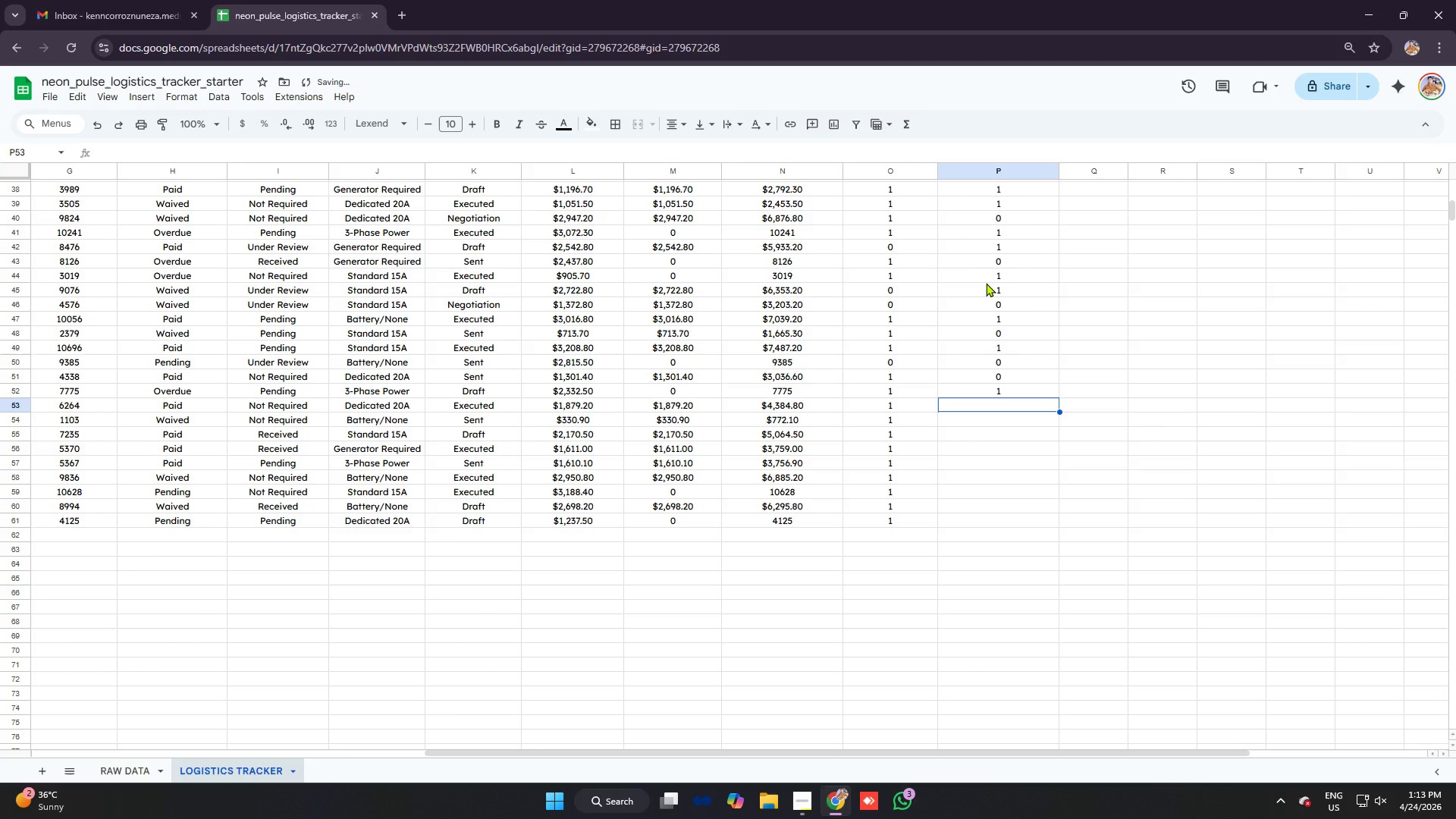 
type(=IF)
key(Tab)
type(K53)
 